 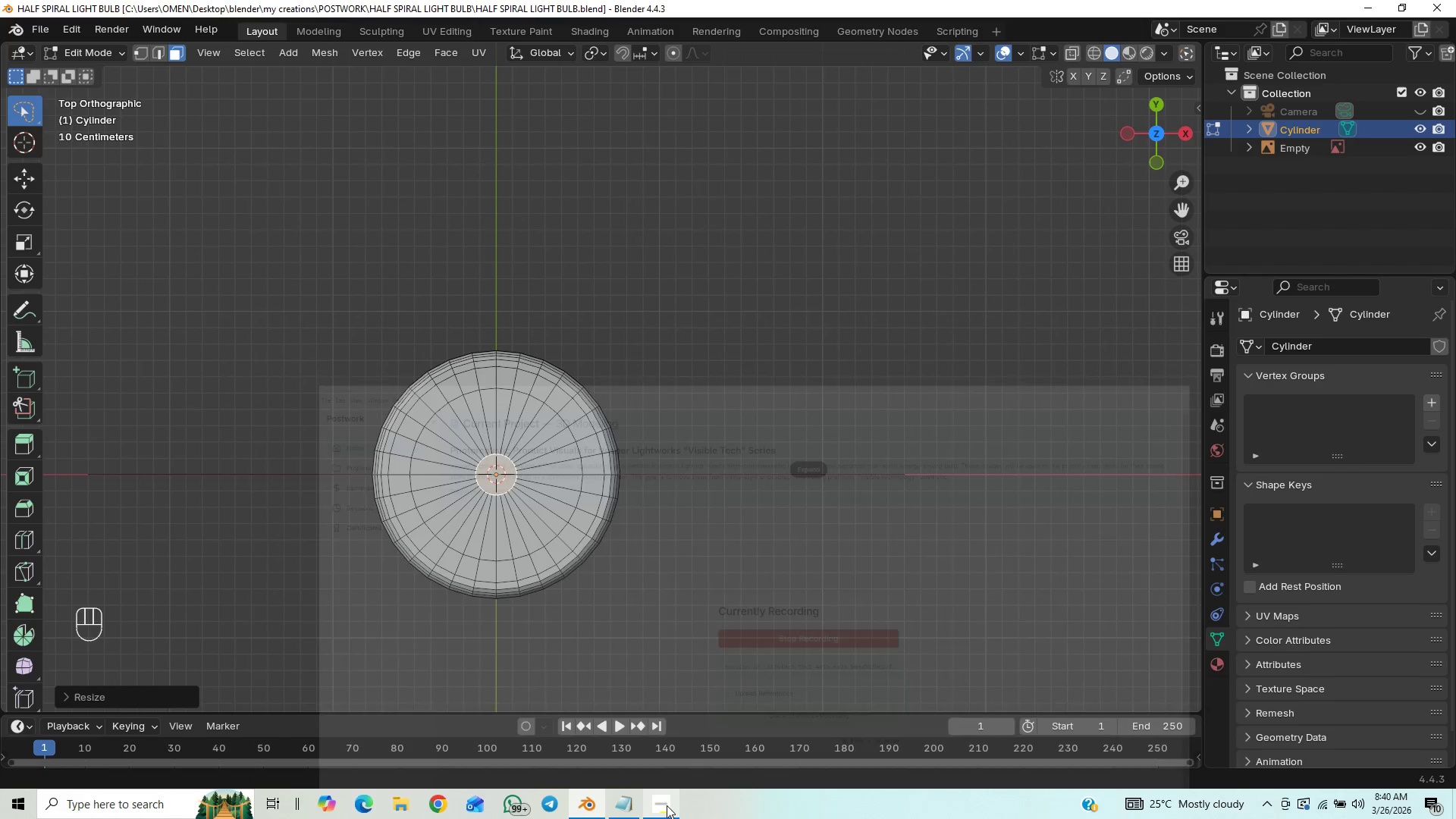 
key(Control+S)
 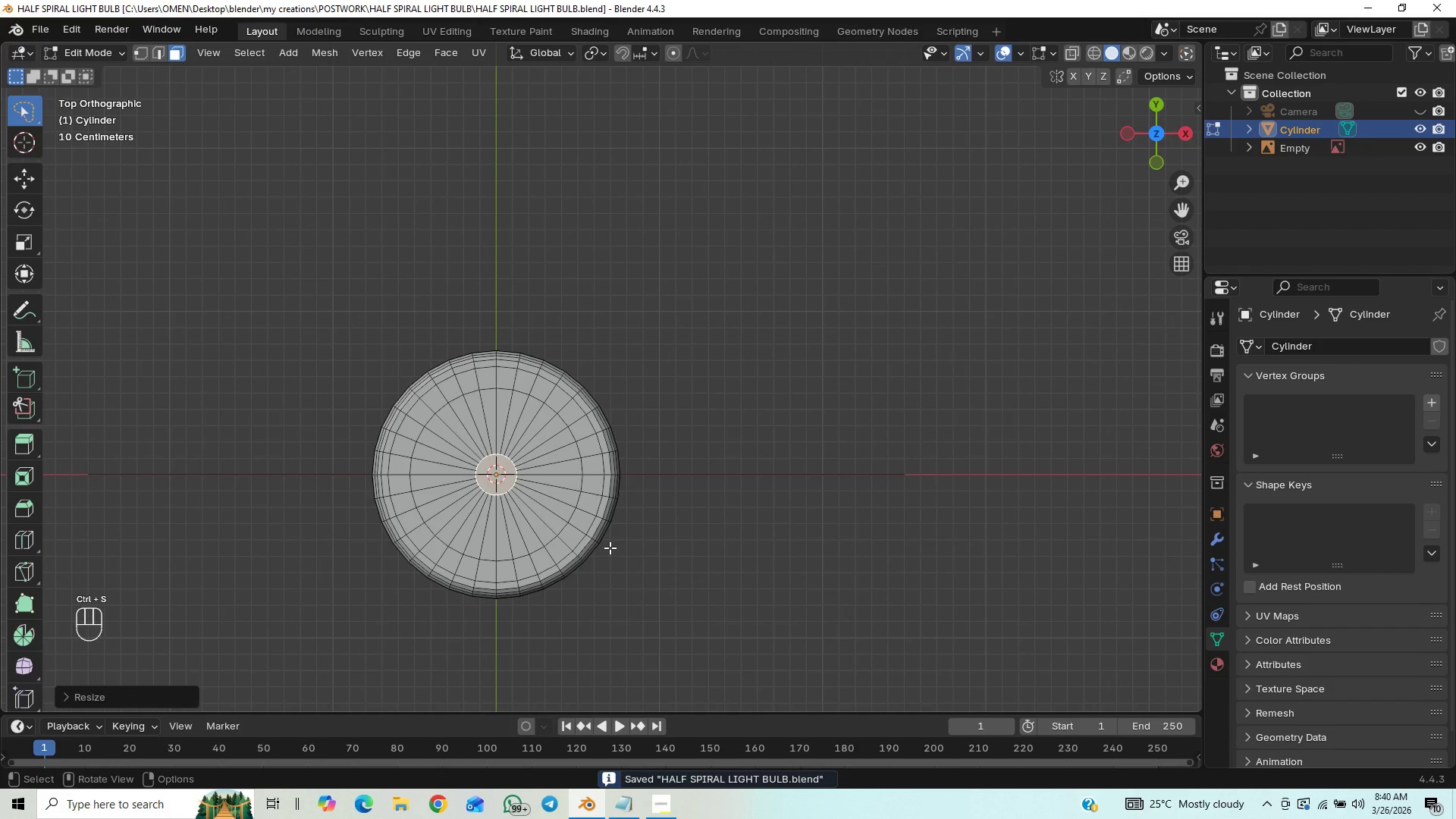 
hold_key(key=ShiftLeft, duration=0.91)
 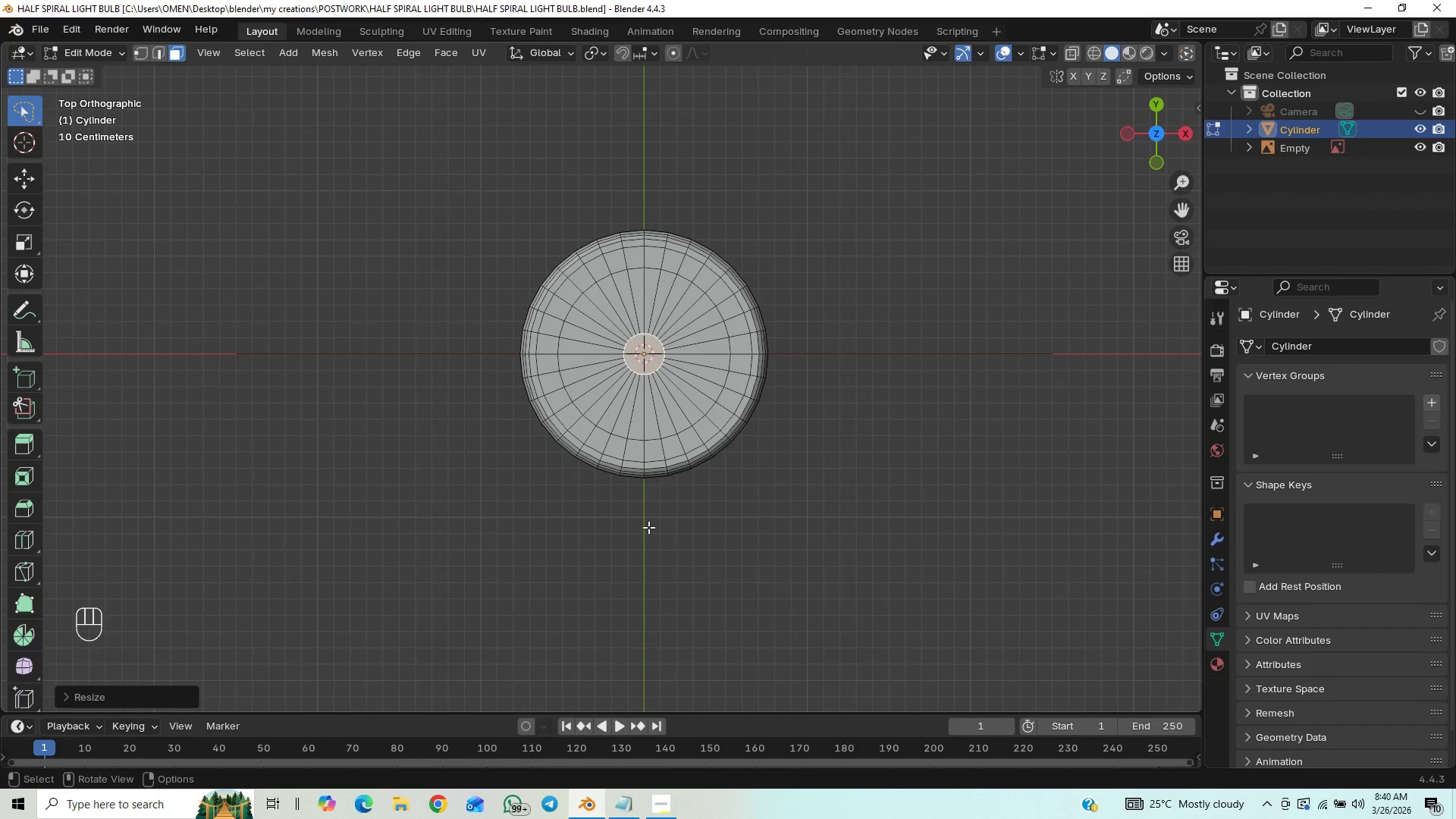 
key(Control+S)
 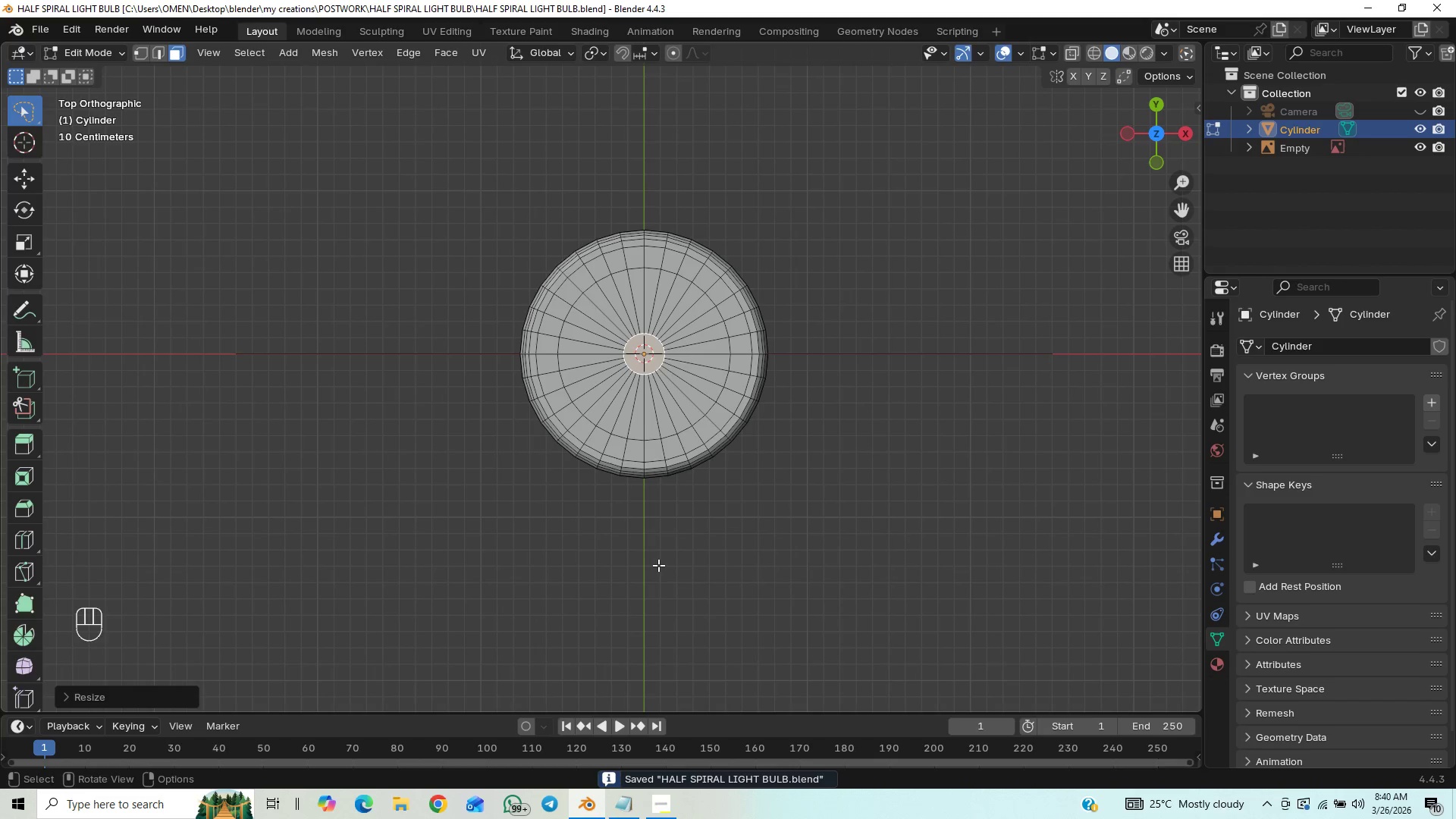 
hold_key(key=ShiftLeft, duration=1.33)
 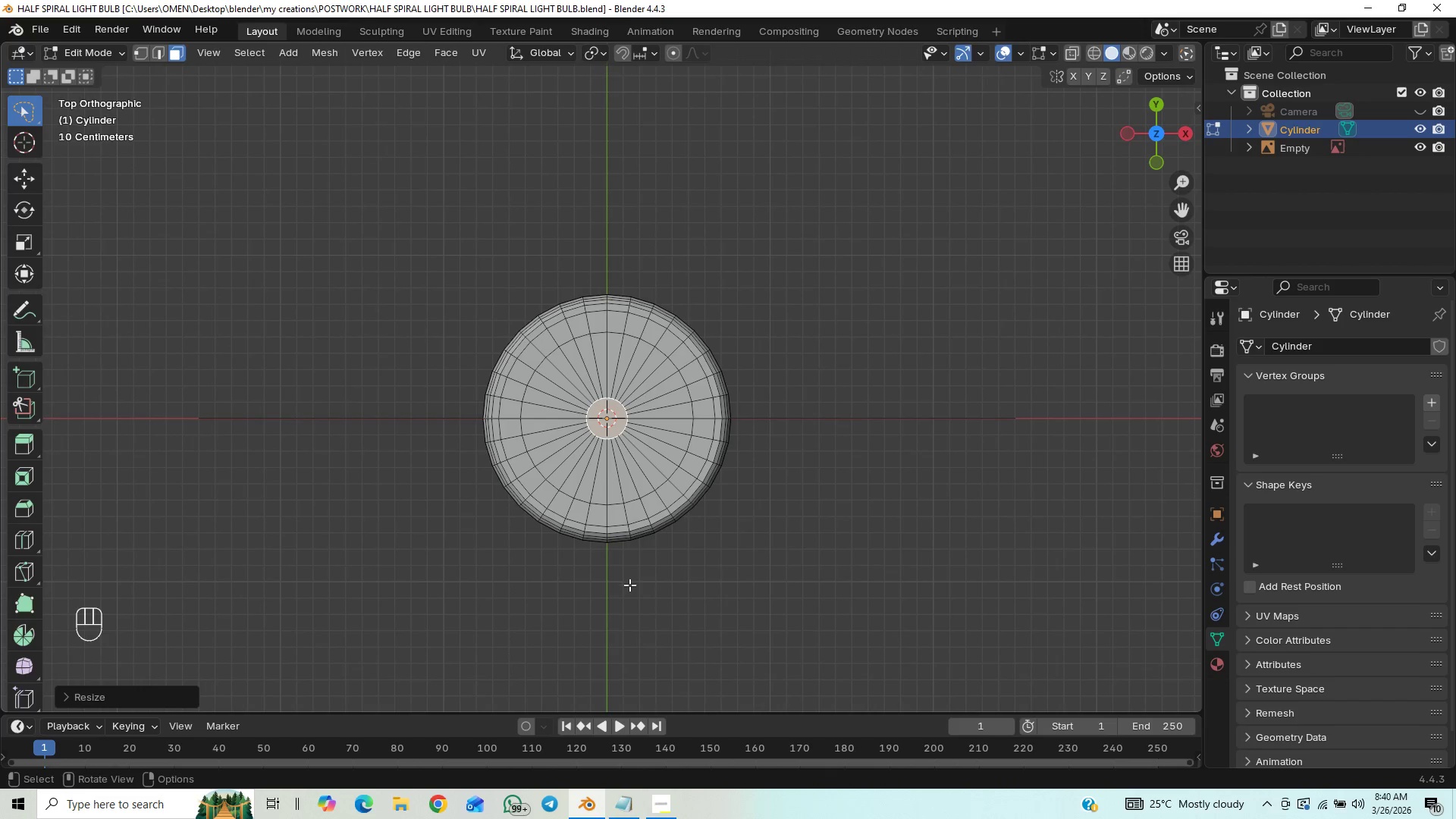 
hold_key(key=ShiftLeft, duration=1.38)
 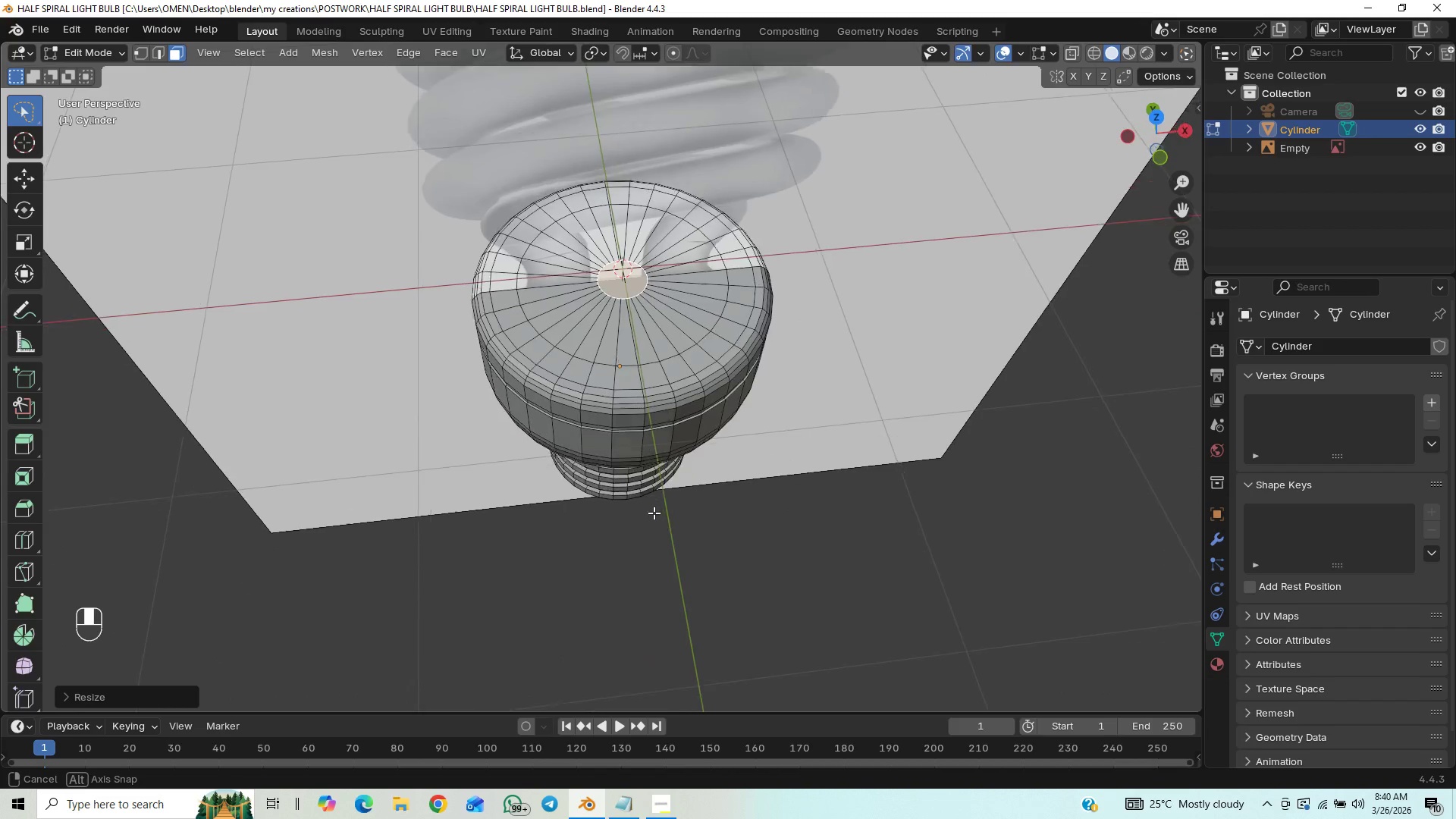 
scroll: coordinate [658, 506], scroll_direction: up, amount: 1.0
 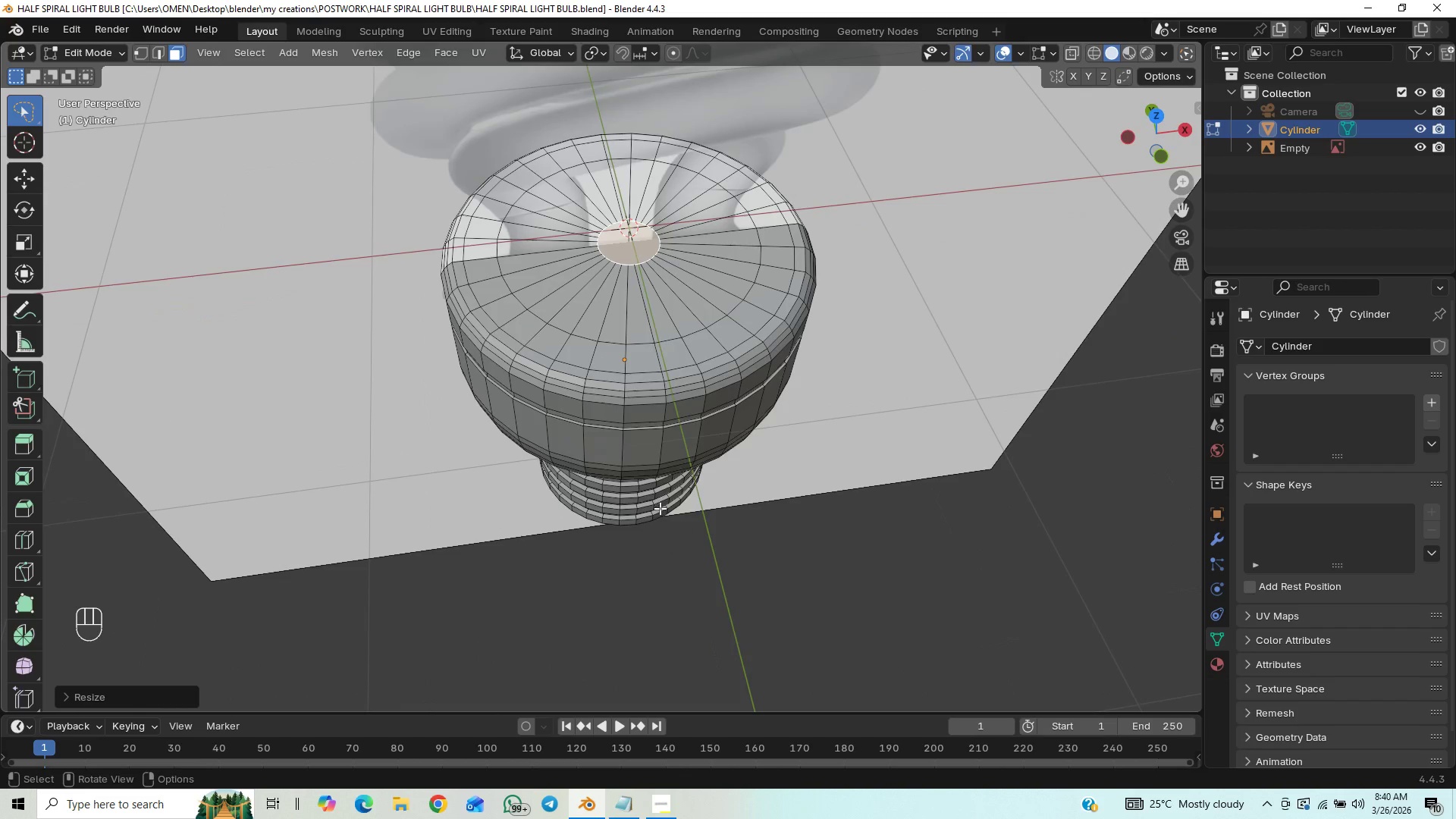 
key(Control+S)
 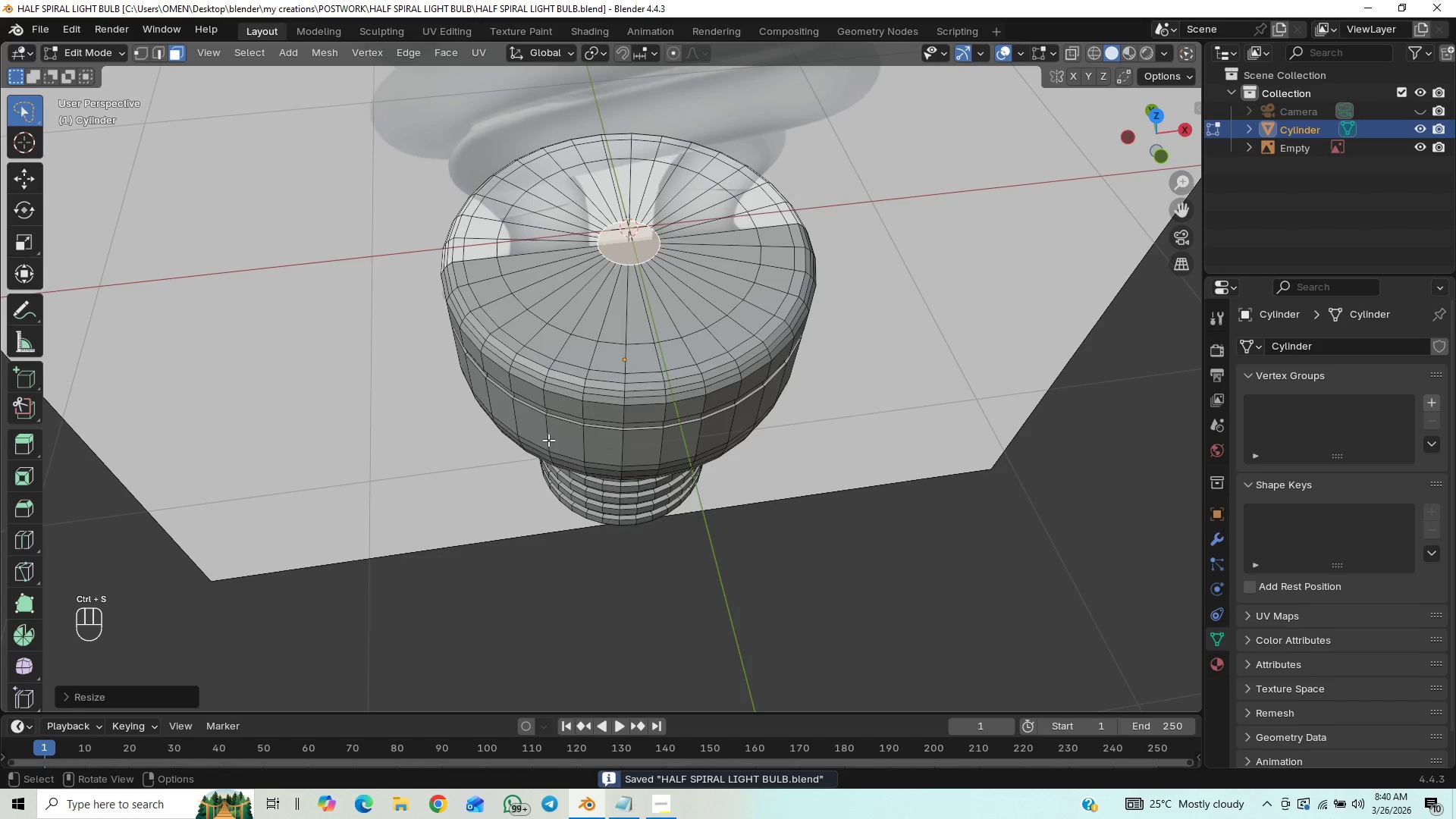 
scroll: coordinate [568, 451], scroll_direction: none, amount: 0.0
 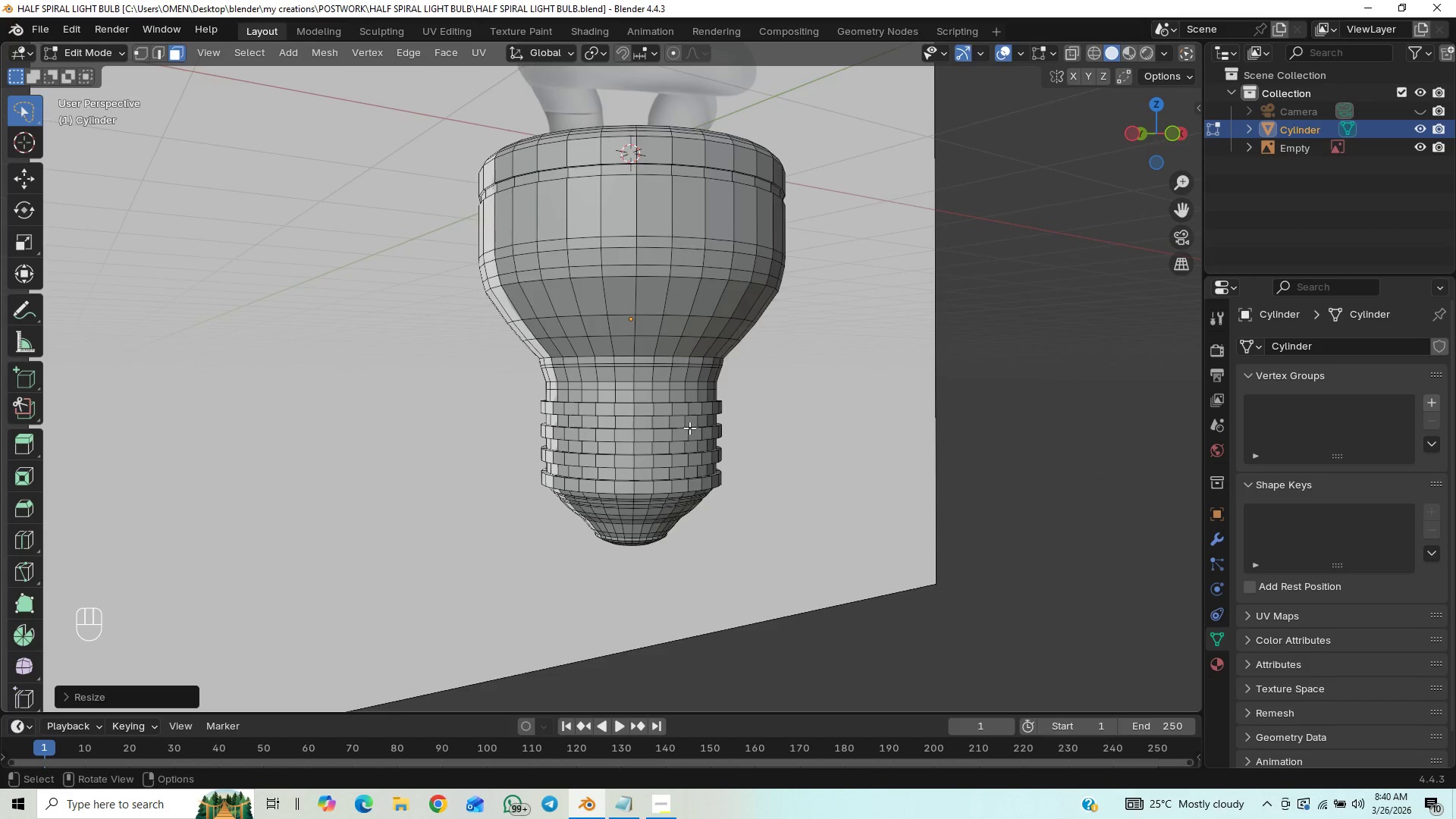 
wait(5.68)
 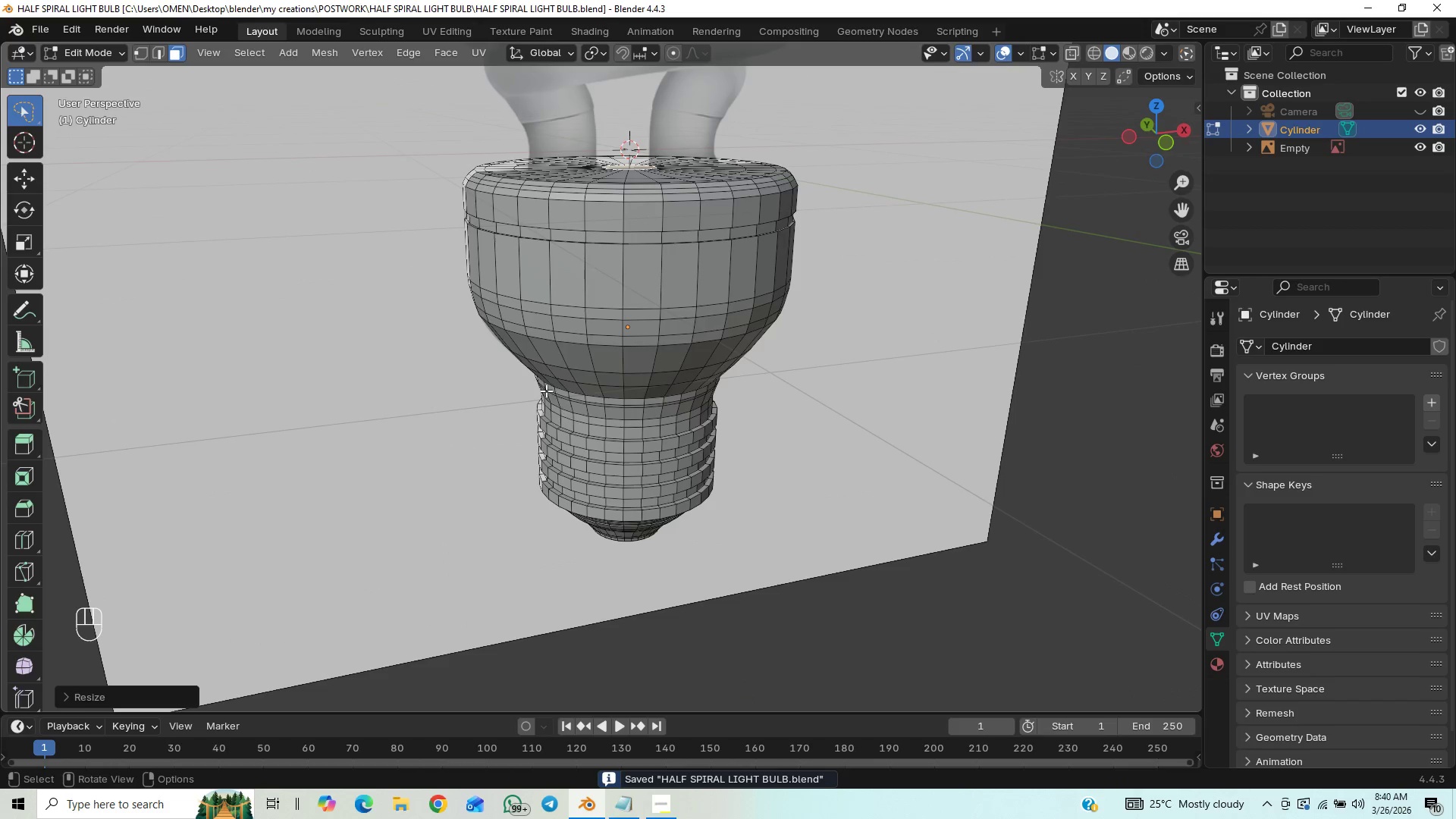 
scroll: coordinate [719, 394], scroll_direction: up, amount: 1.0
 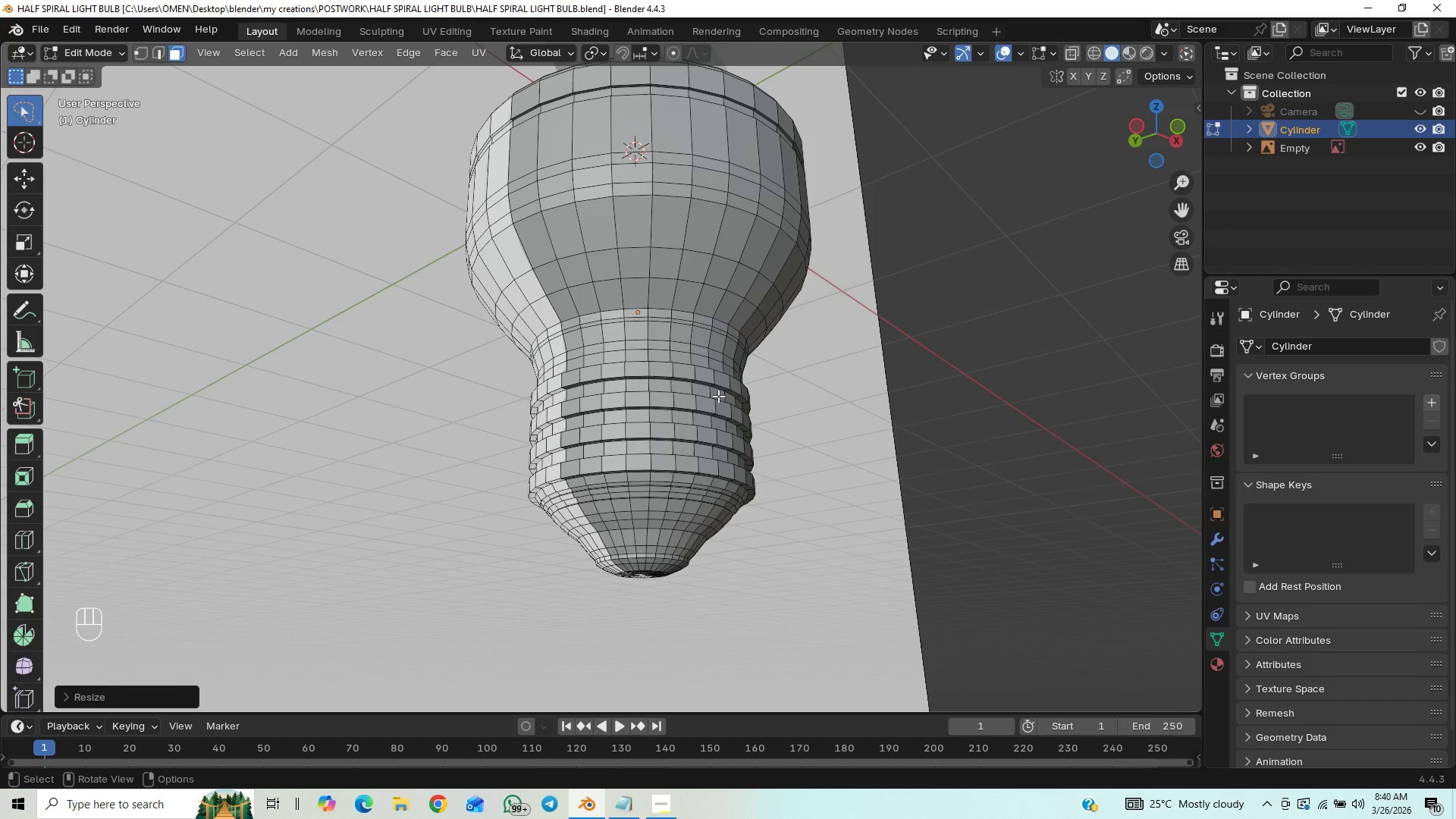 
key(Tab)
 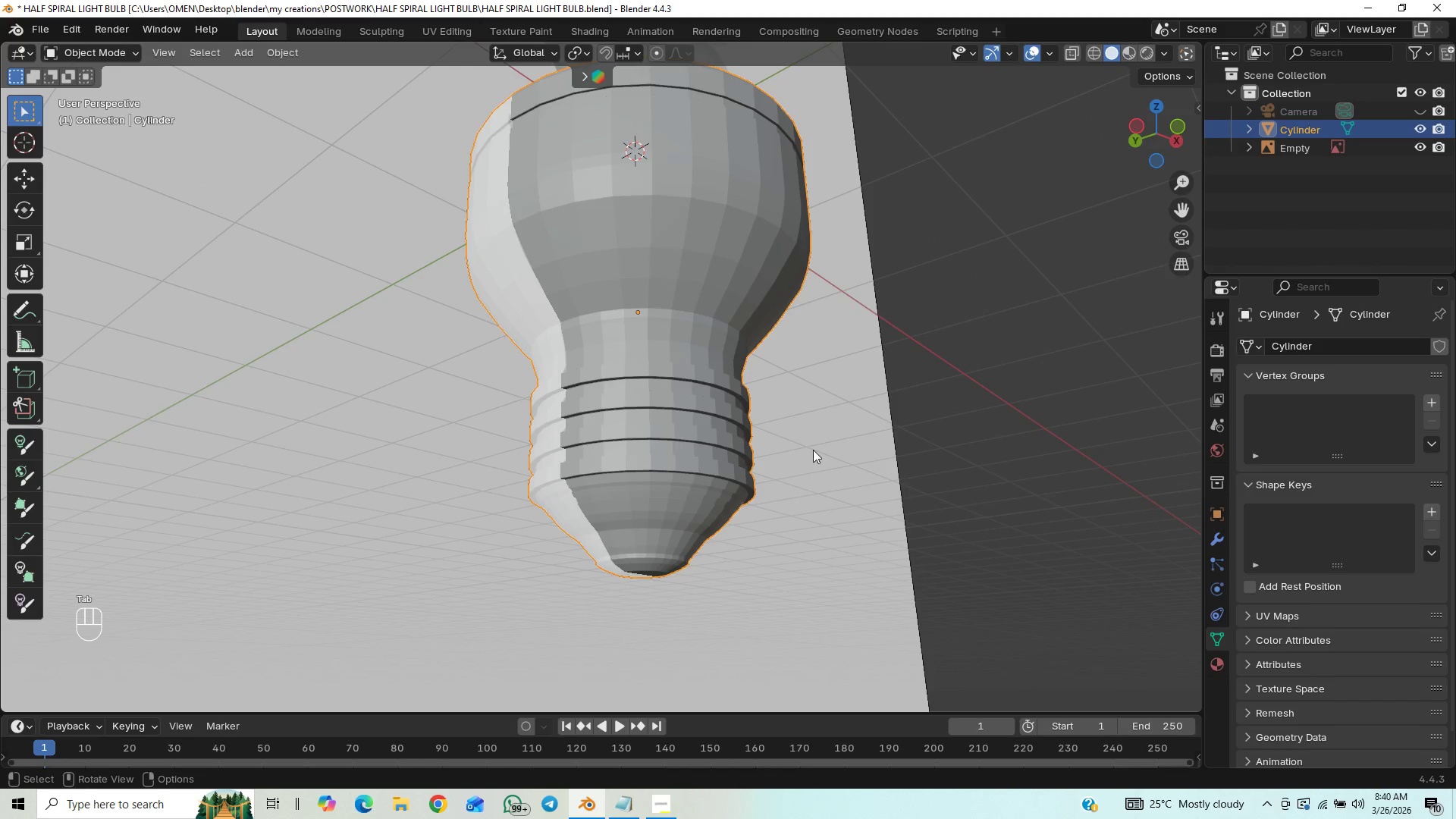 
scroll: coordinate [814, 452], scroll_direction: down, amount: 1.0
 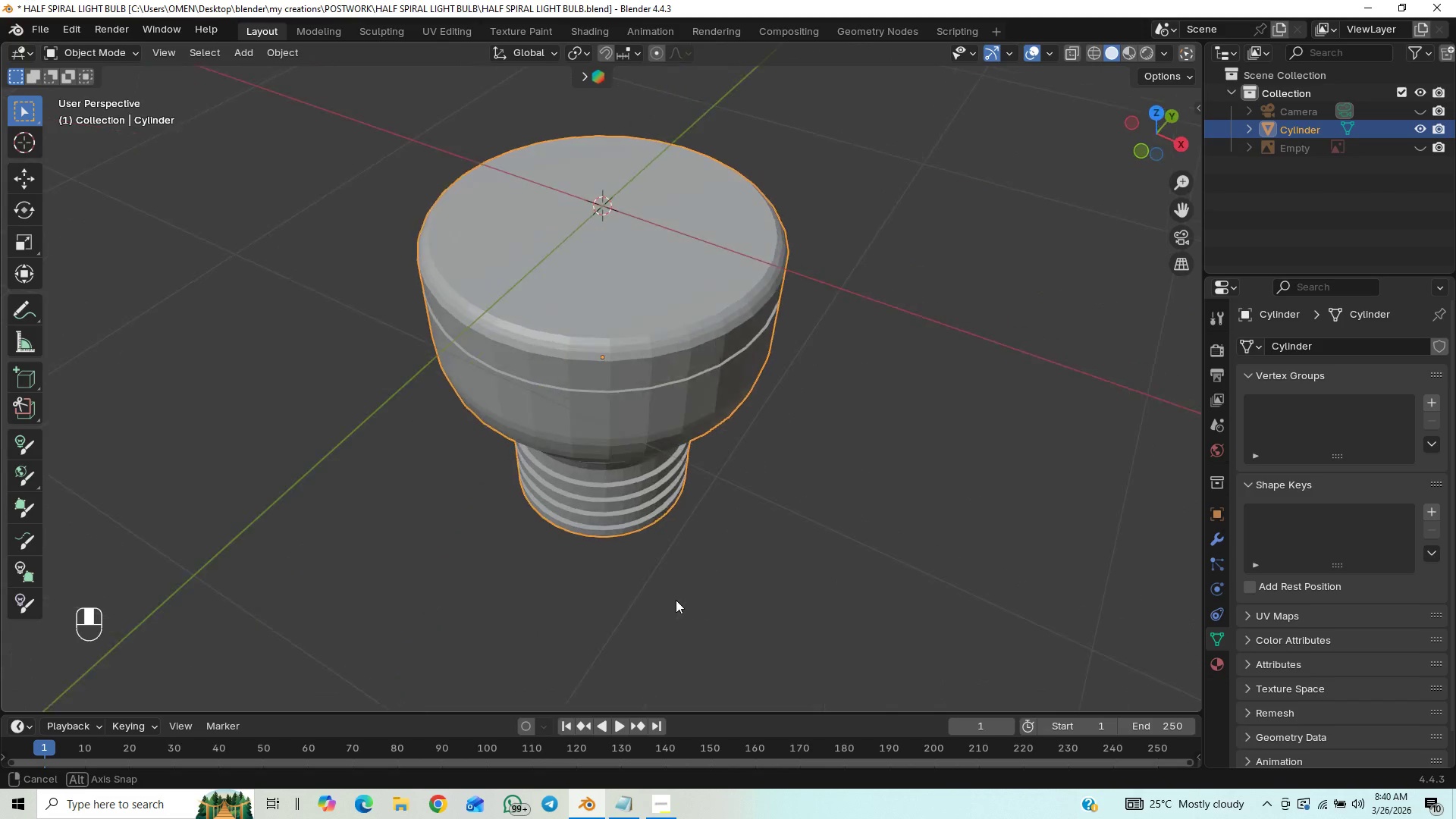 
wait(11.7)
 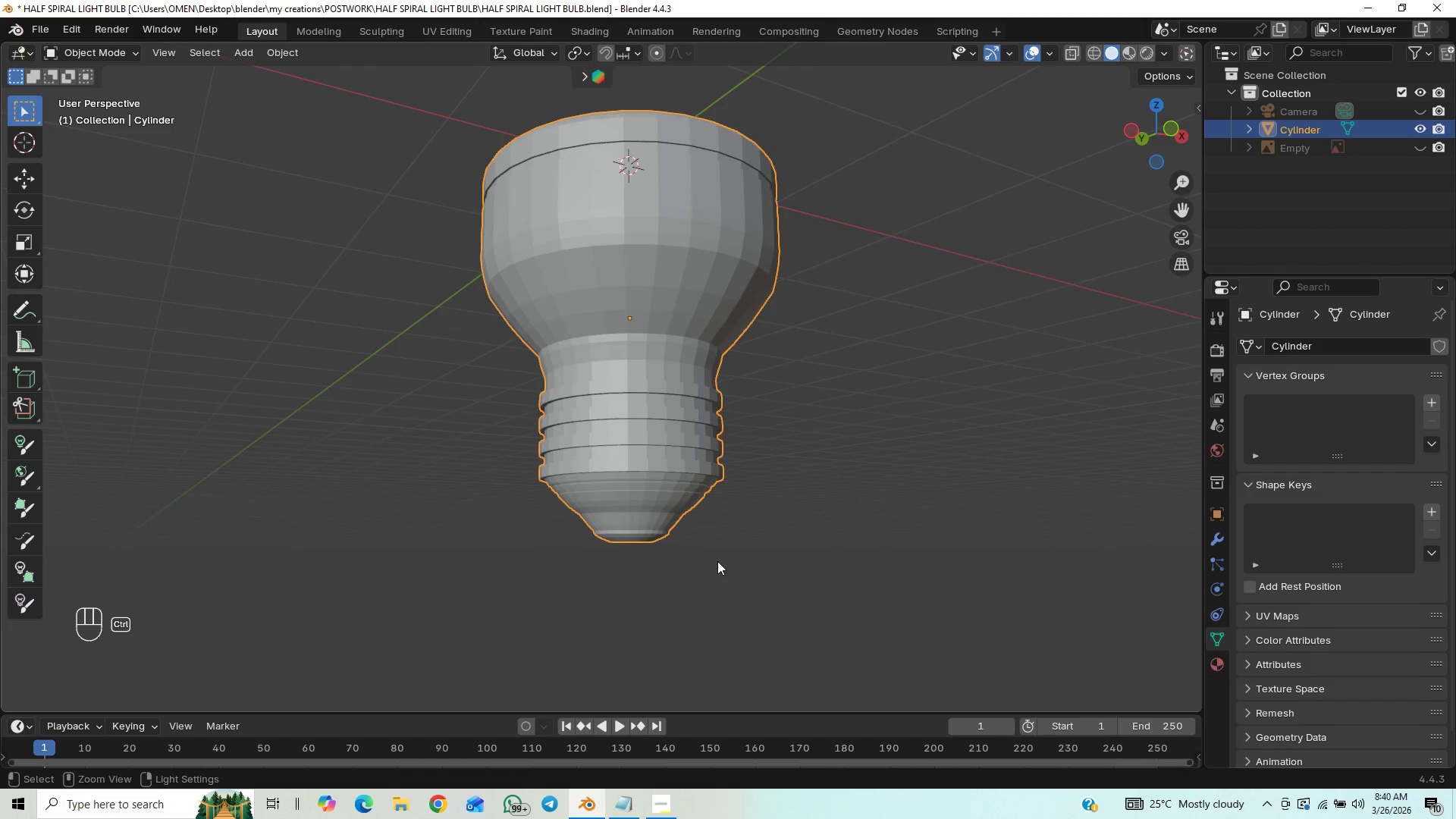 
key(Control+S)
 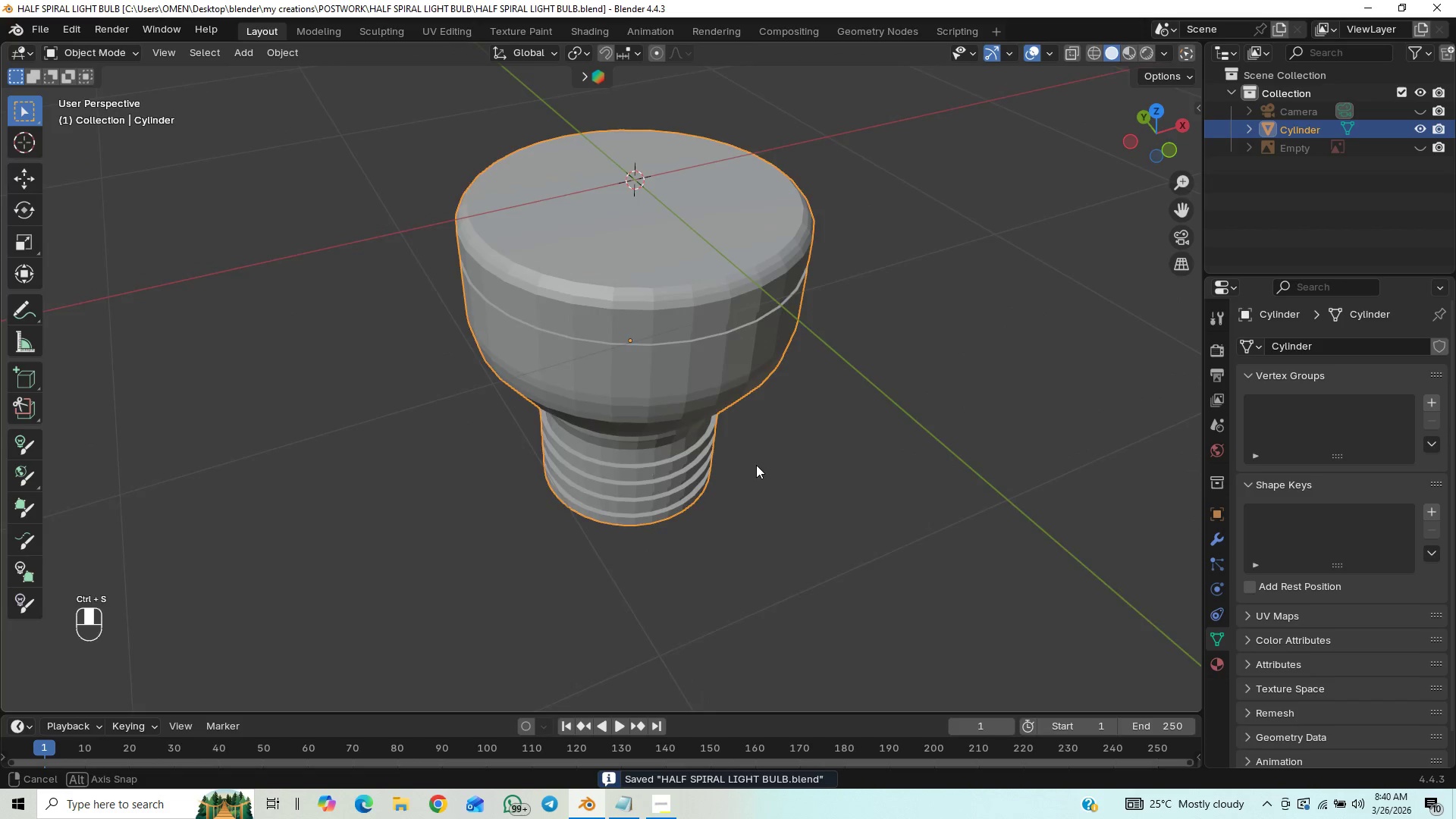 
scroll: coordinate [692, 453], scroll_direction: up, amount: 2.0
 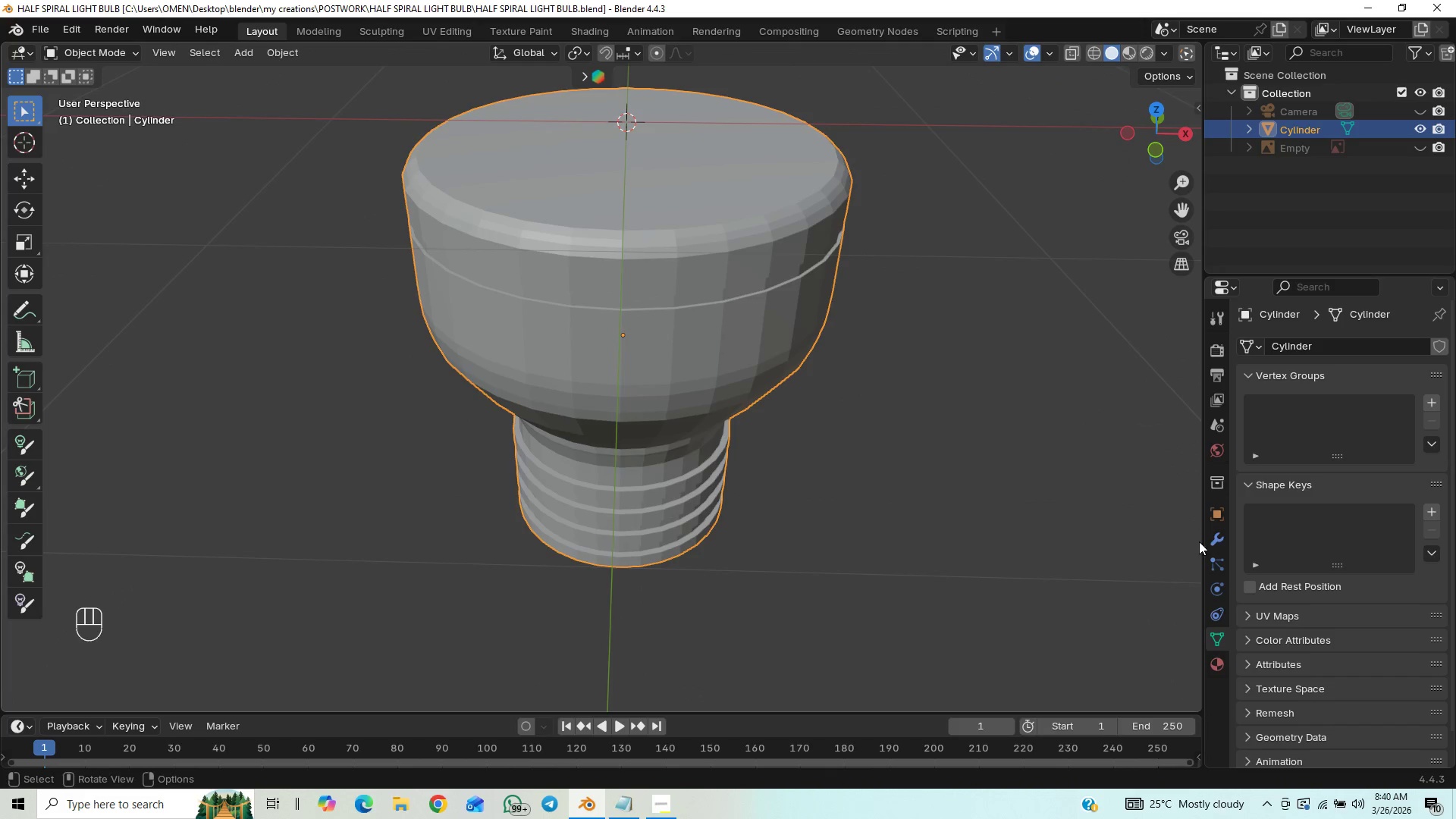 
left_click([1215, 538])
 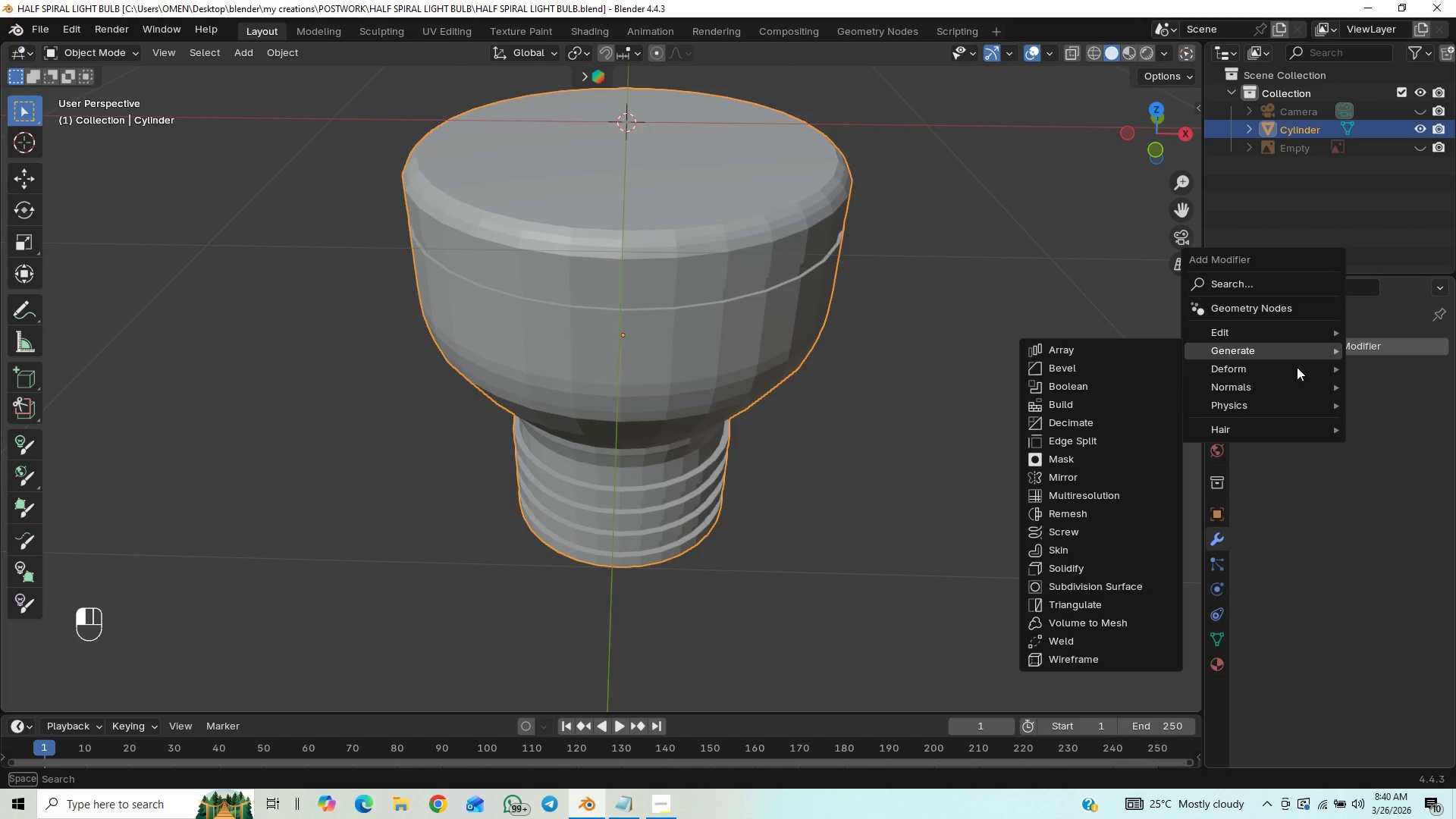 
left_click([1119, 371])
 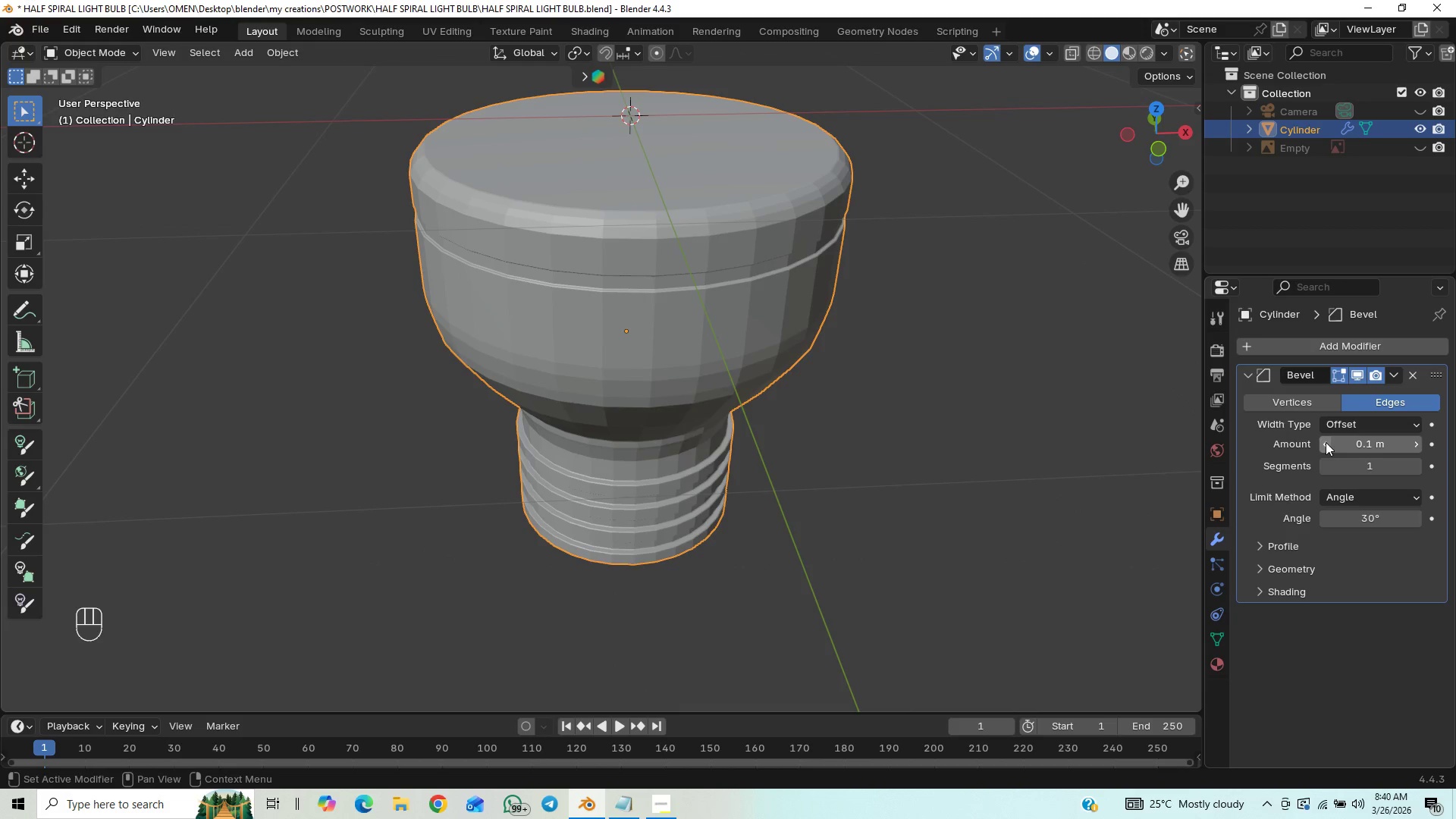 
double_click([1420, 464])
 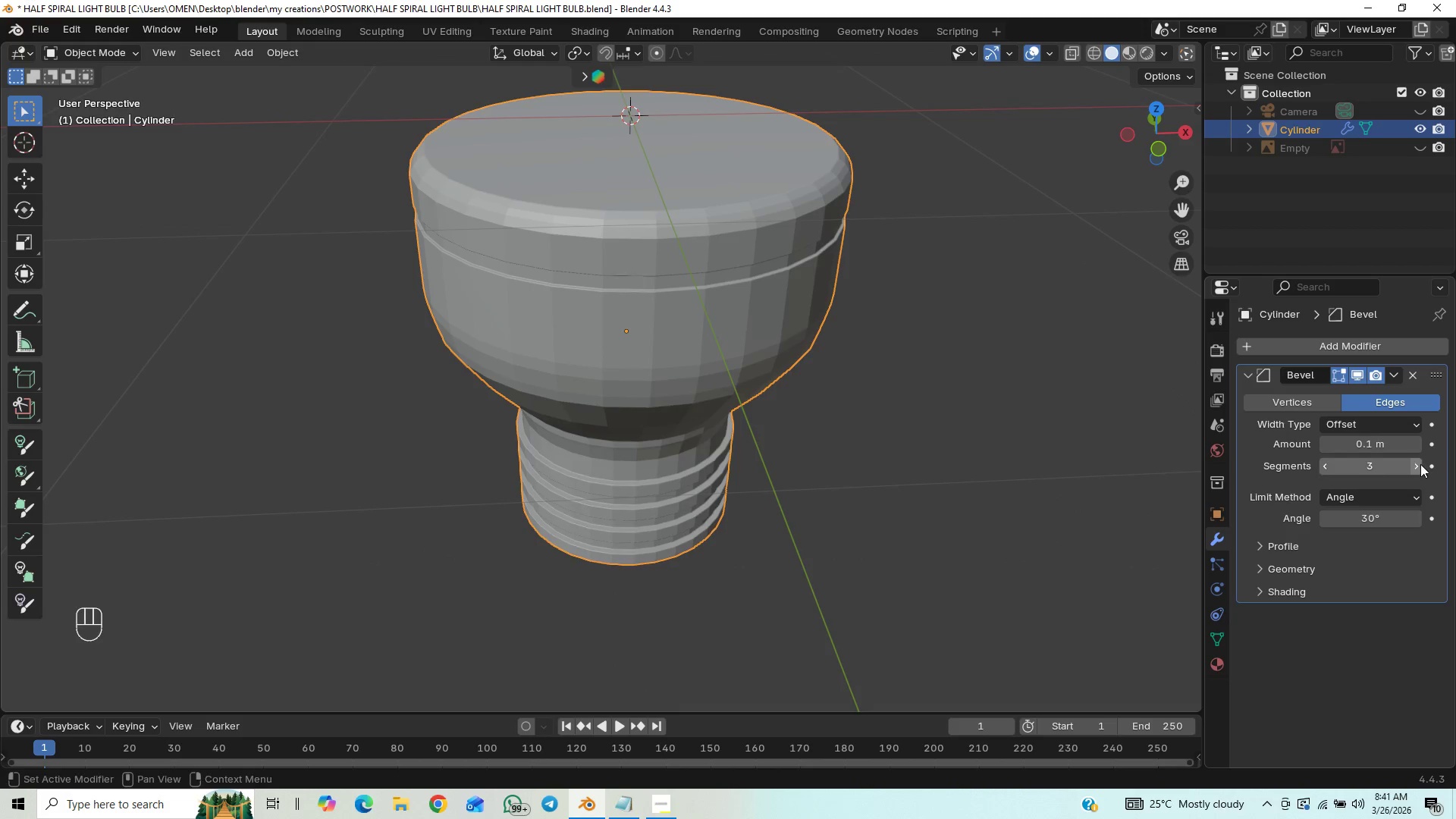 
triple_click([1420, 464])
 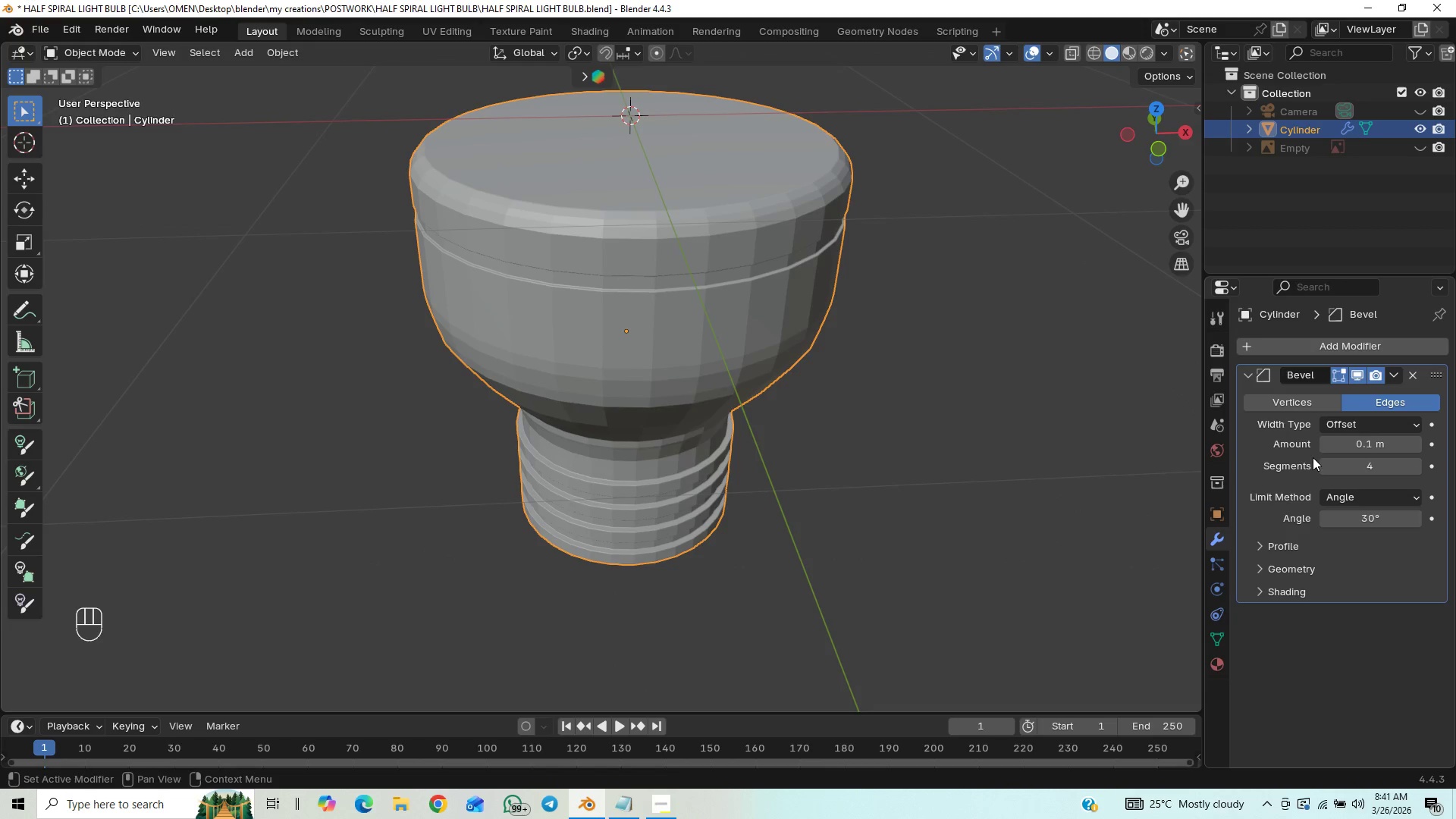 
left_click_drag(start_coordinate=[1328, 444], to_coordinate=[164, 444])
 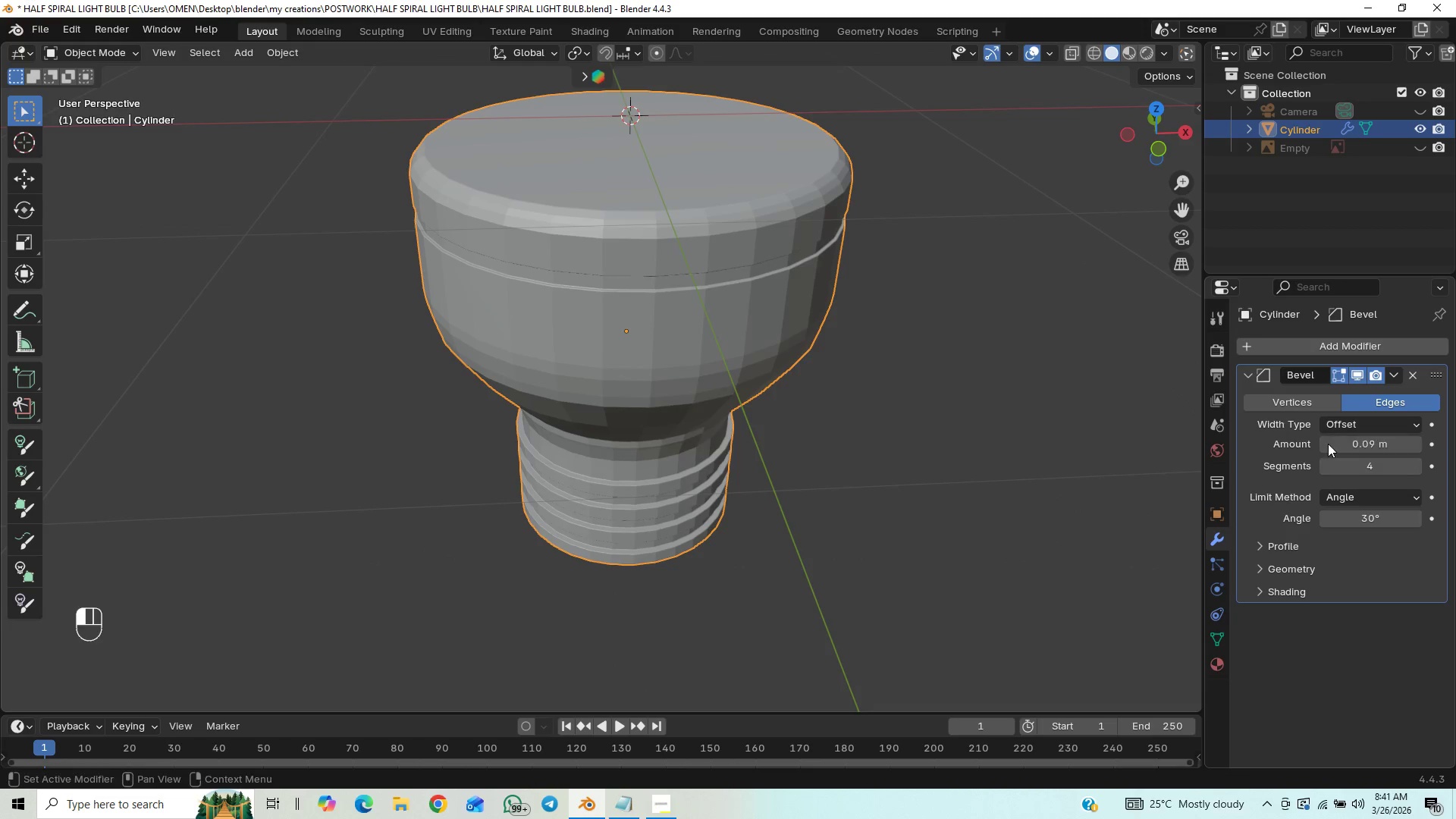 
double_click([1328, 444])
 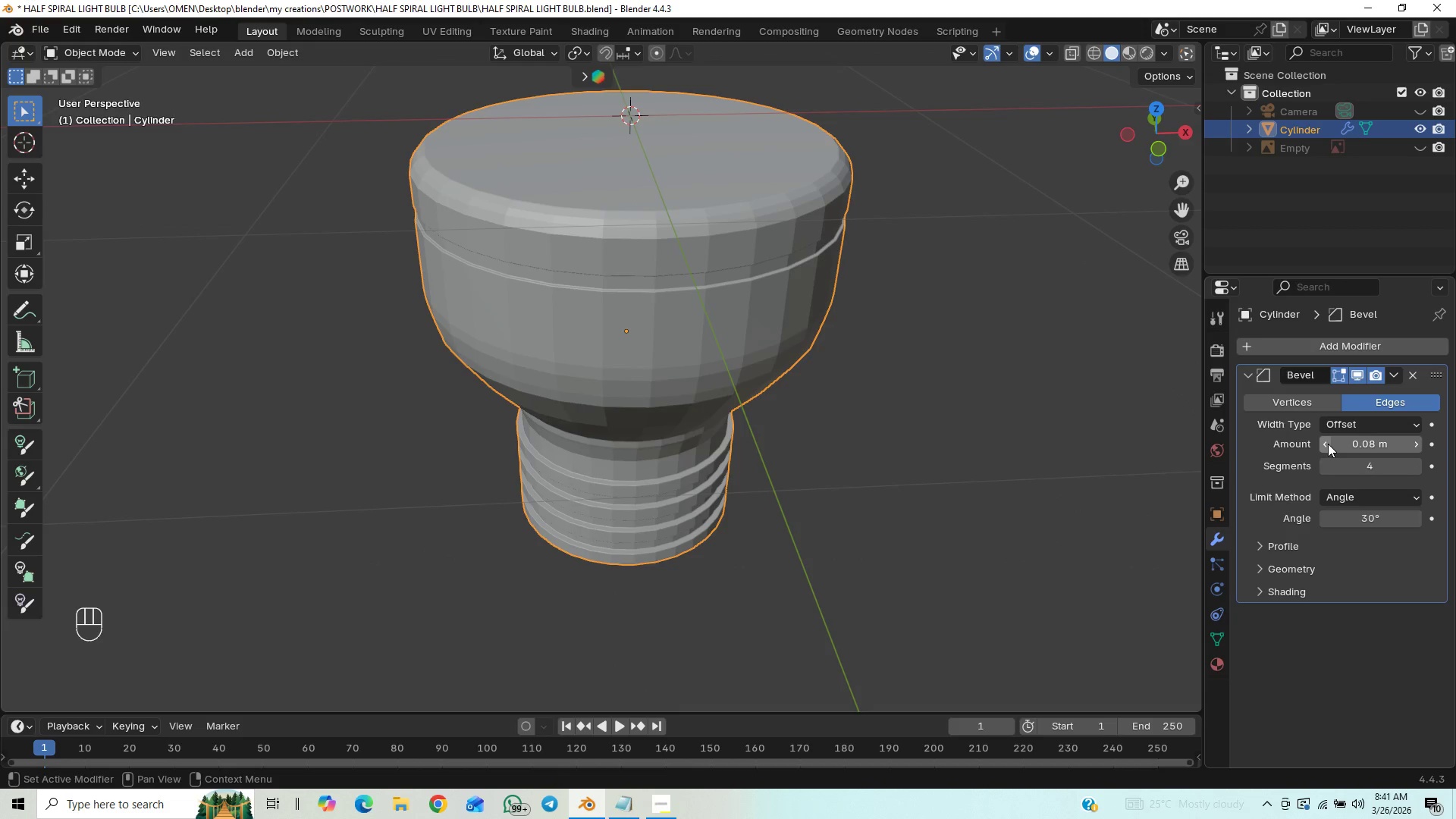 
triple_click([1328, 444])
 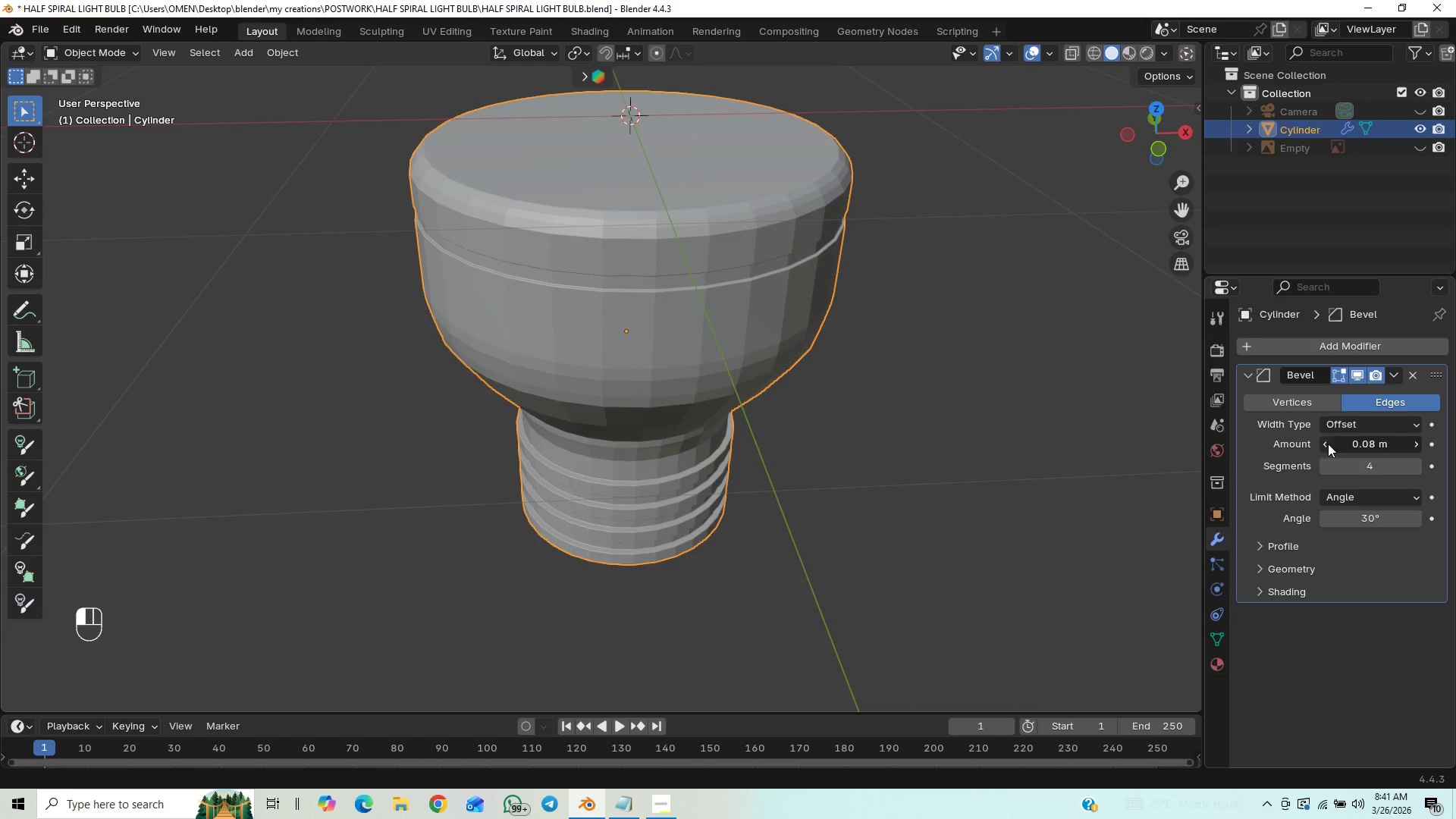 
triple_click([1329, 444])
 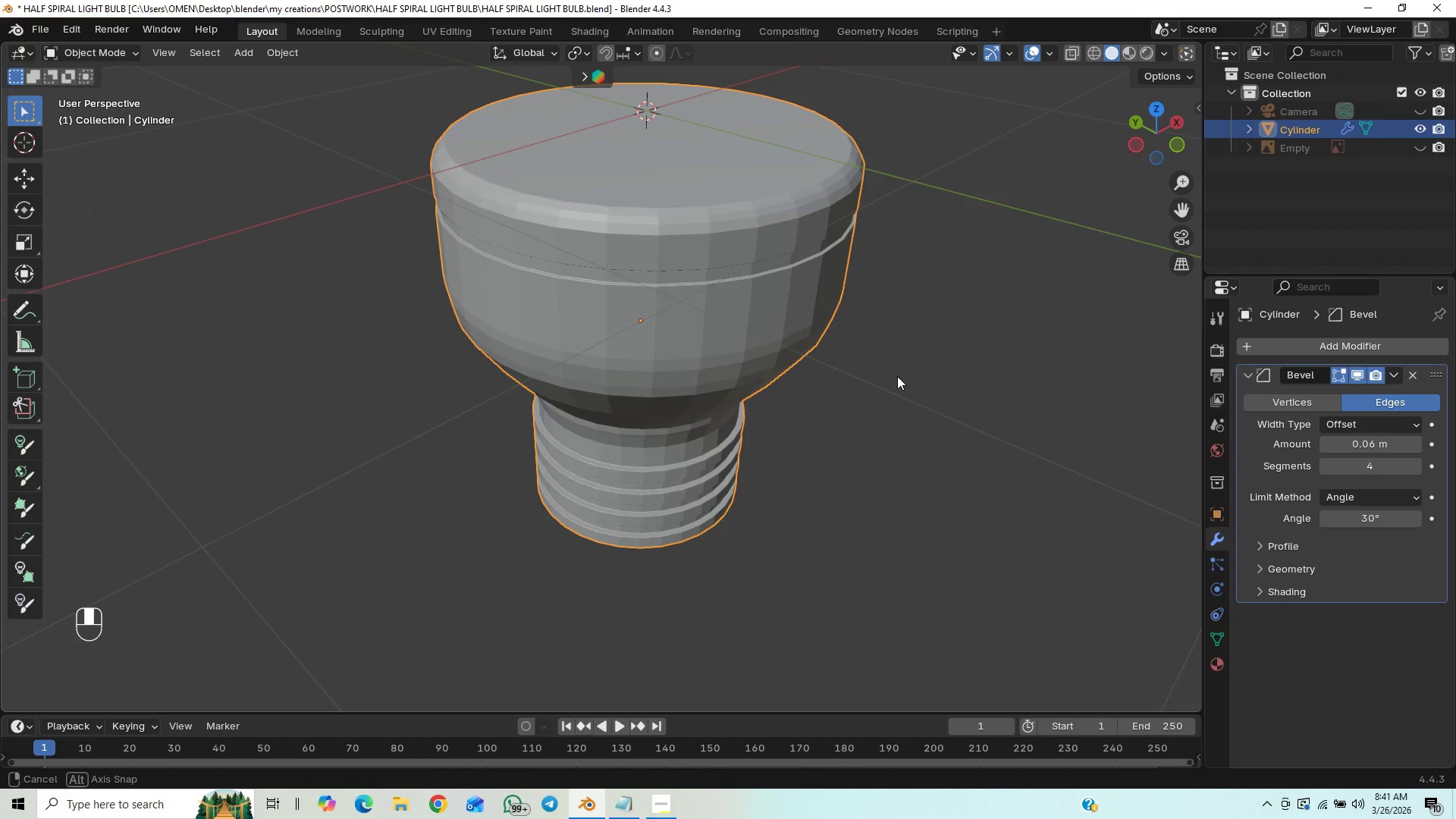 
scroll: coordinate [896, 401], scroll_direction: up, amount: 3.0
 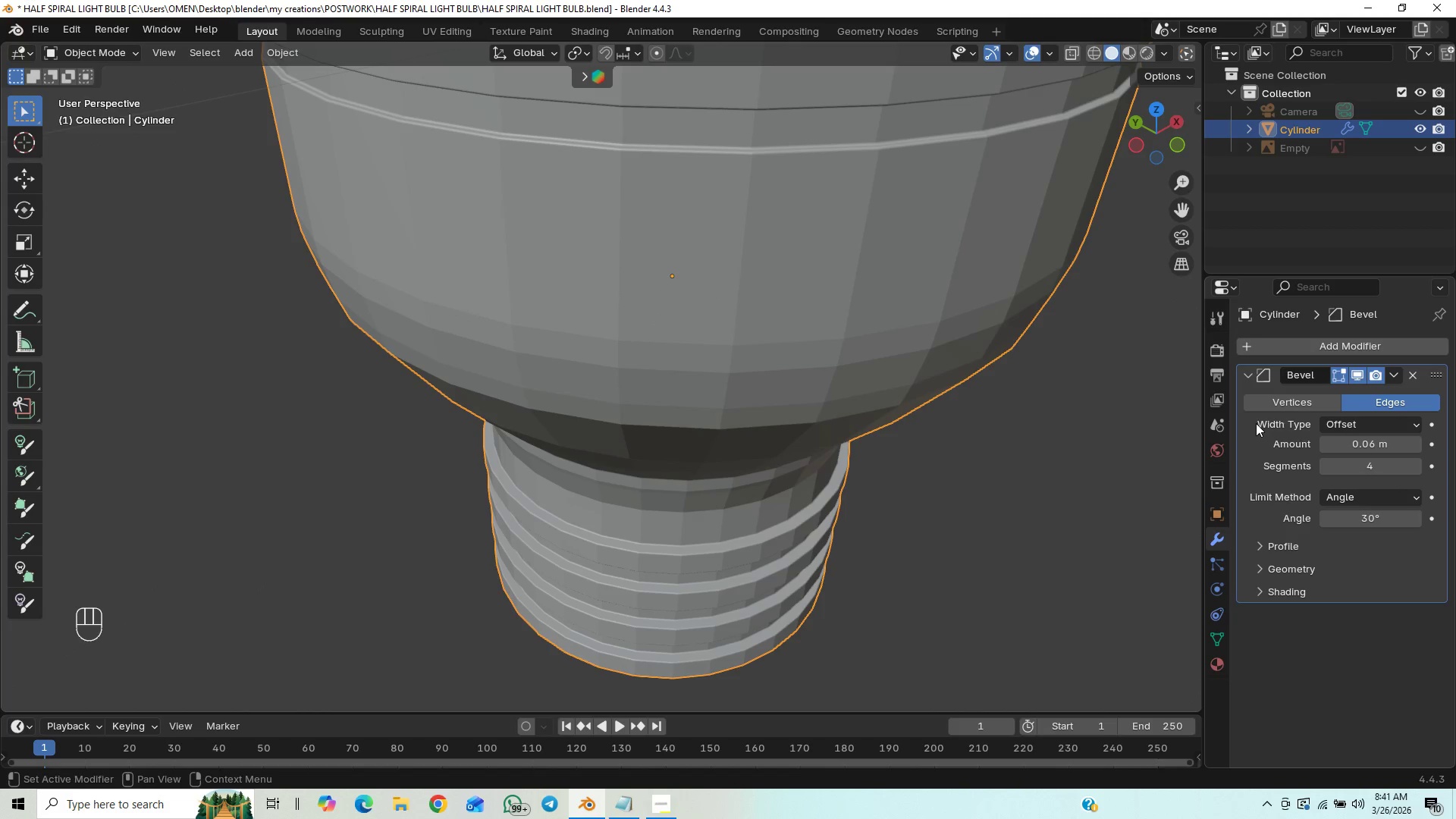 
left_click_drag(start_coordinate=[1323, 445], to_coordinate=[158, 445])
 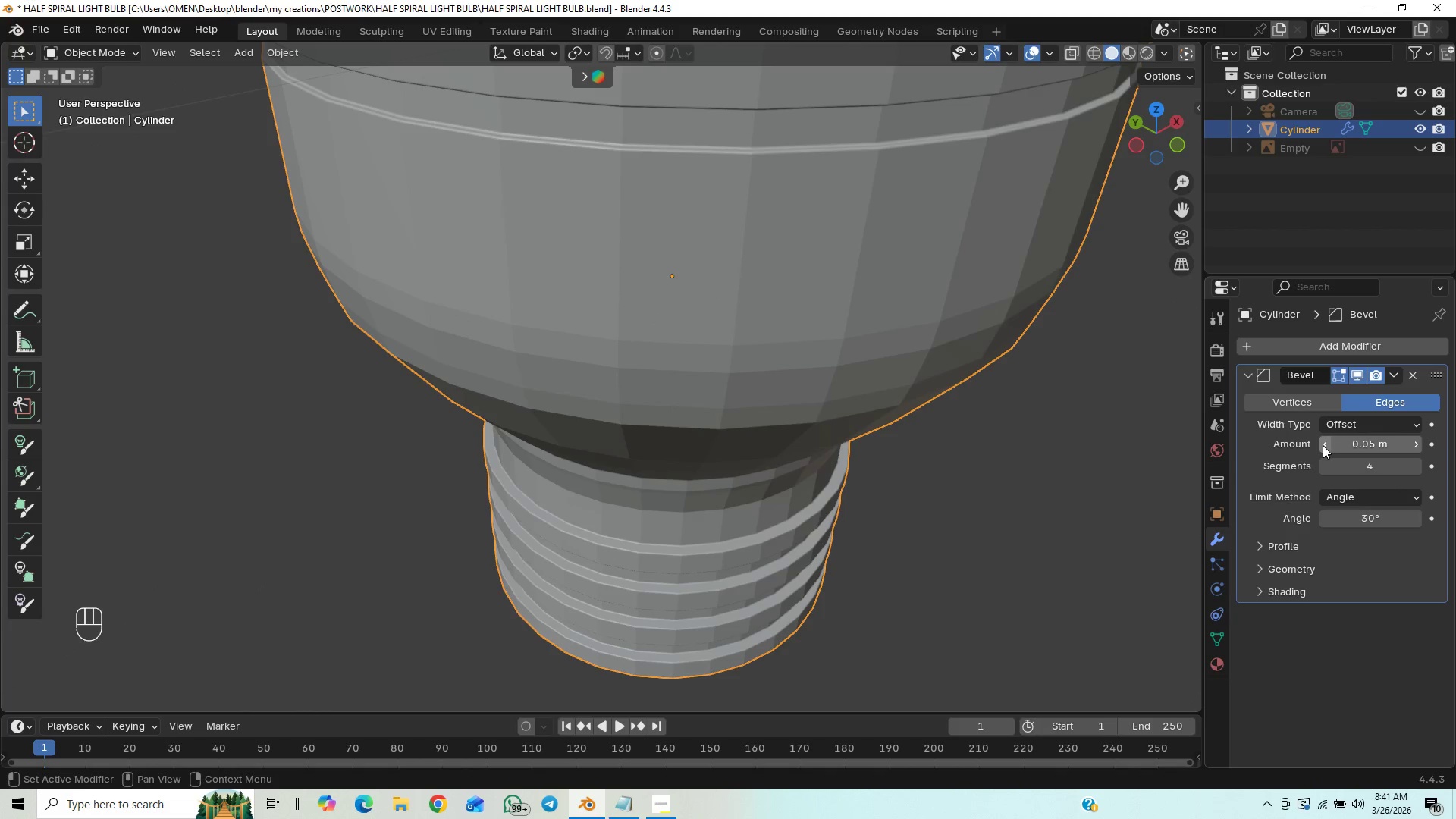 
left_click([1323, 445])
 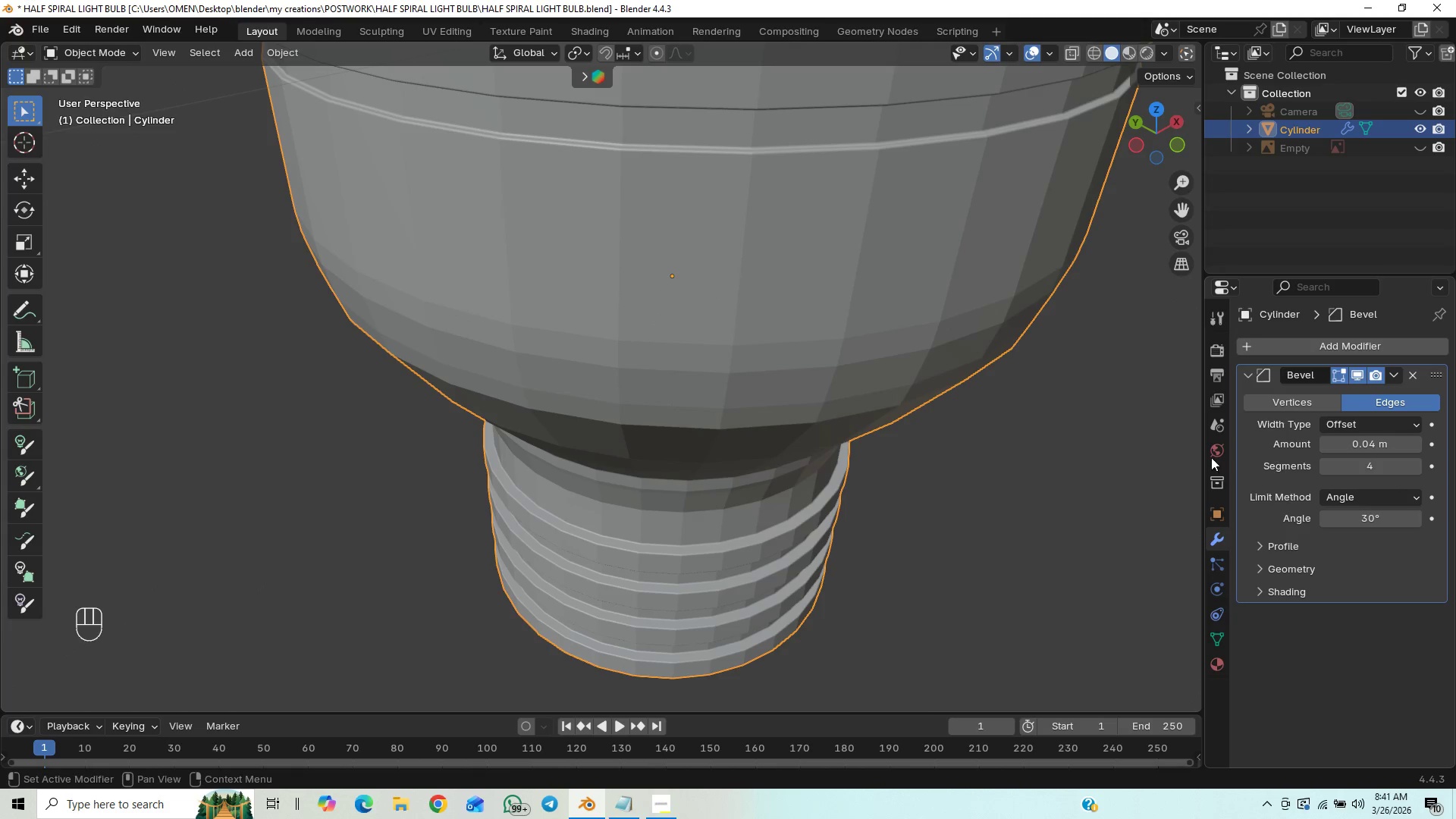 
scroll: coordinate [1052, 457], scroll_direction: down, amount: 5.0
 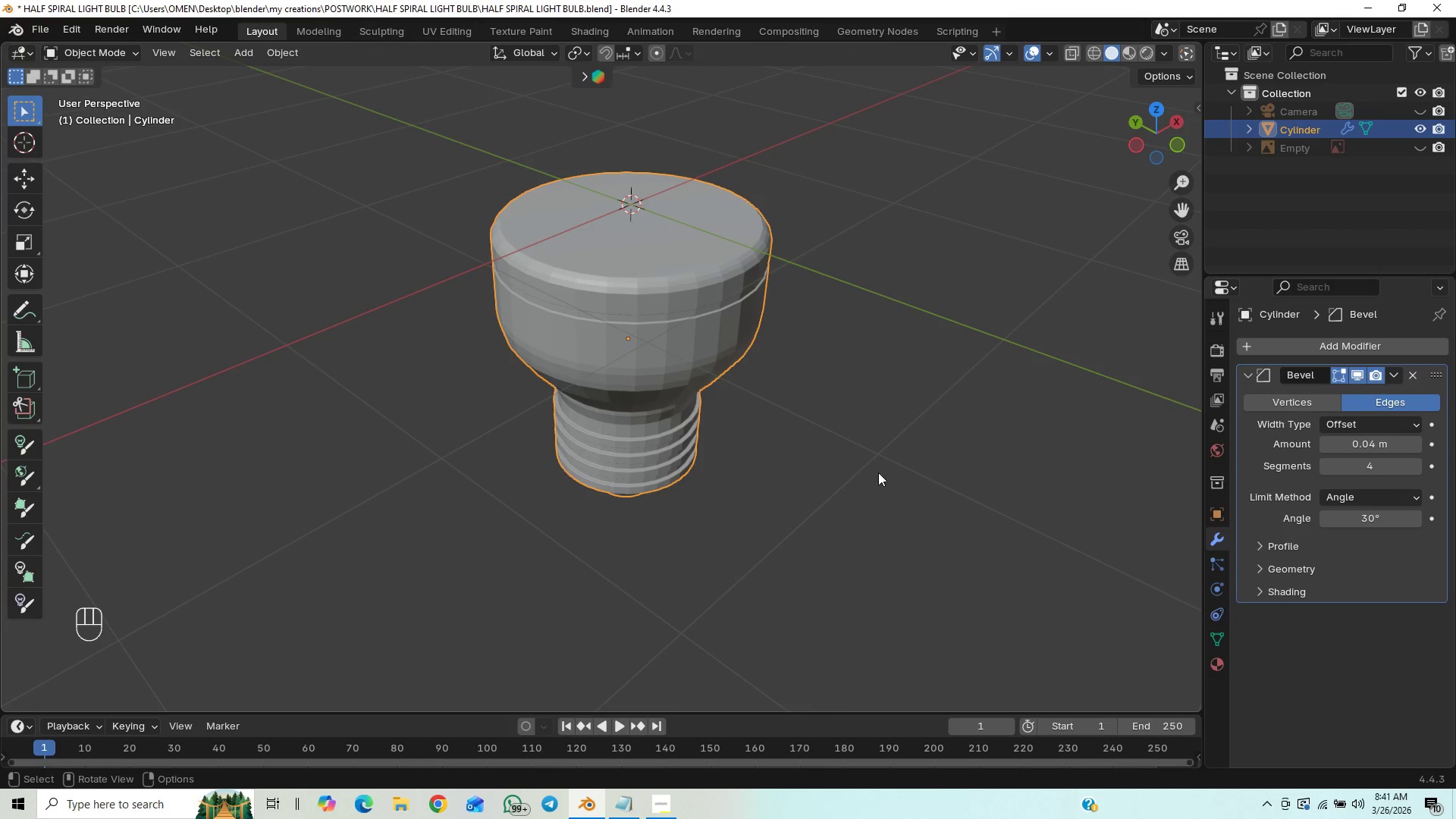 
key(Control+2)
 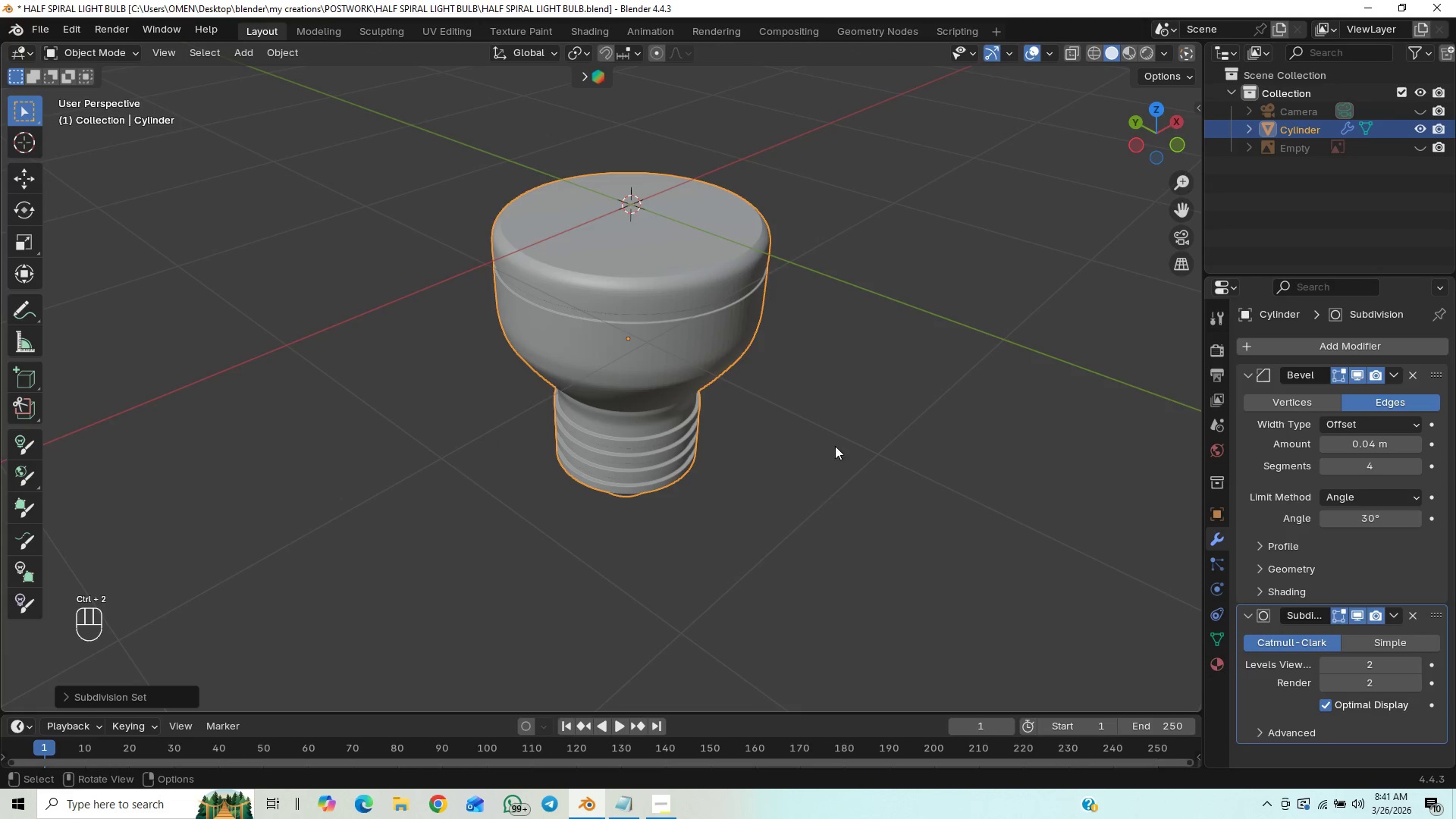 
scroll: coordinate [692, 472], scroll_direction: up, amount: 4.0
 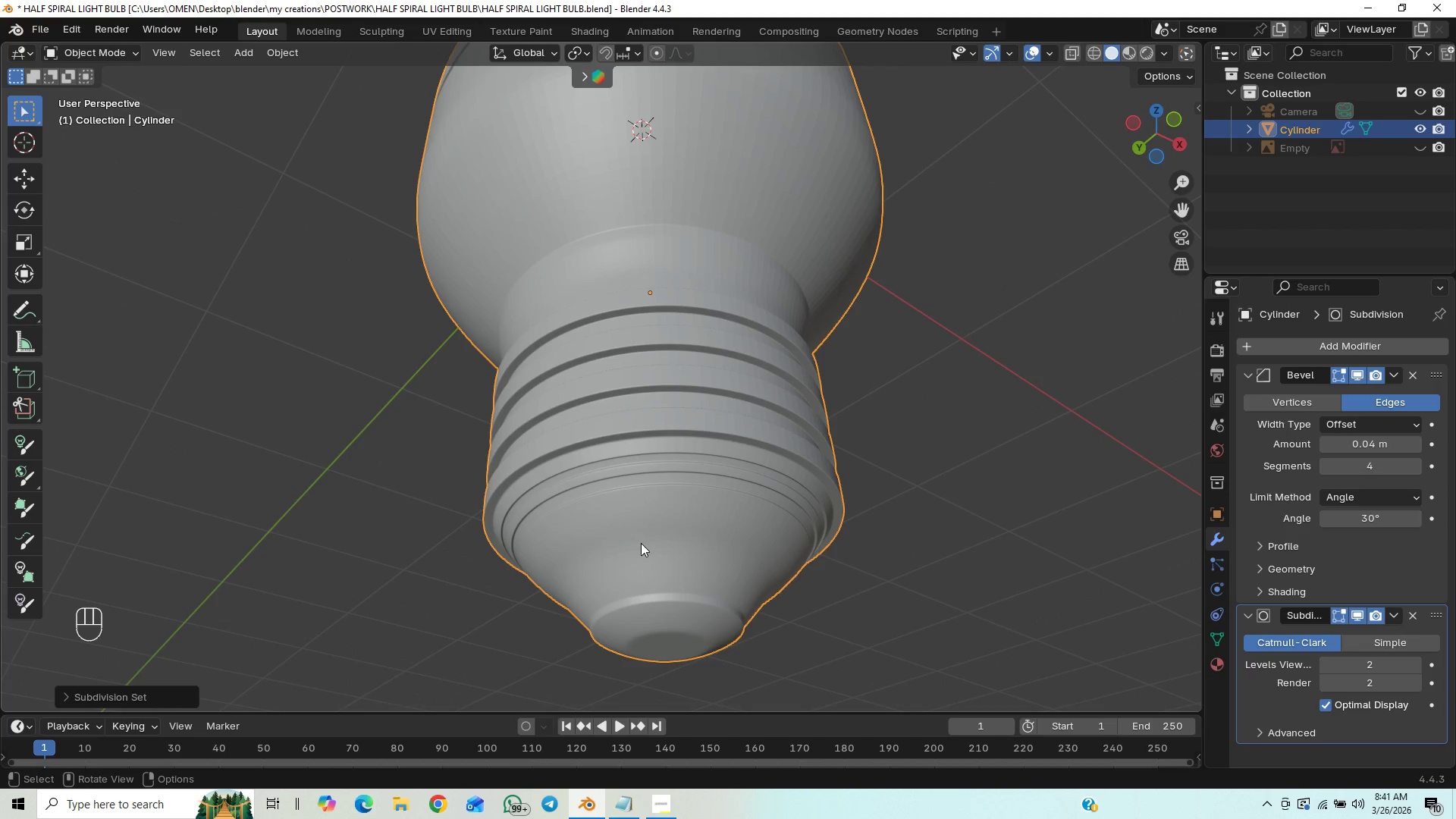 
hold_key(key=ShiftLeft, duration=0.61)
 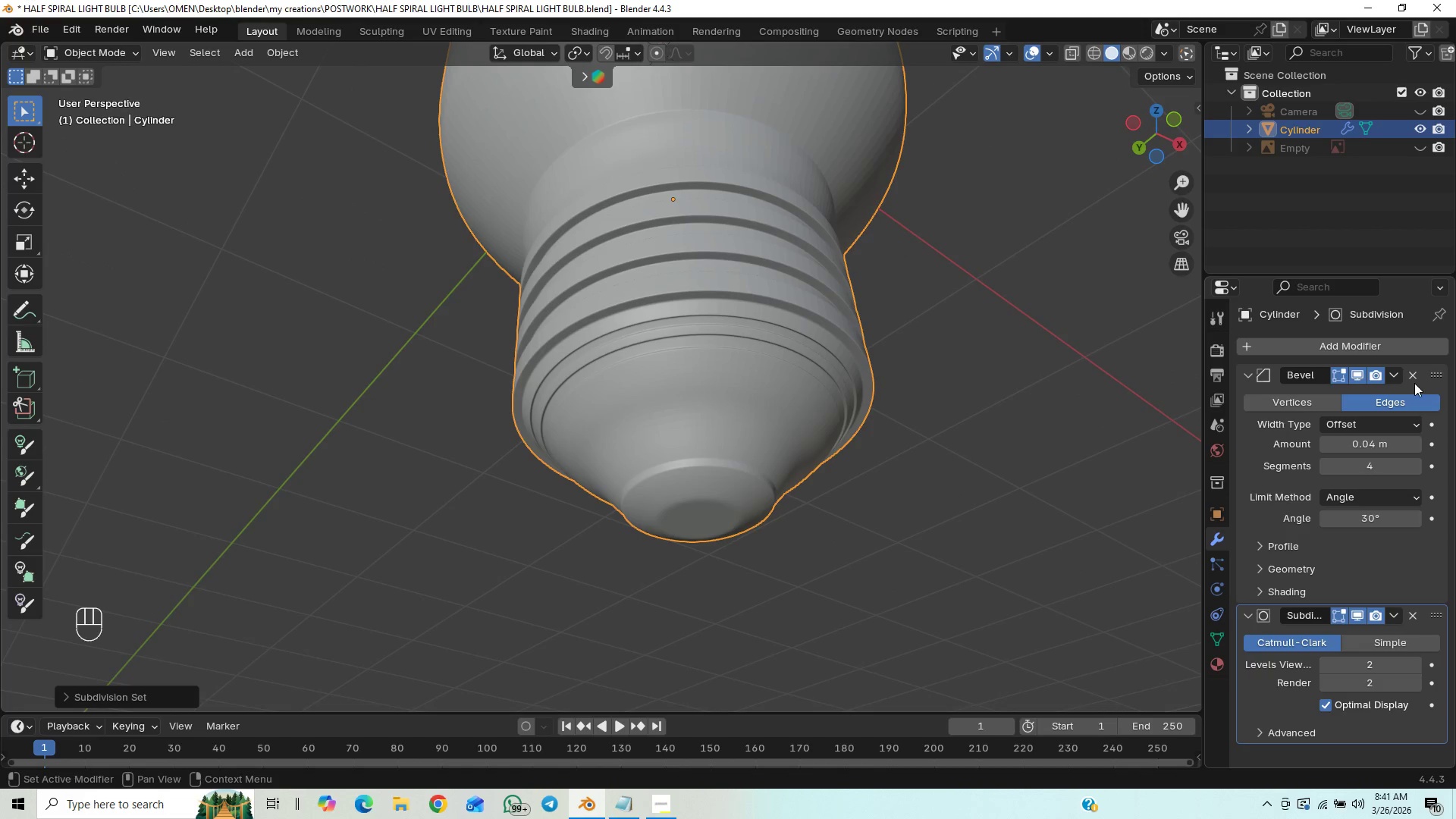 
left_click([1412, 375])
 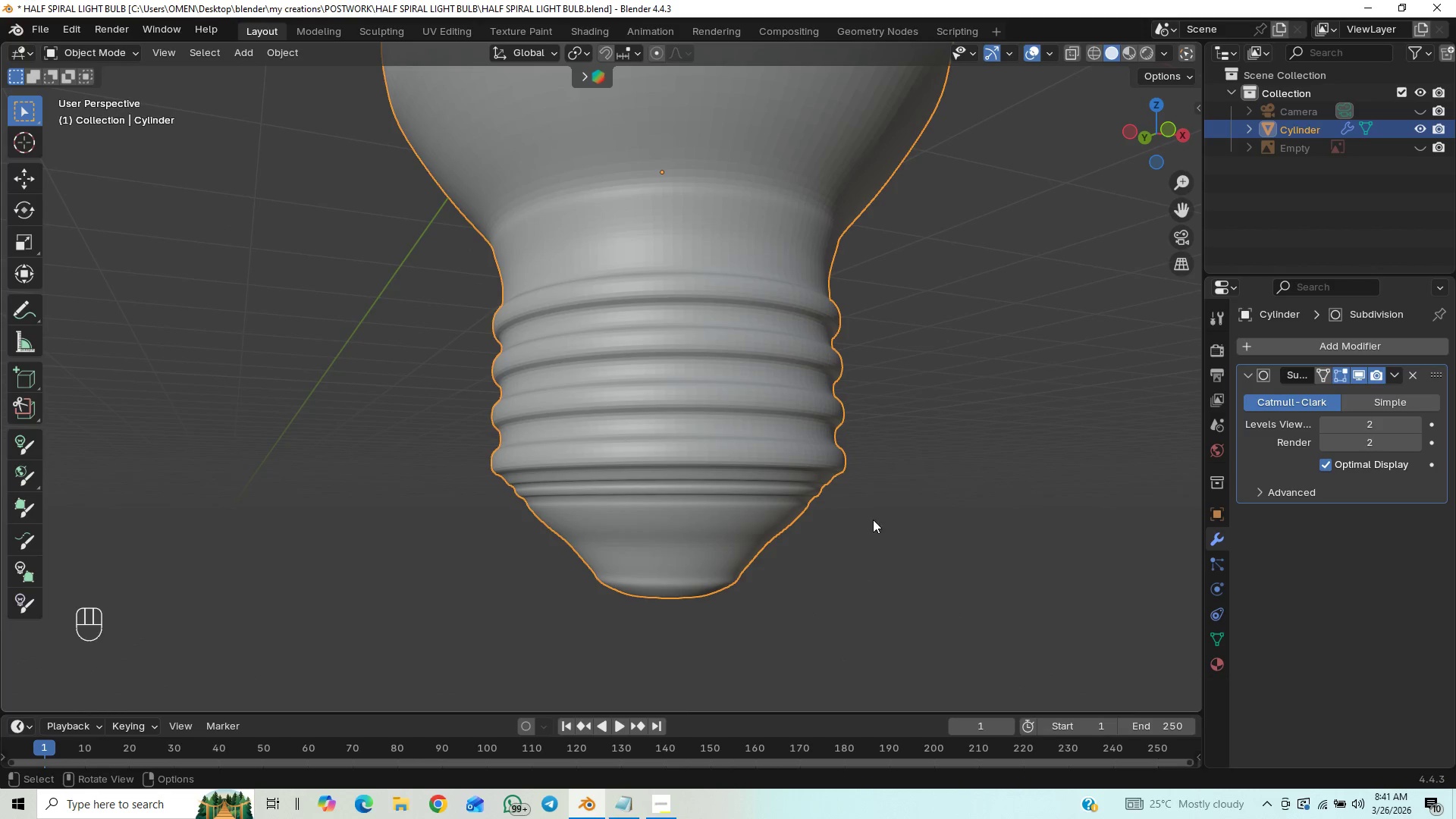 
scroll: coordinate [881, 424], scroll_direction: down, amount: 21.0
 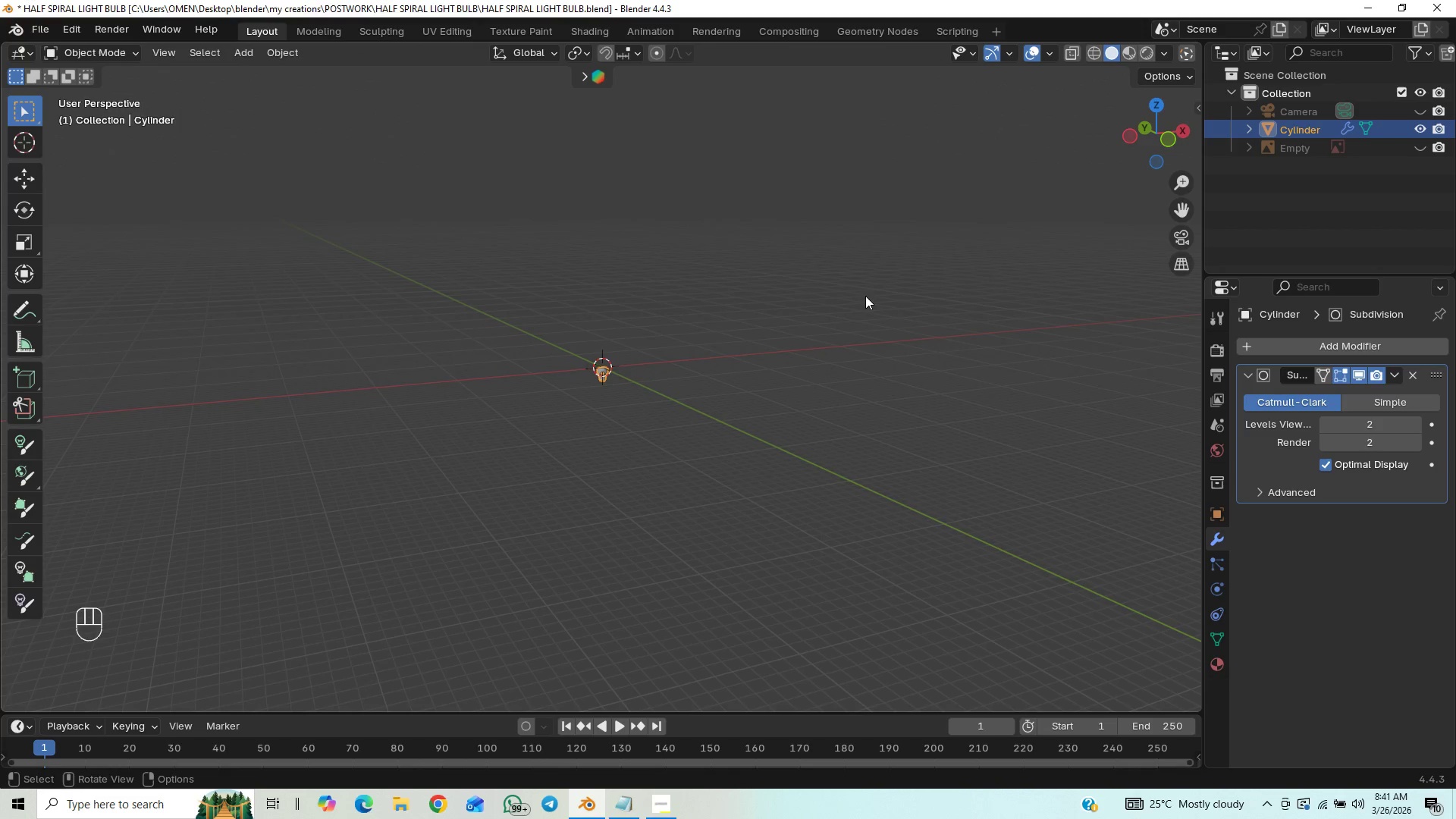 
scroll: coordinate [875, 337], scroll_direction: up, amount: 31.0
 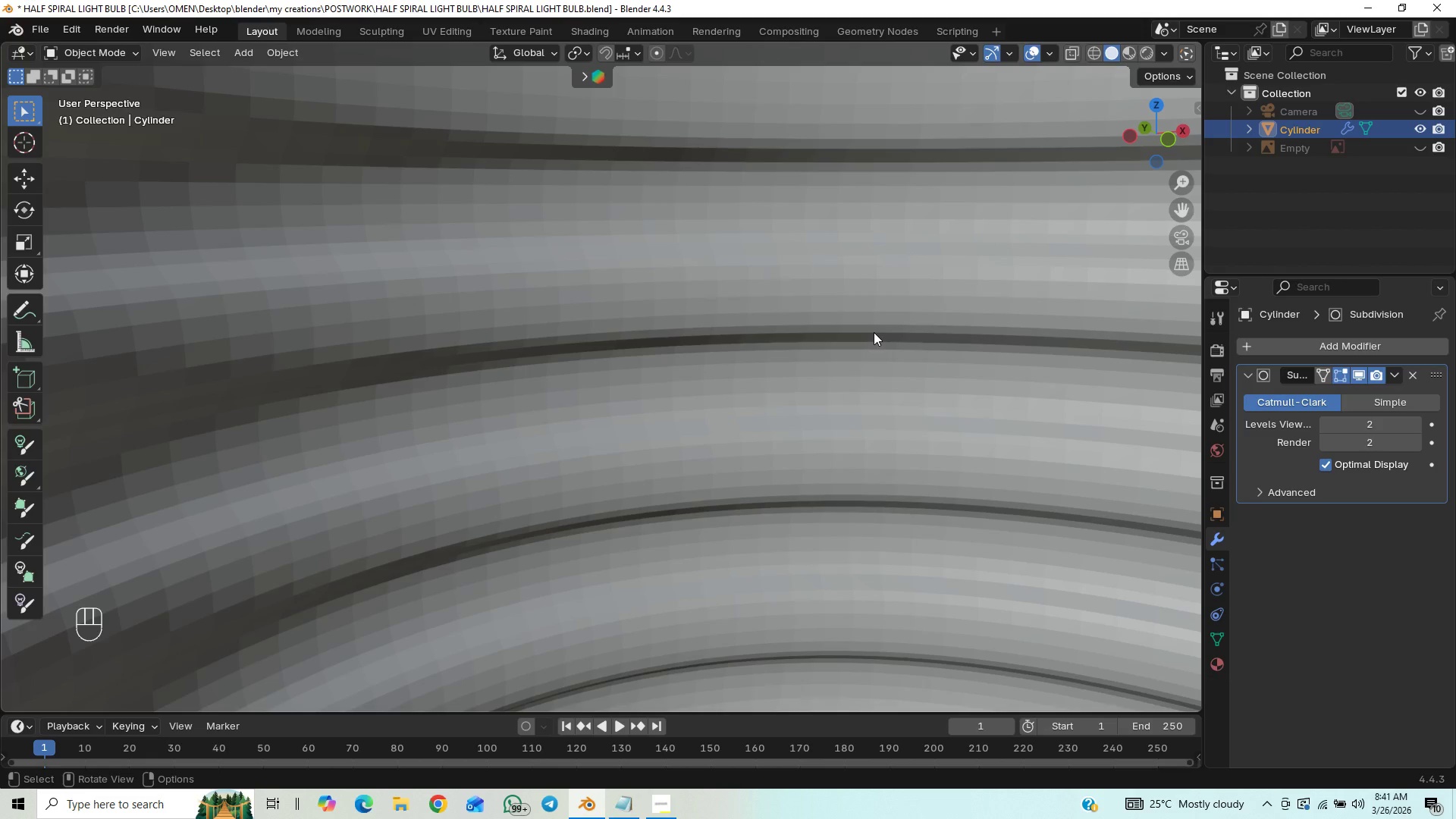 
hold_key(key=ShiftLeft, duration=0.5)
 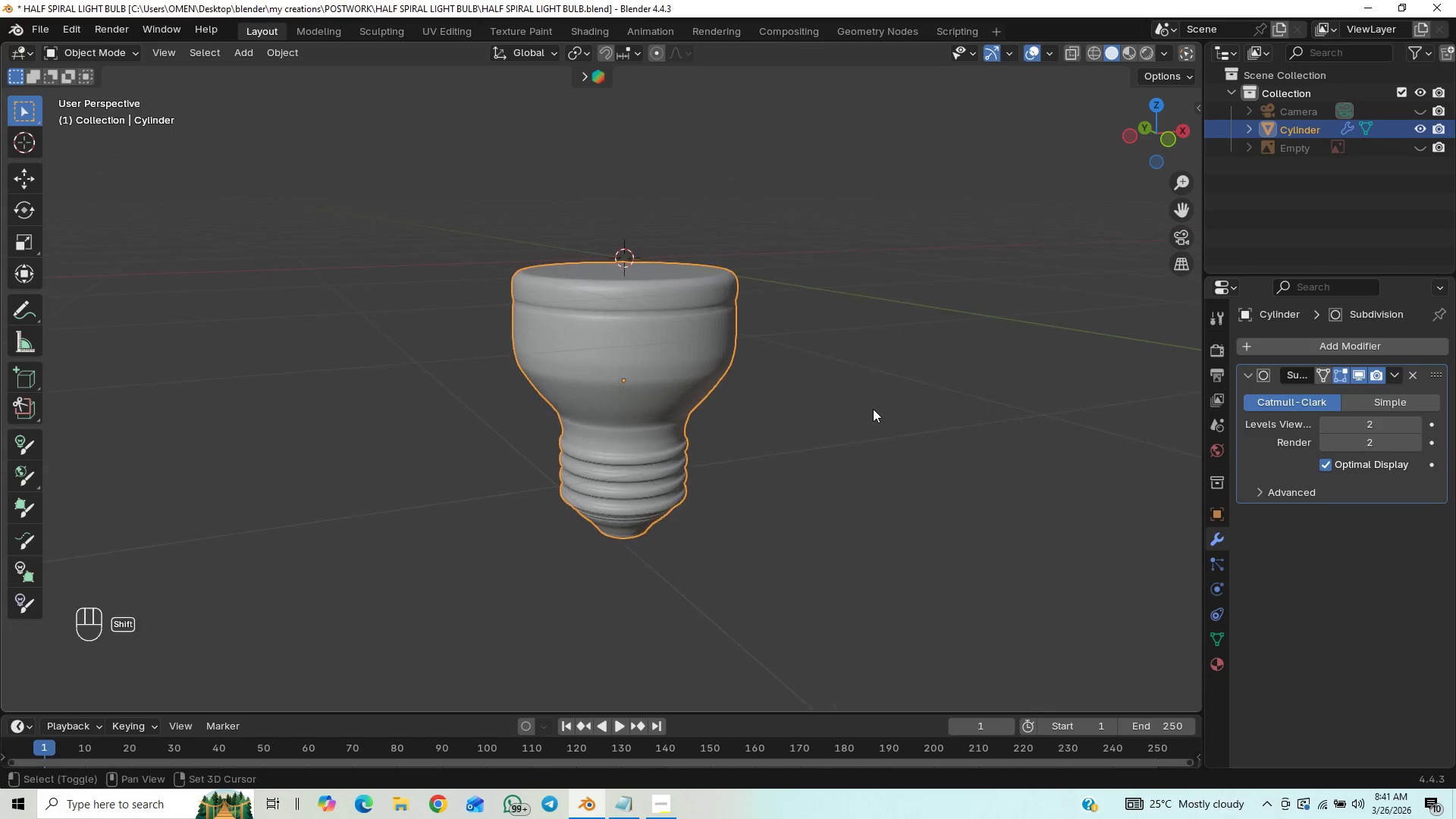 
scroll: coordinate [874, 332], scroll_direction: down, amount: 15.0
 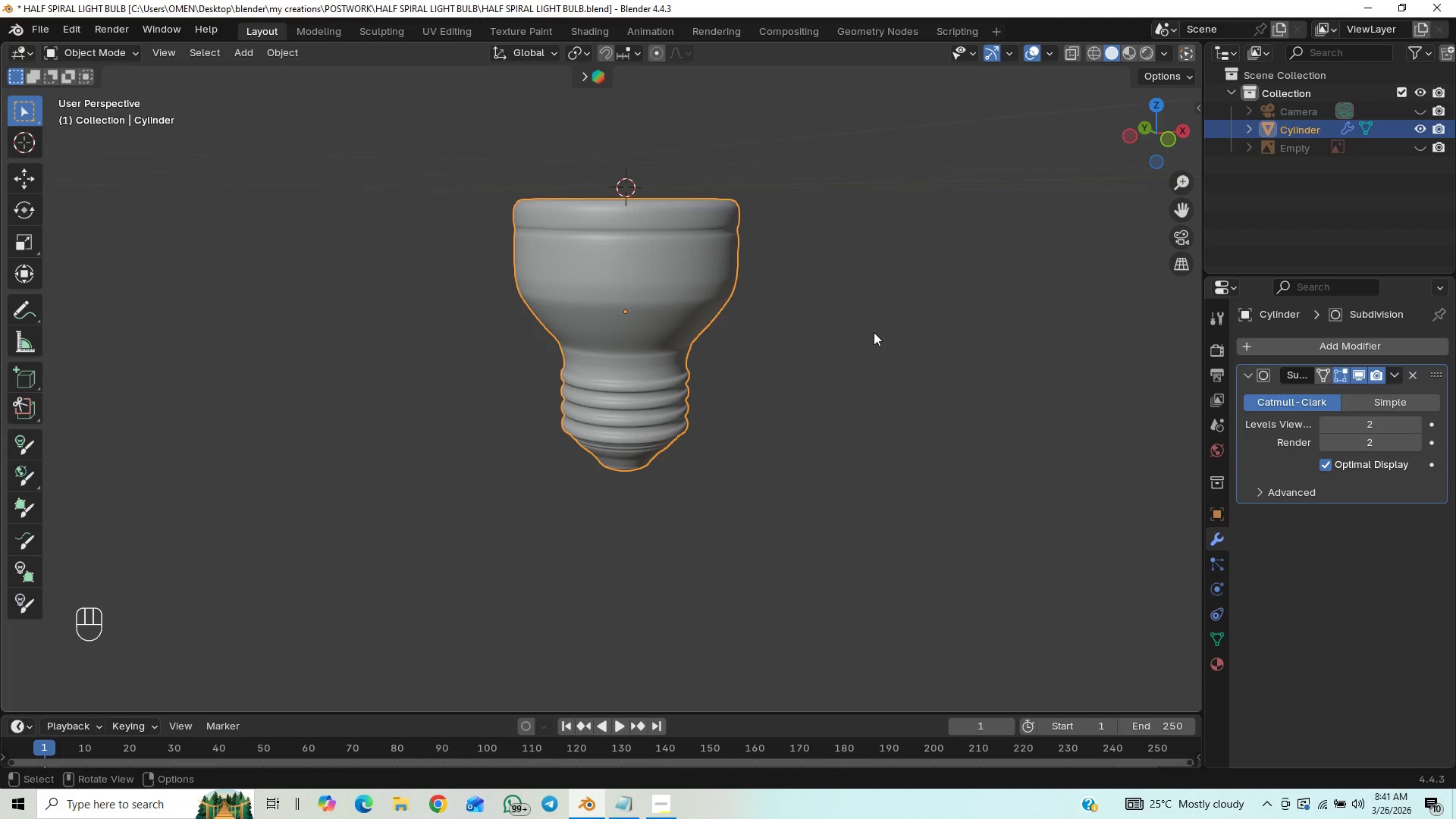 
hold_key(key=ControlLeft, duration=1.05)
 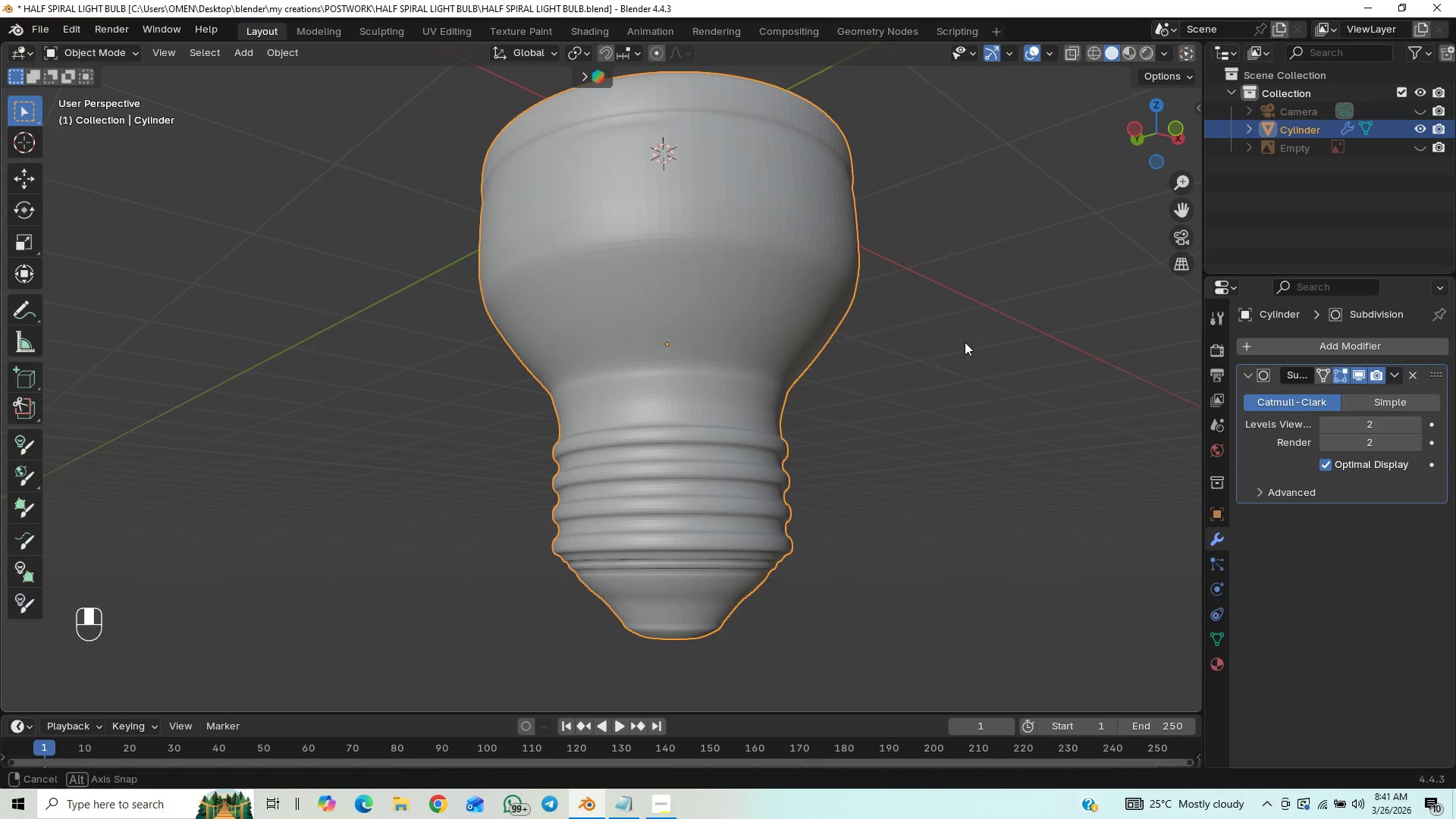 
scroll: coordinate [873, 409], scroll_direction: down, amount: 1.0
 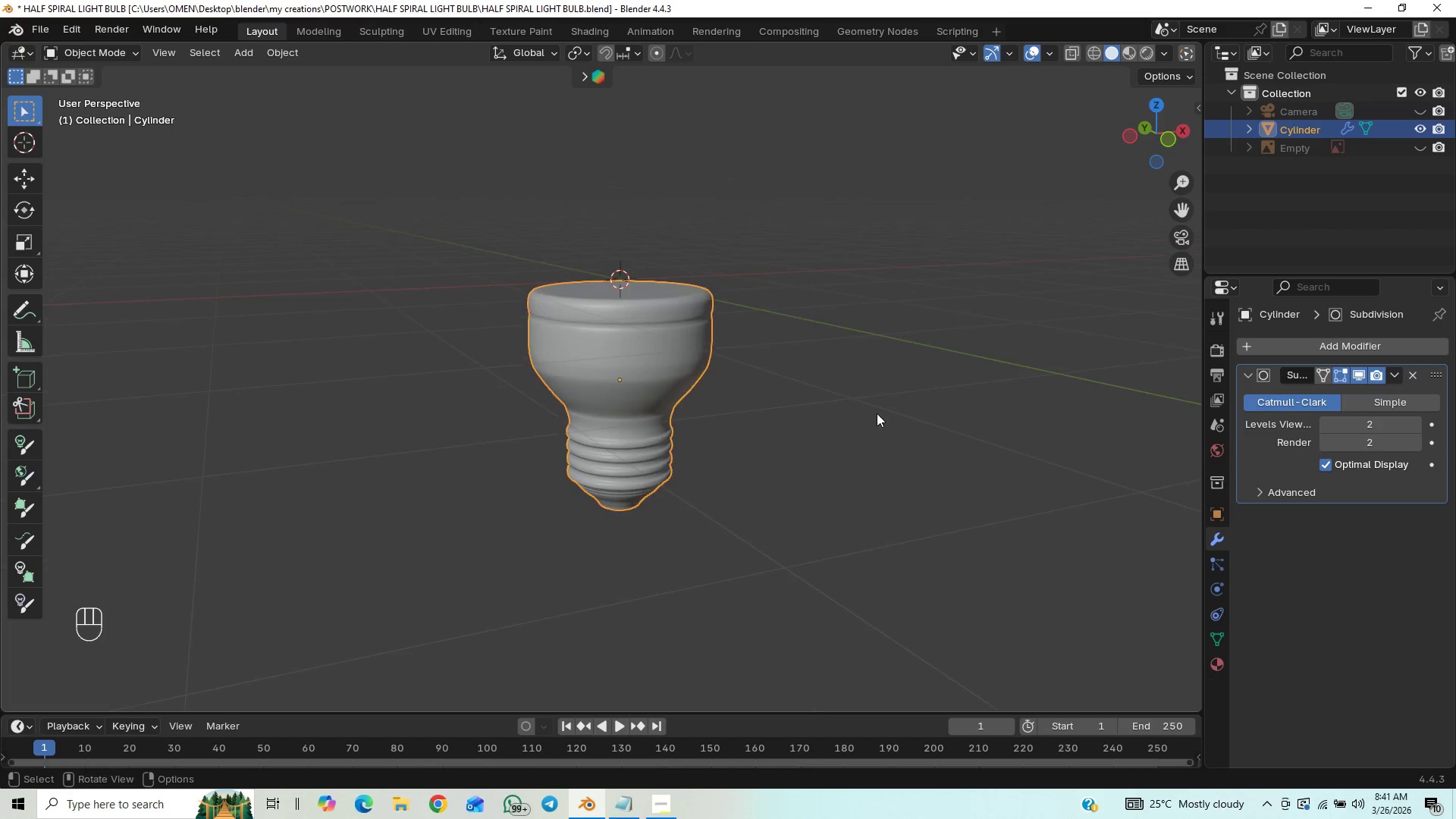 
scroll: coordinate [928, 418], scroll_direction: up, amount: 1.0
 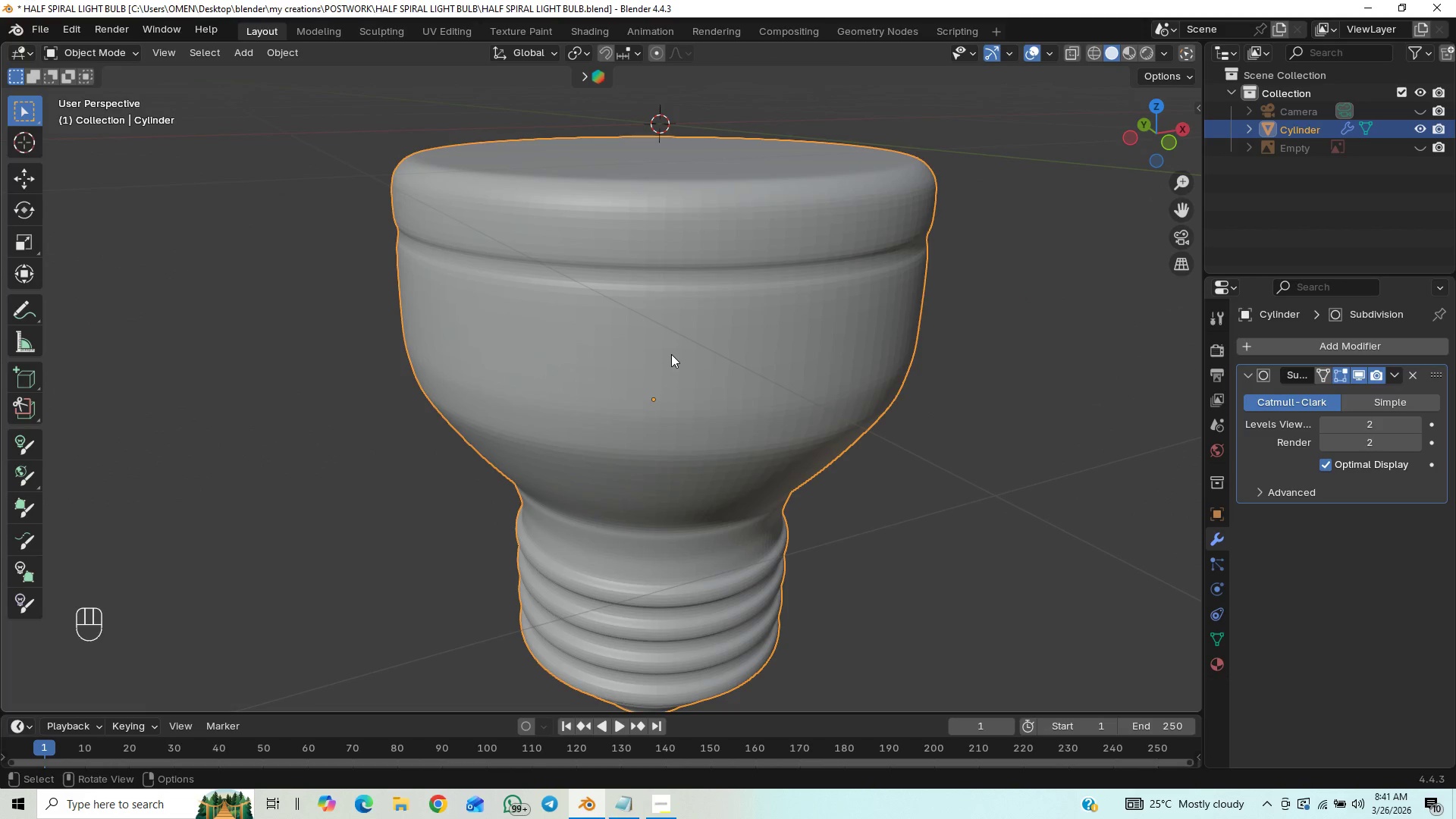 
right_click([671, 353])
 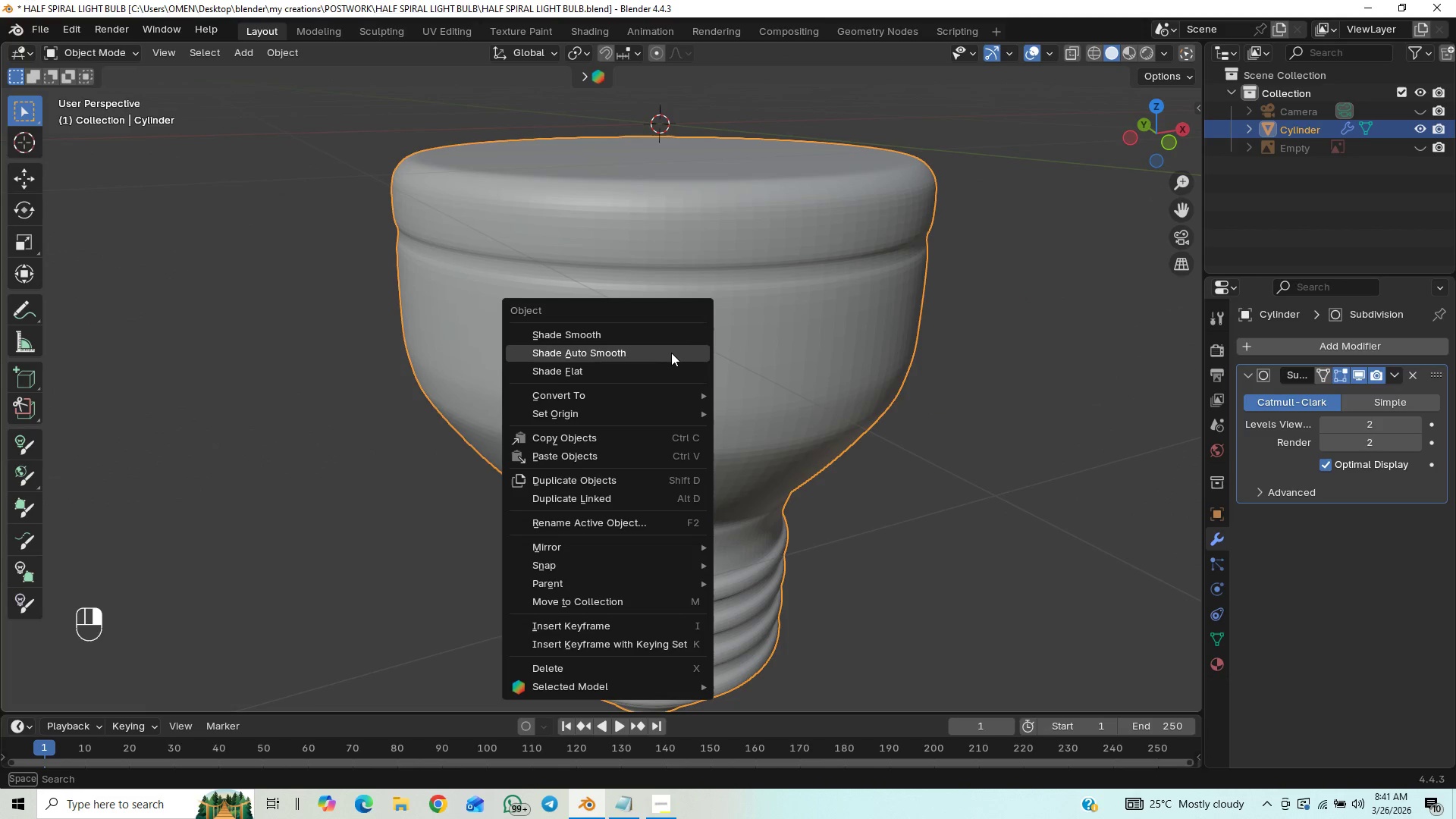 
mouse_move([679, 359])
 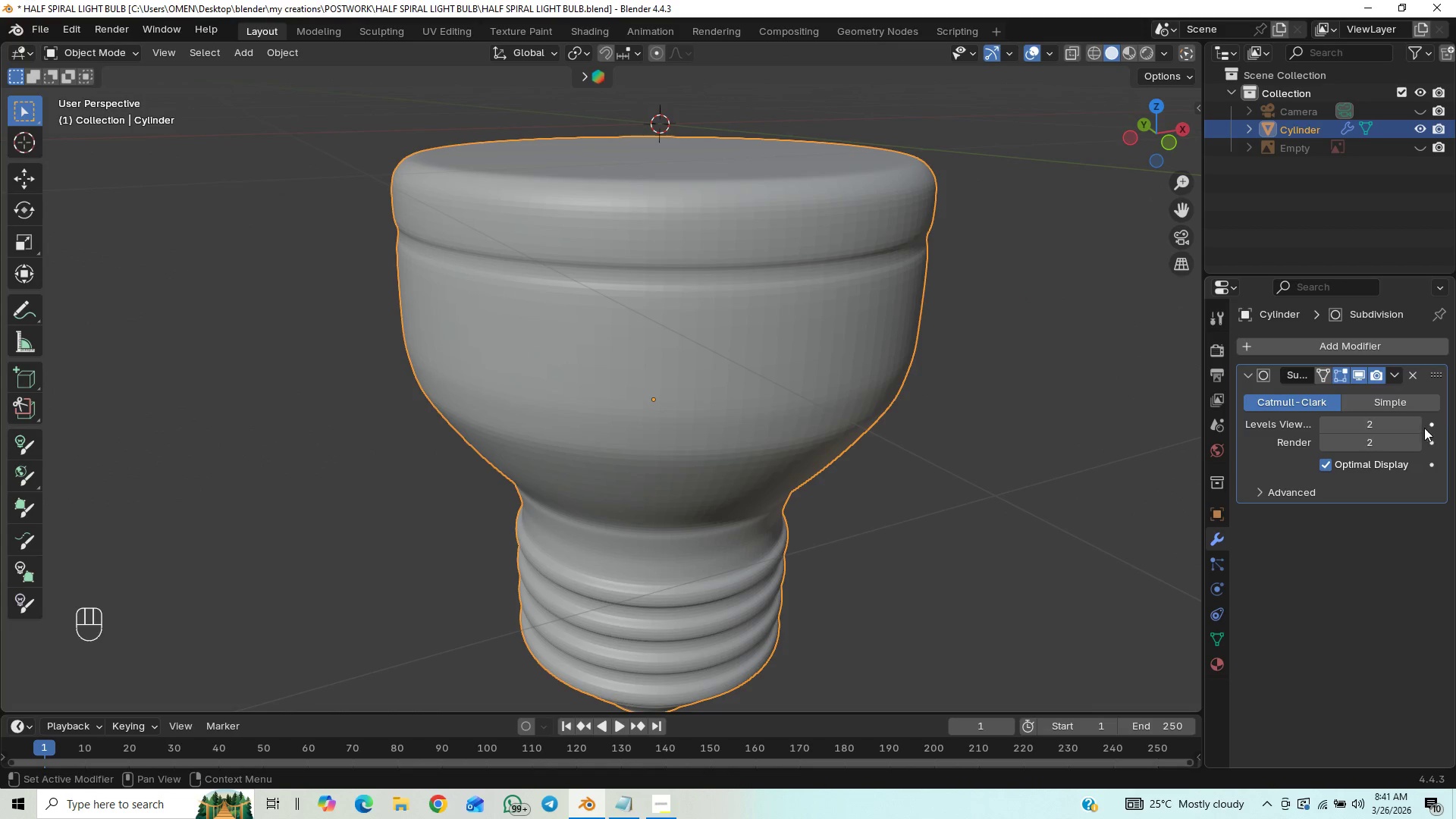 
left_click([1420, 425])
 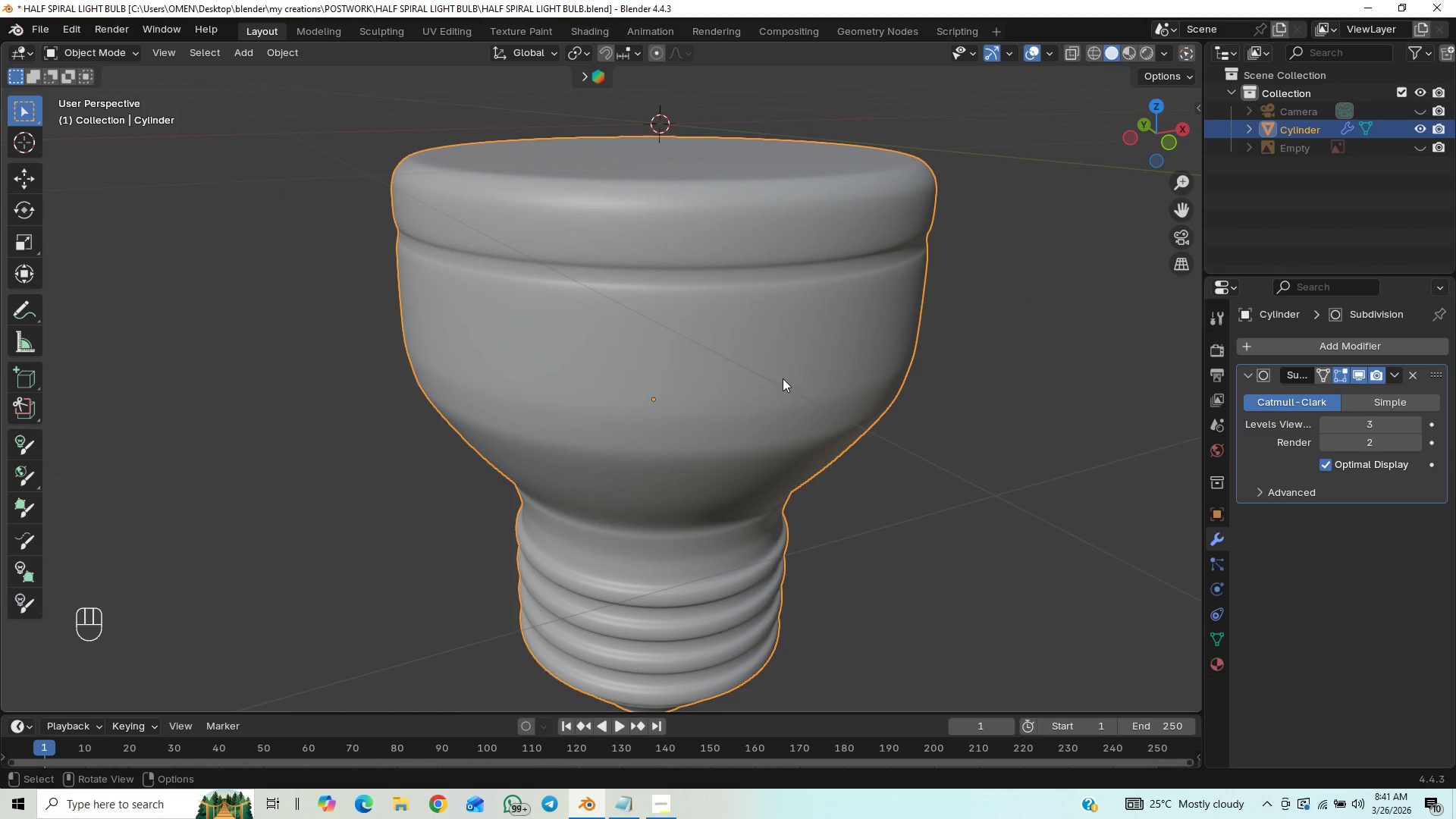 
right_click([768, 363])
 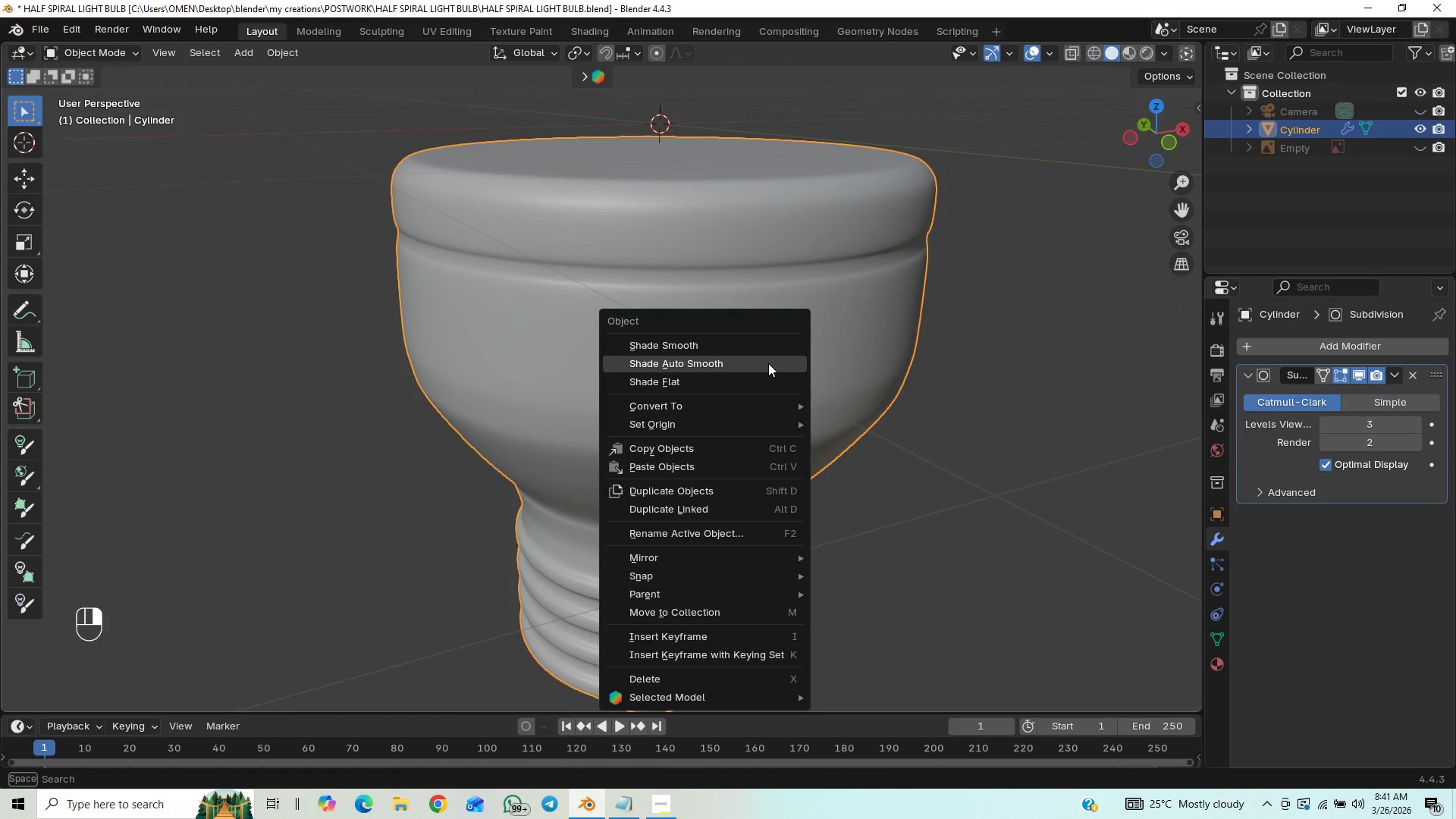 
left_click([768, 362])
 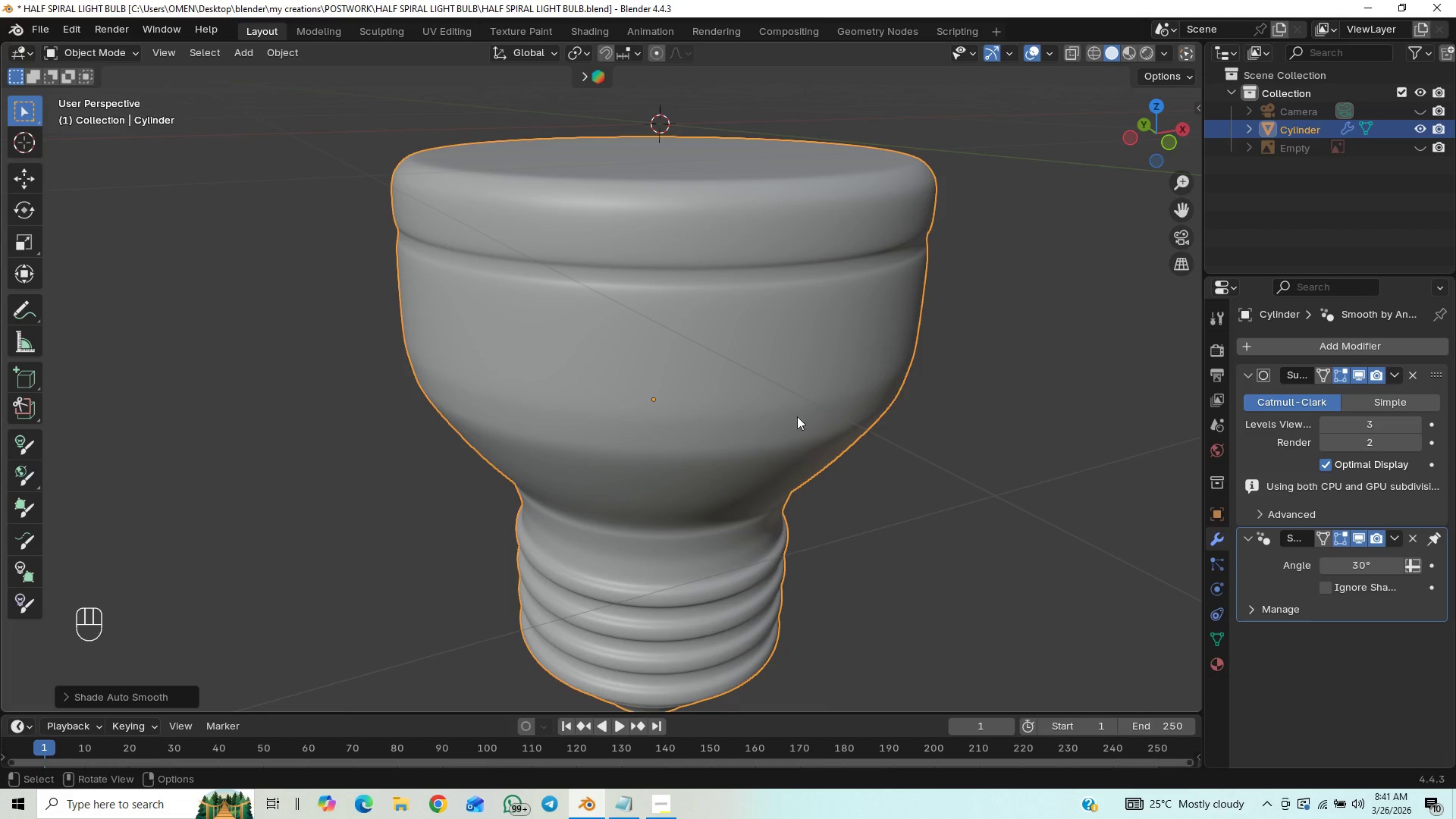 
scroll: coordinate [786, 435], scroll_direction: down, amount: 1.0
 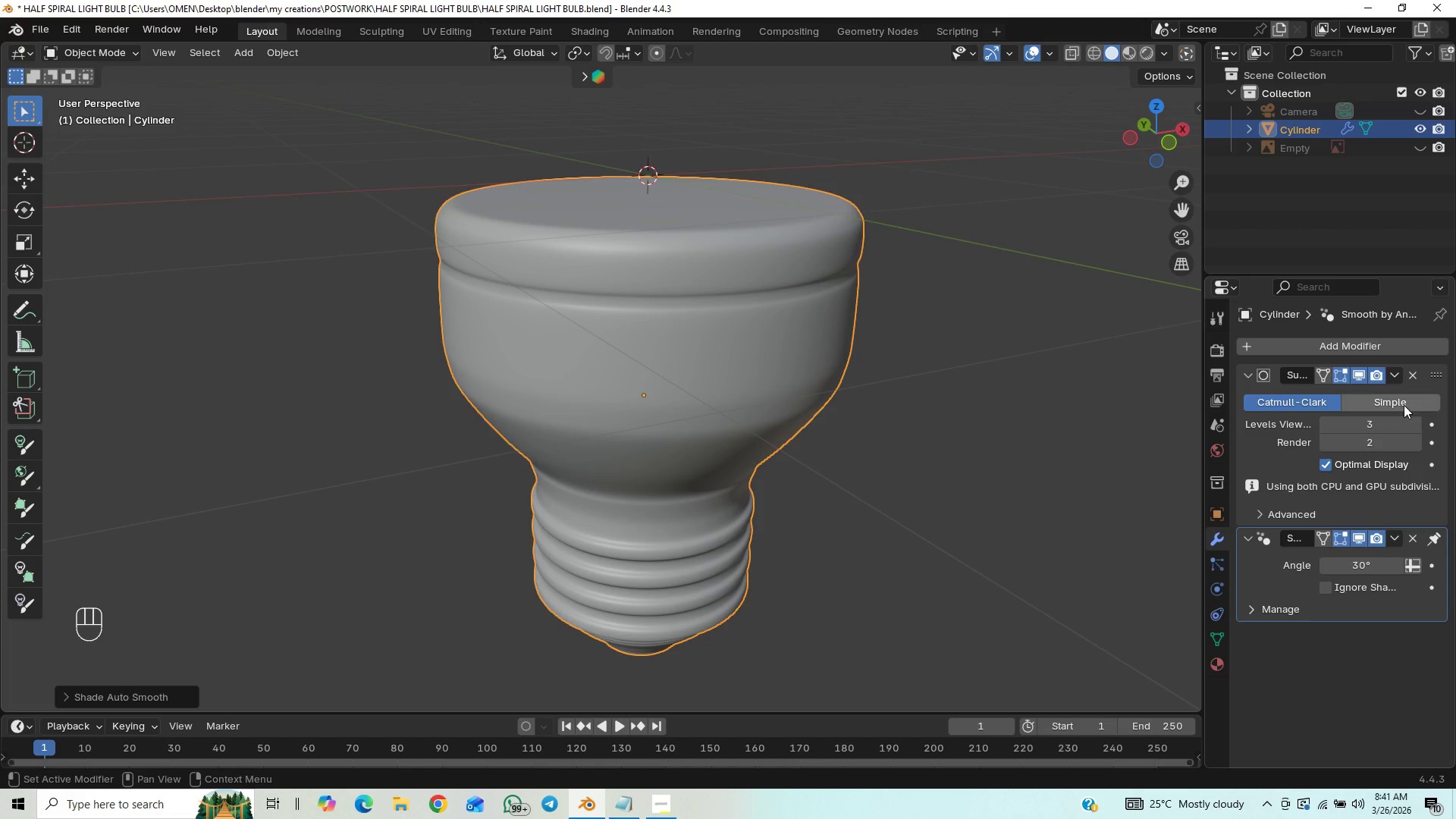 
left_click_drag(start_coordinate=[1414, 444], to_coordinate=[251, 444])
 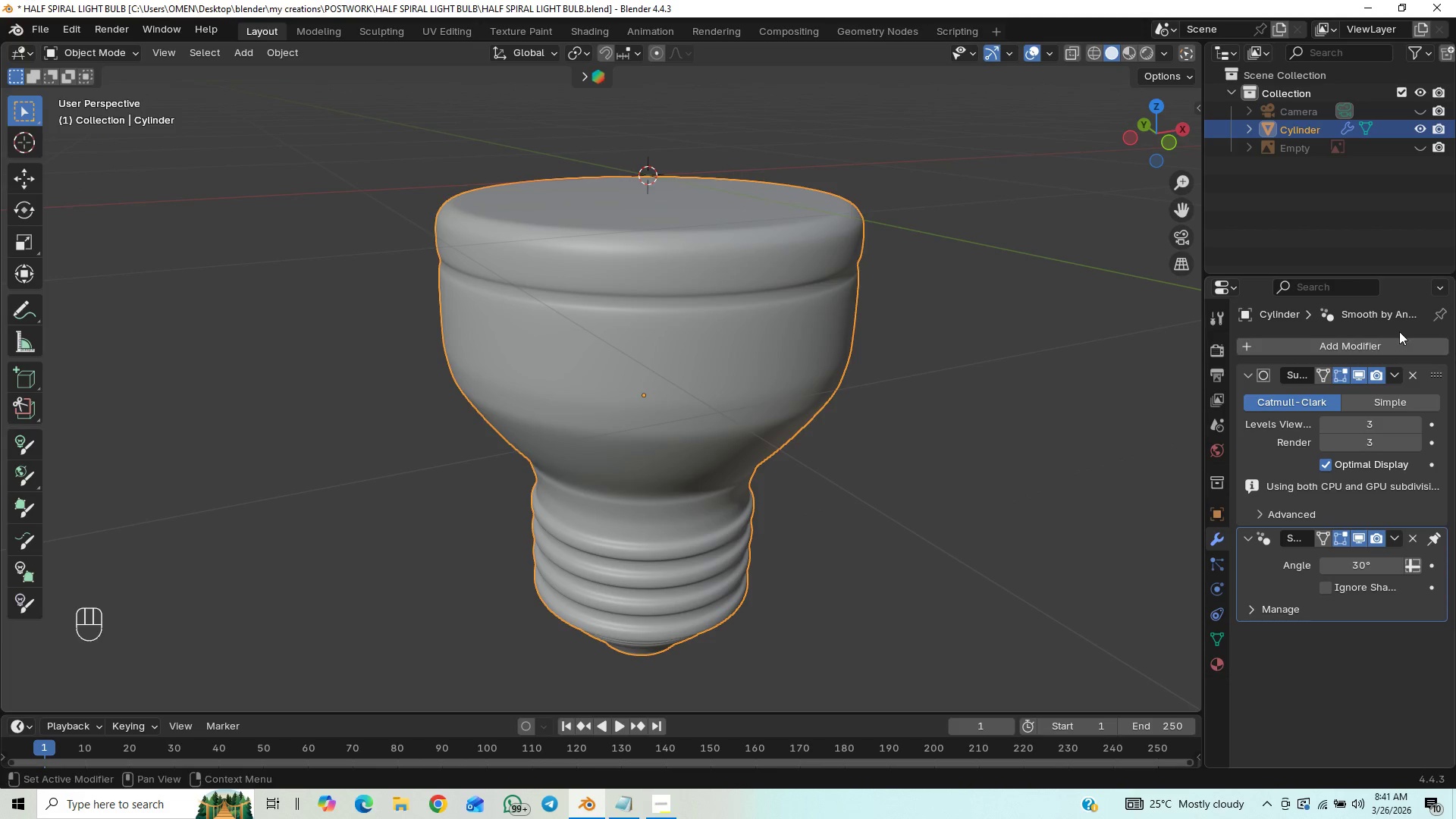 
left_click([1353, 344])
 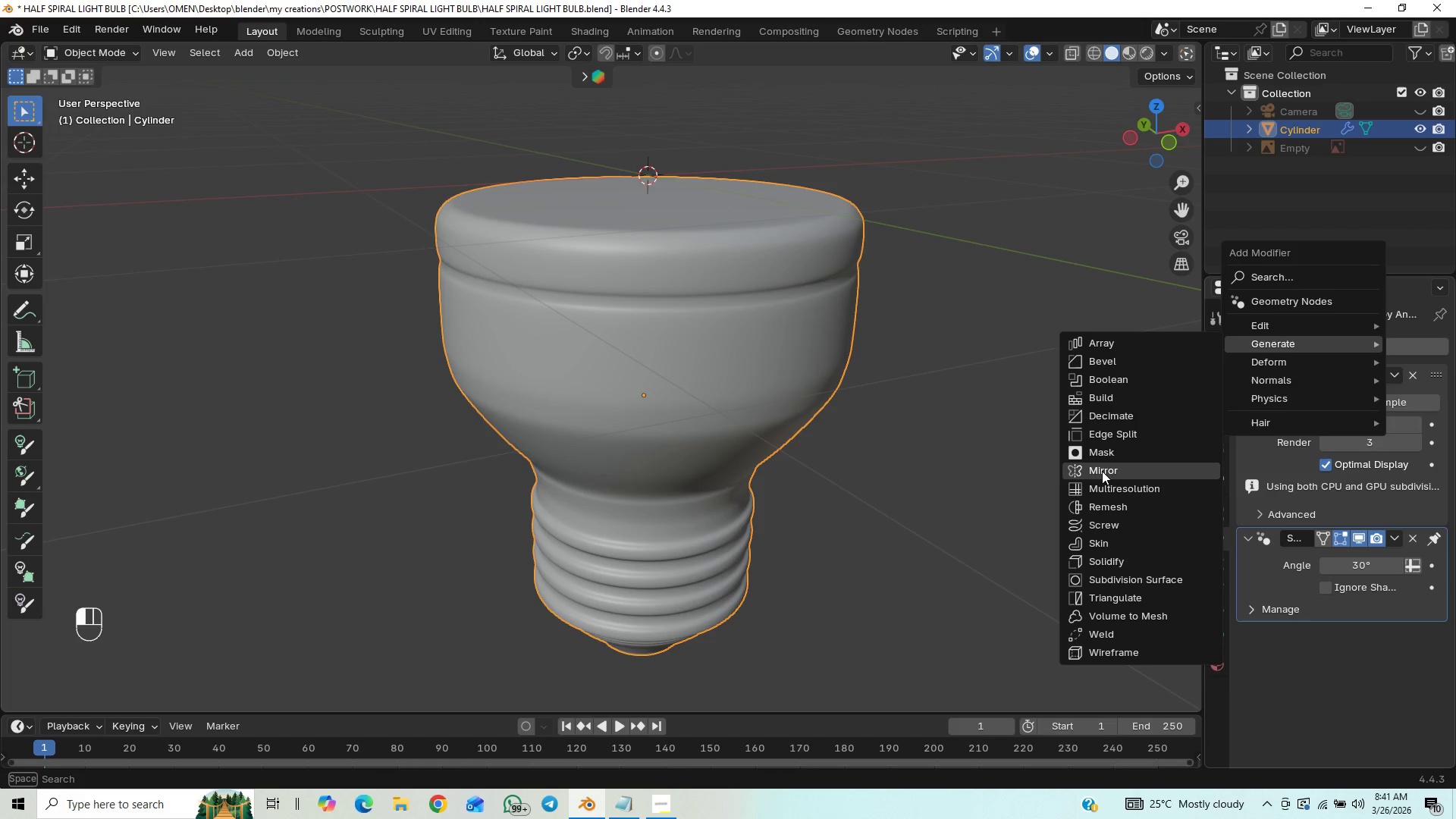 
left_click([1104, 359])
 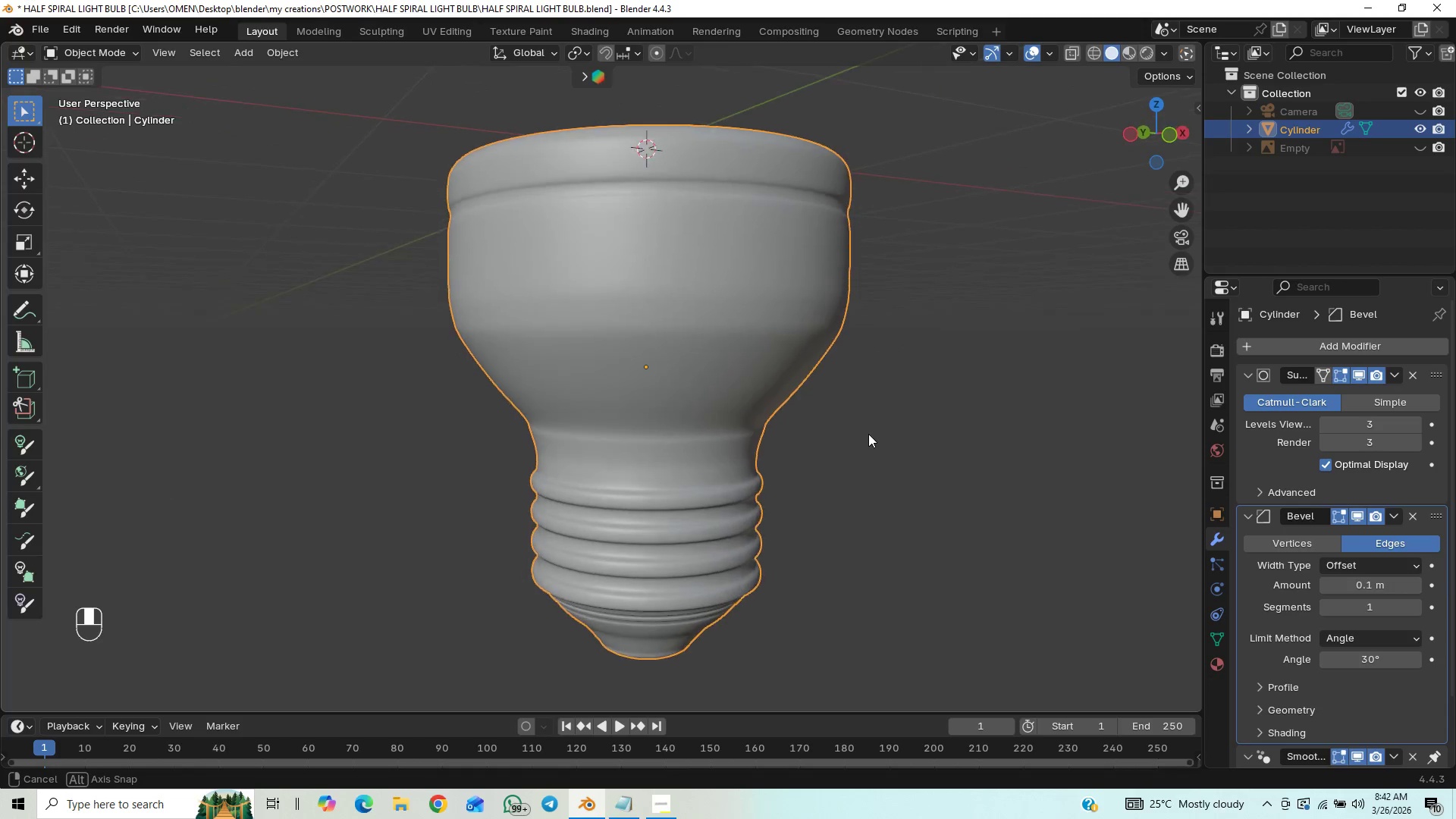 
key(Control+Z)
 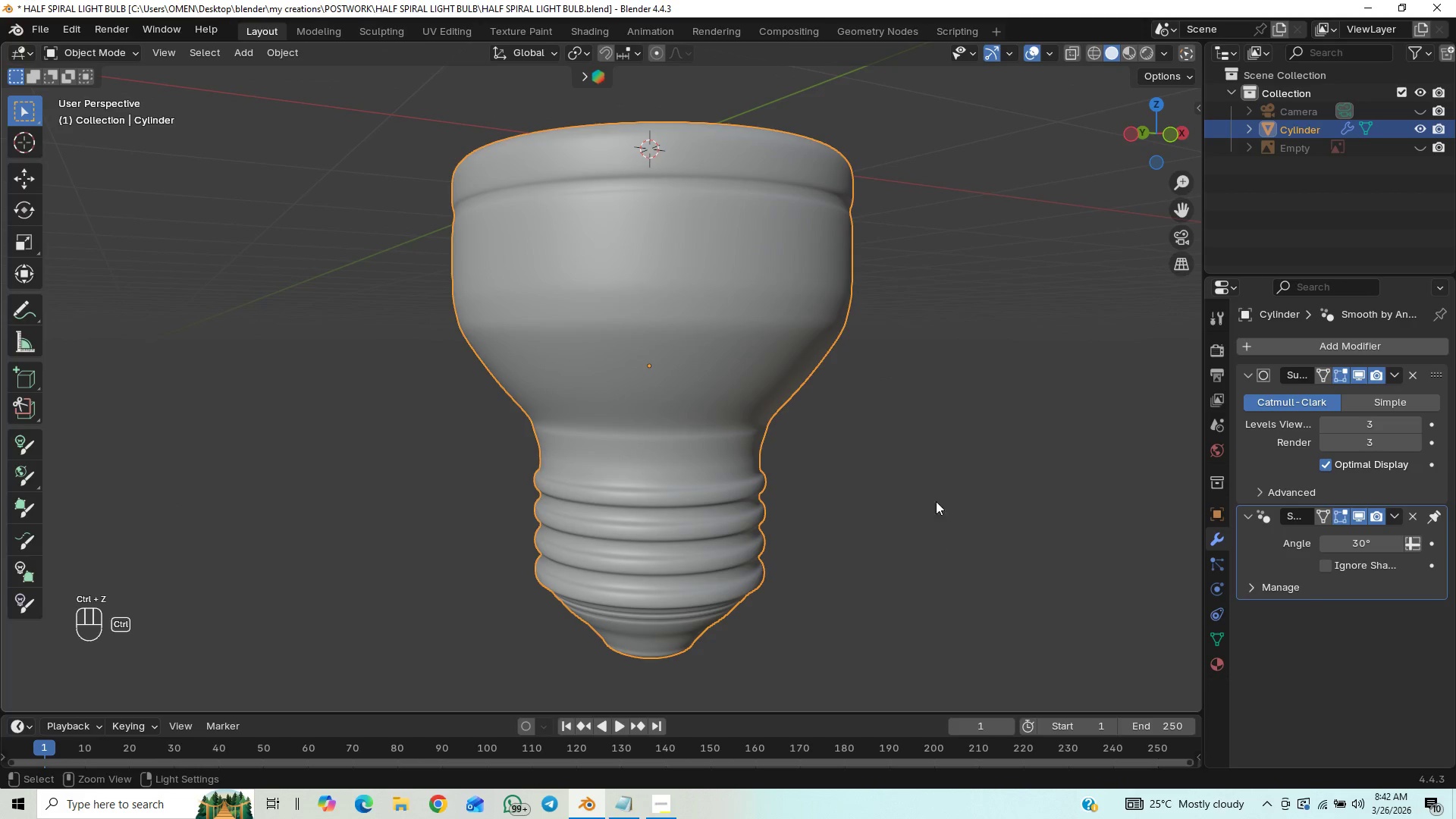 
key(Control+Shift+Z)
 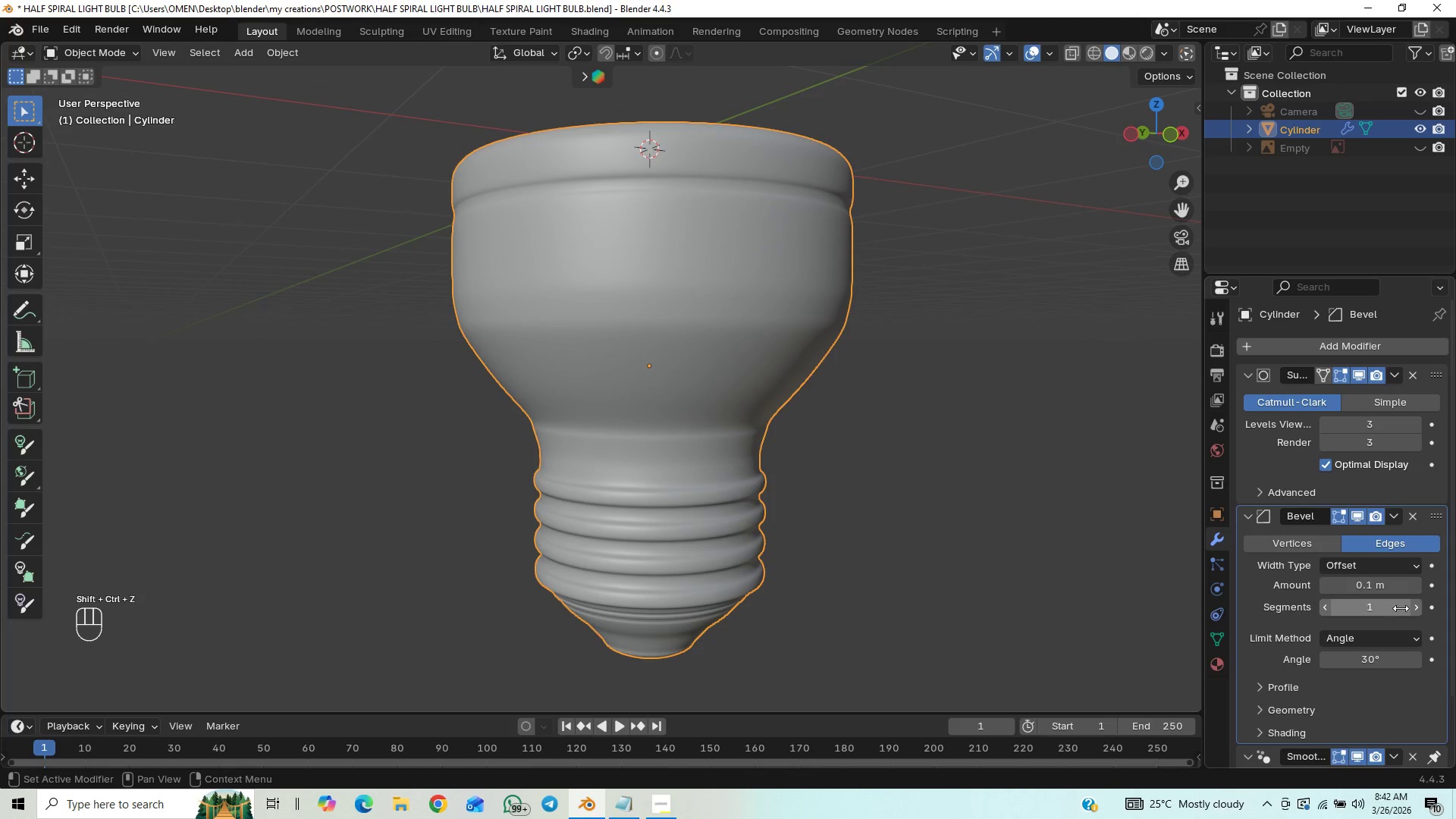 
double_click([1416, 610])
 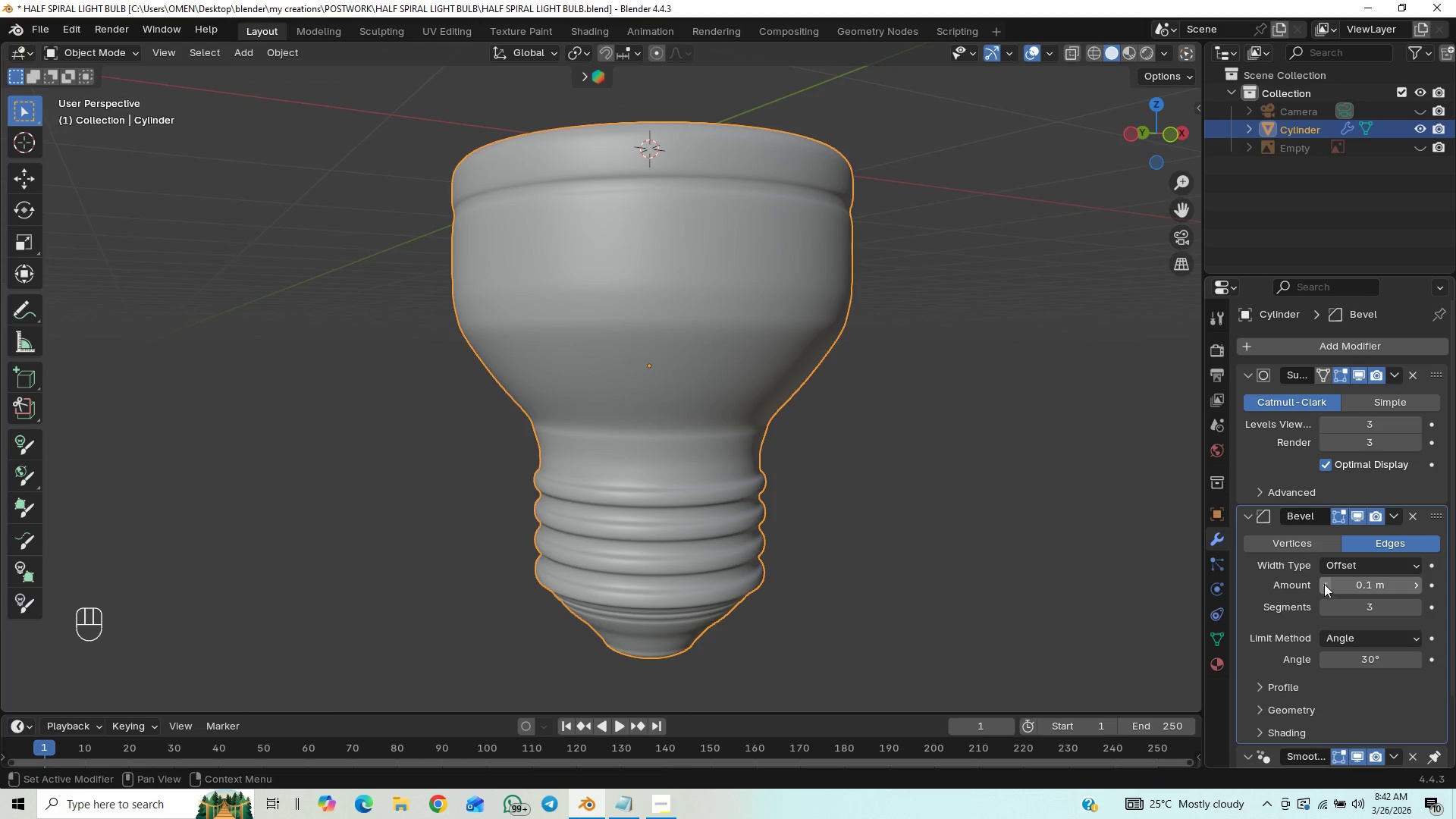 
double_click([1326, 584])
 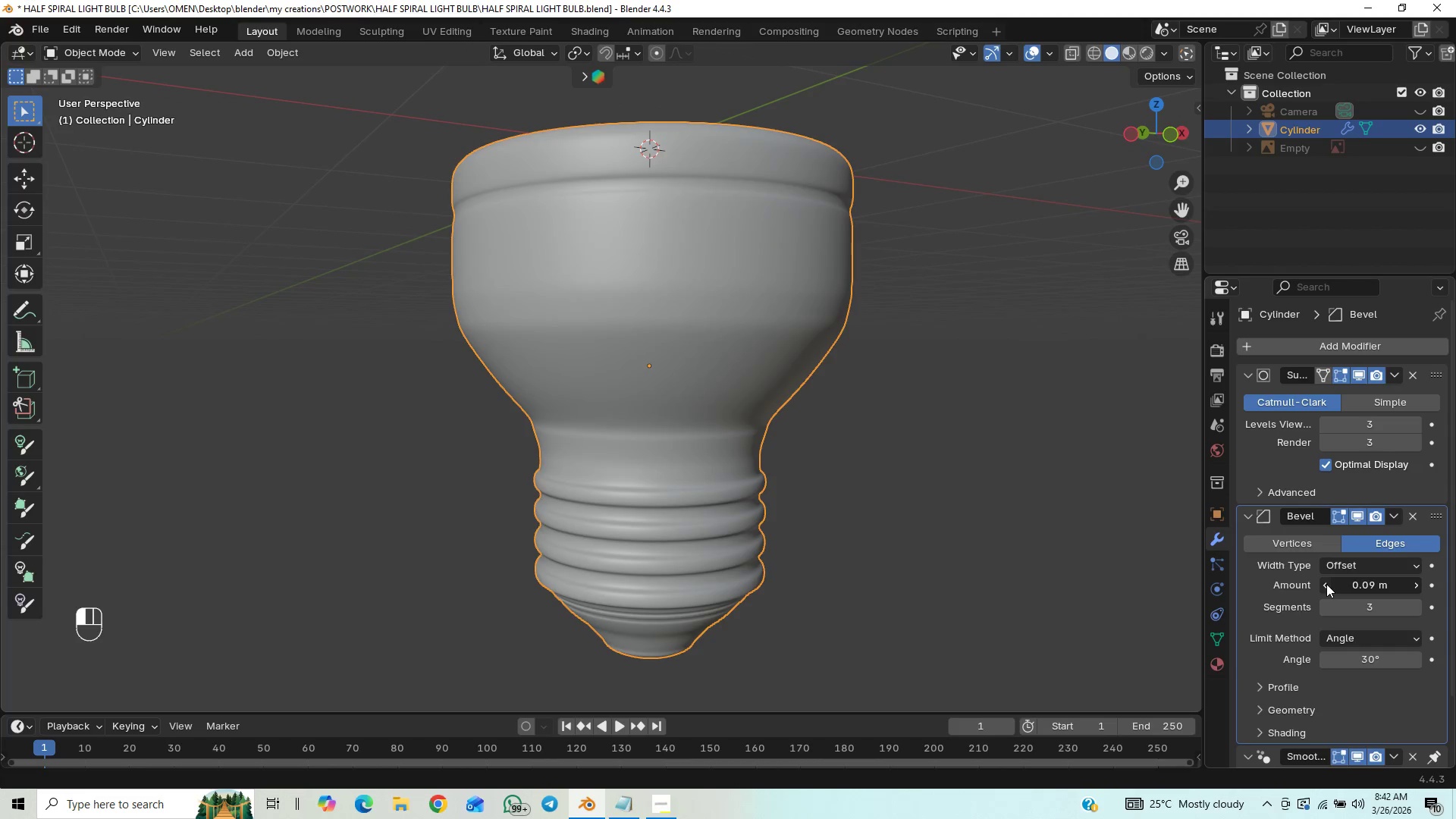 
triple_click([1326, 584])
 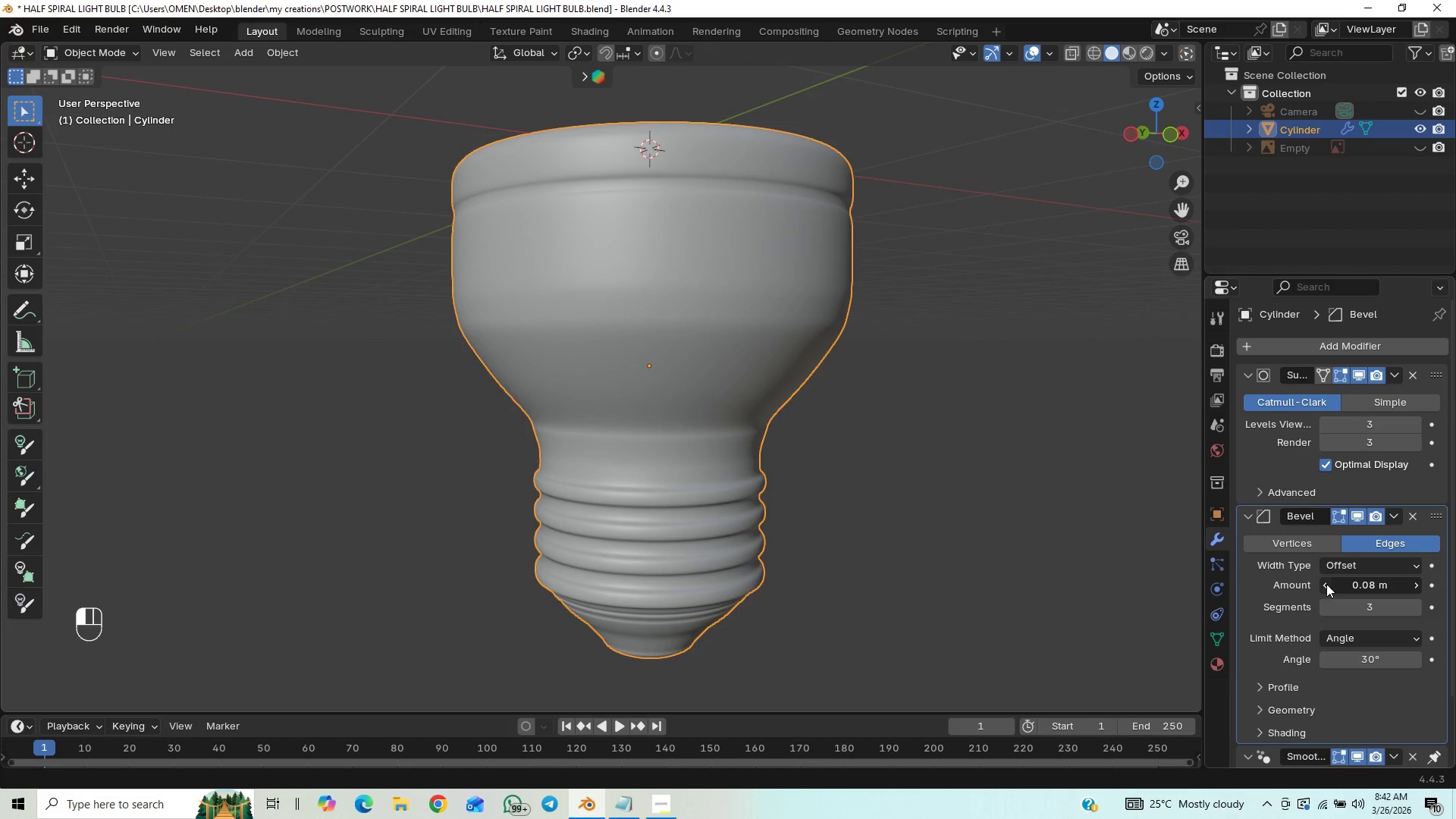 
triple_click([1326, 584])
 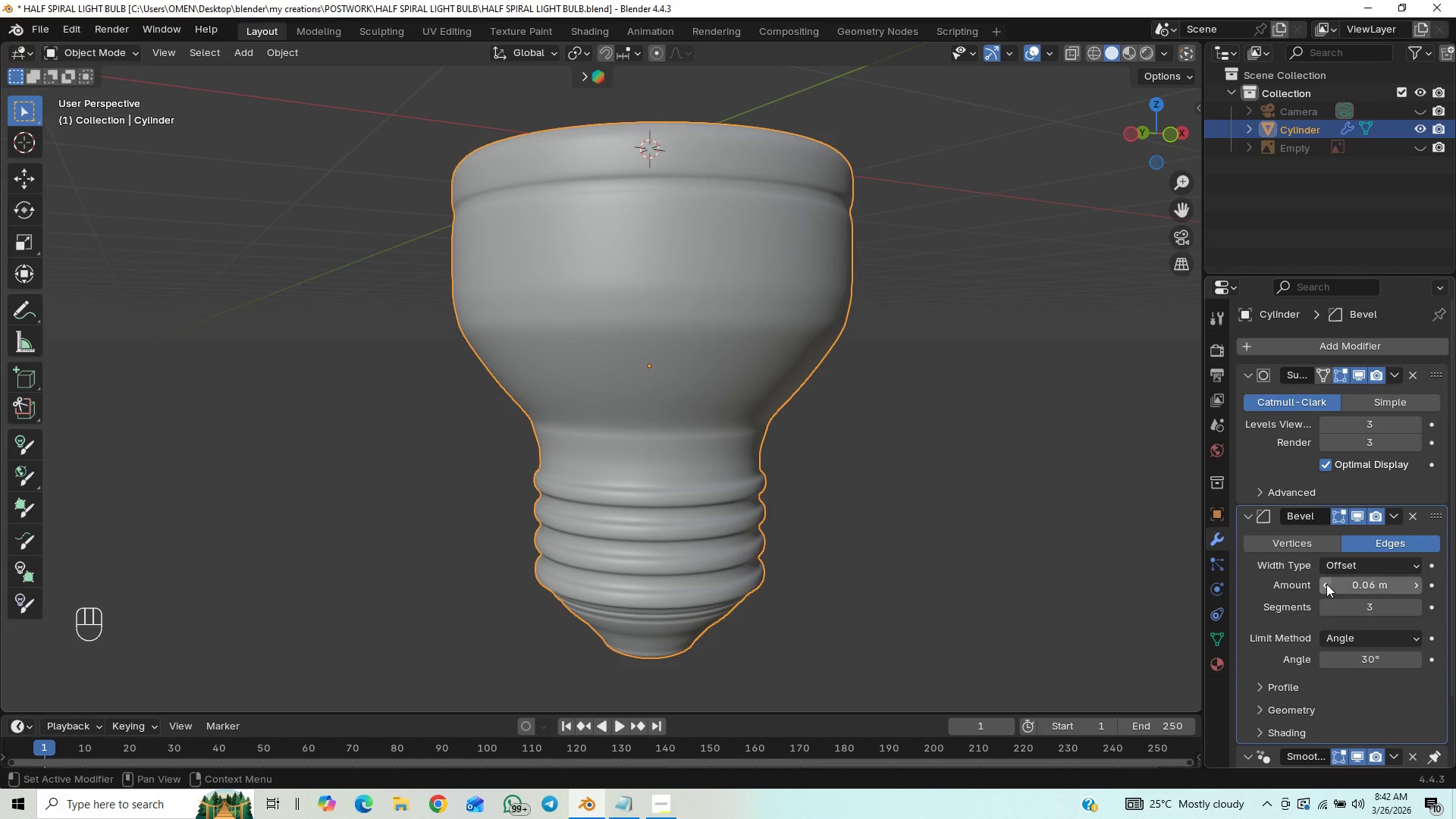 
triple_click([1326, 584])
 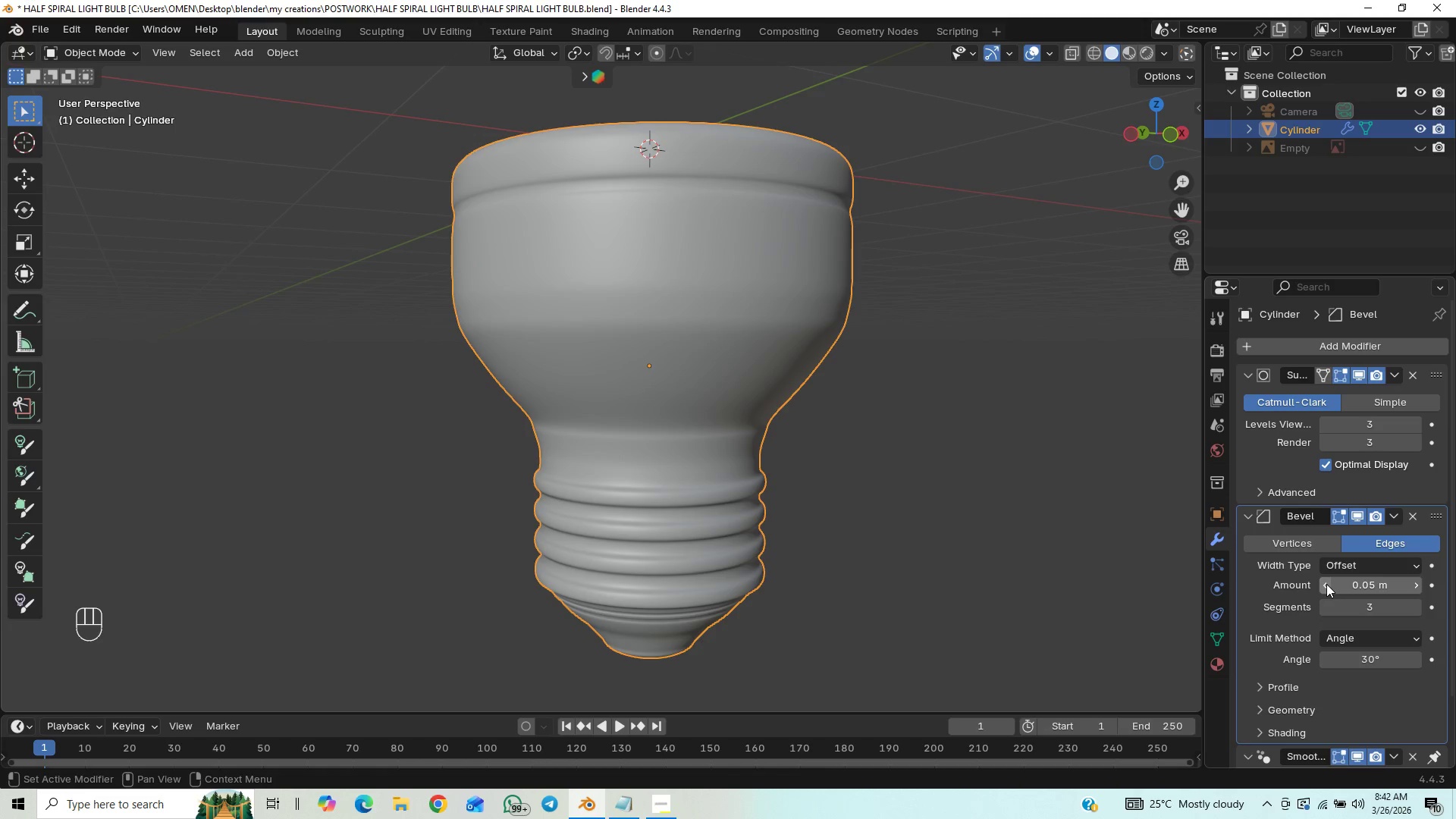 
left_click([1326, 584])
 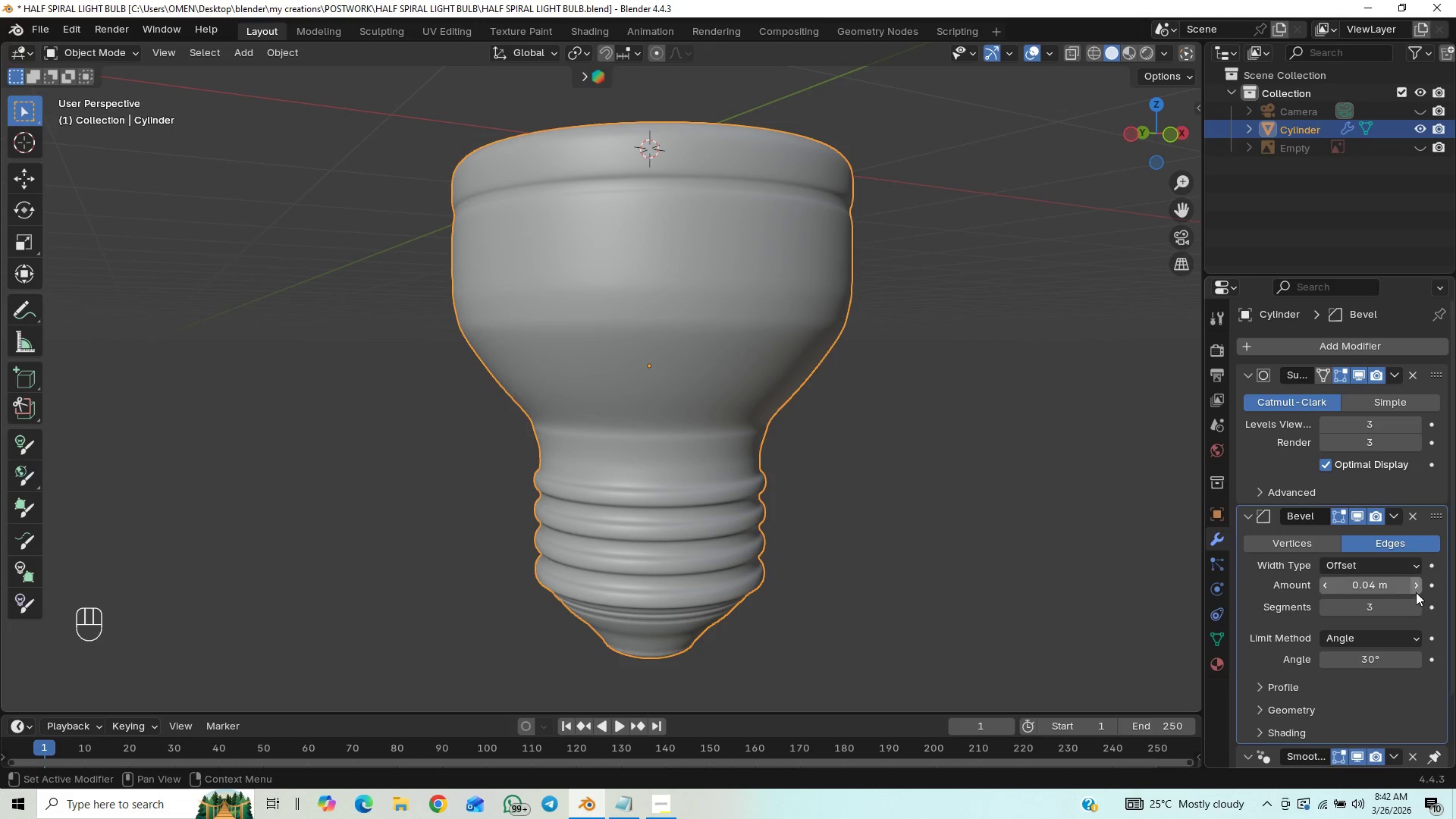 
left_click([1414, 586])
 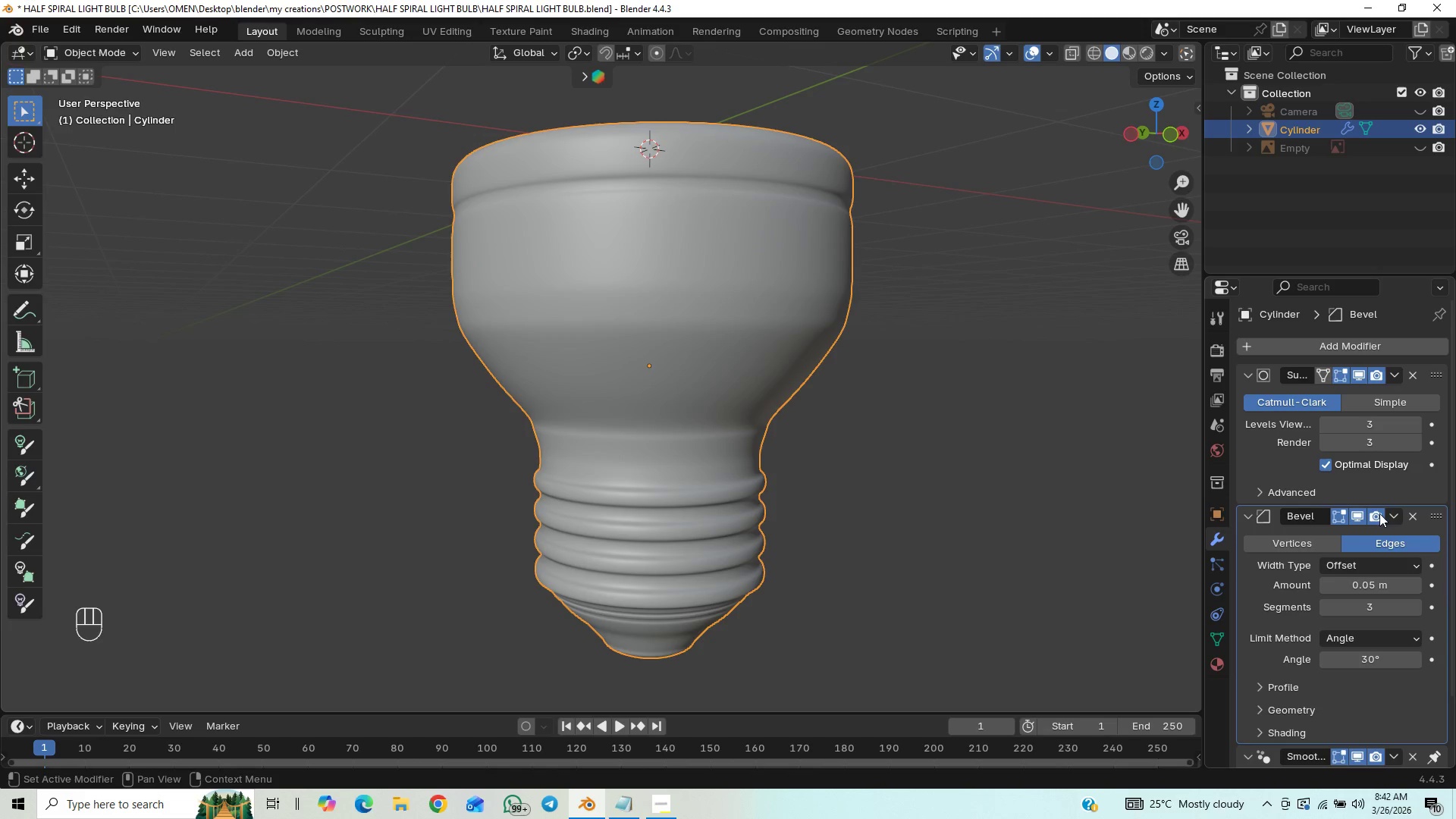 
left_click([1354, 515])
 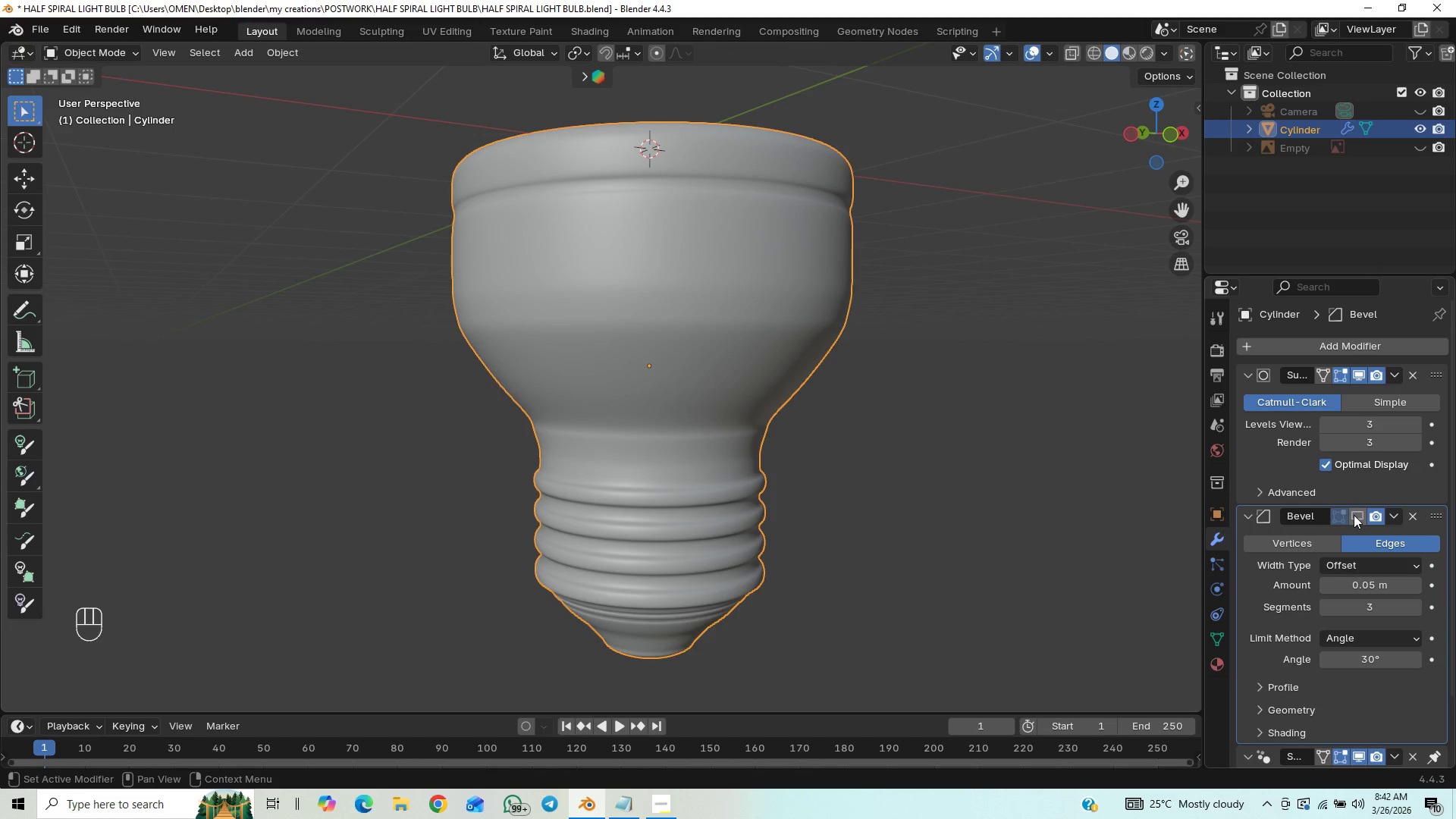 
left_click([1354, 515])
 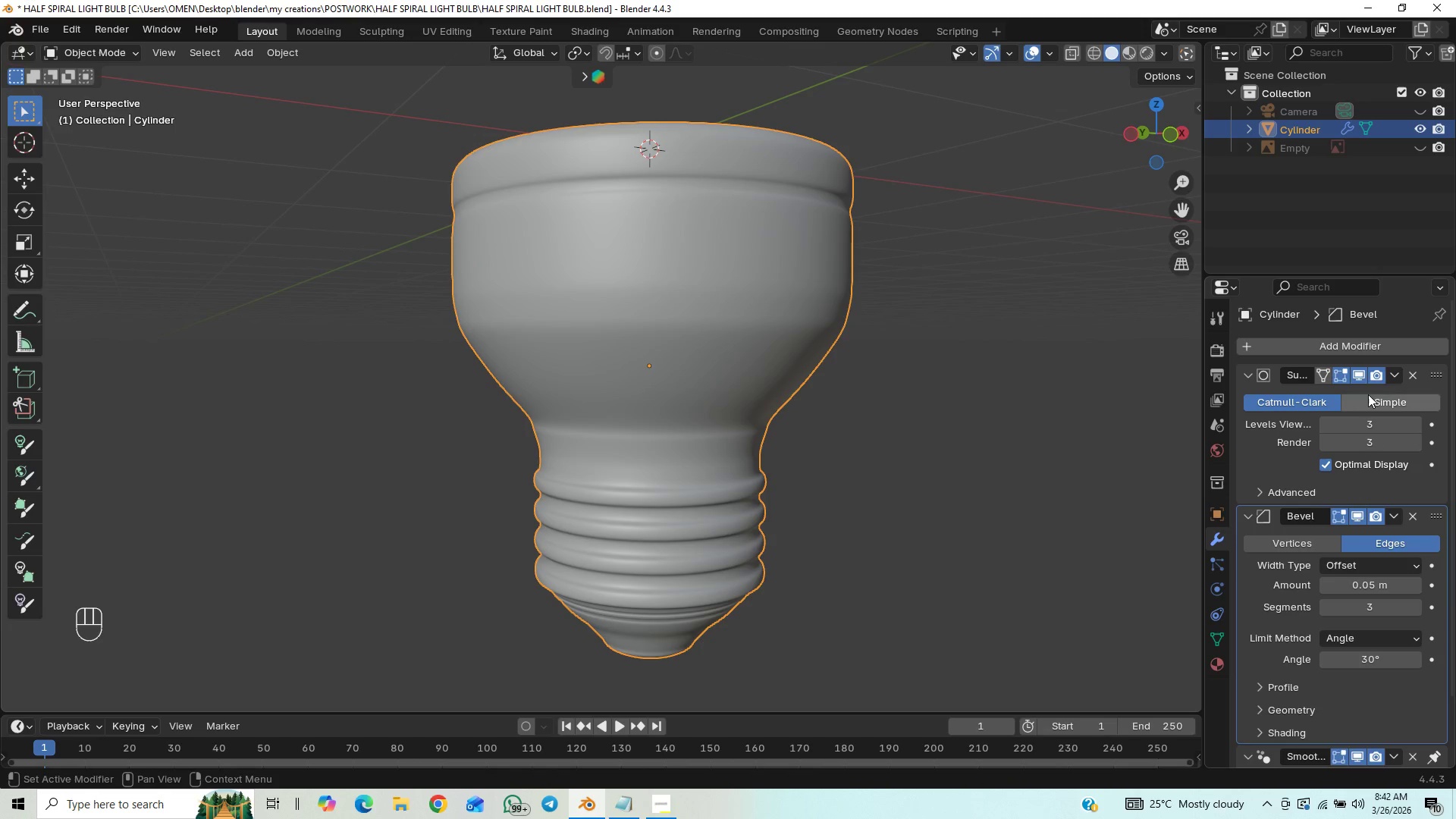 
left_click([1359, 373])
 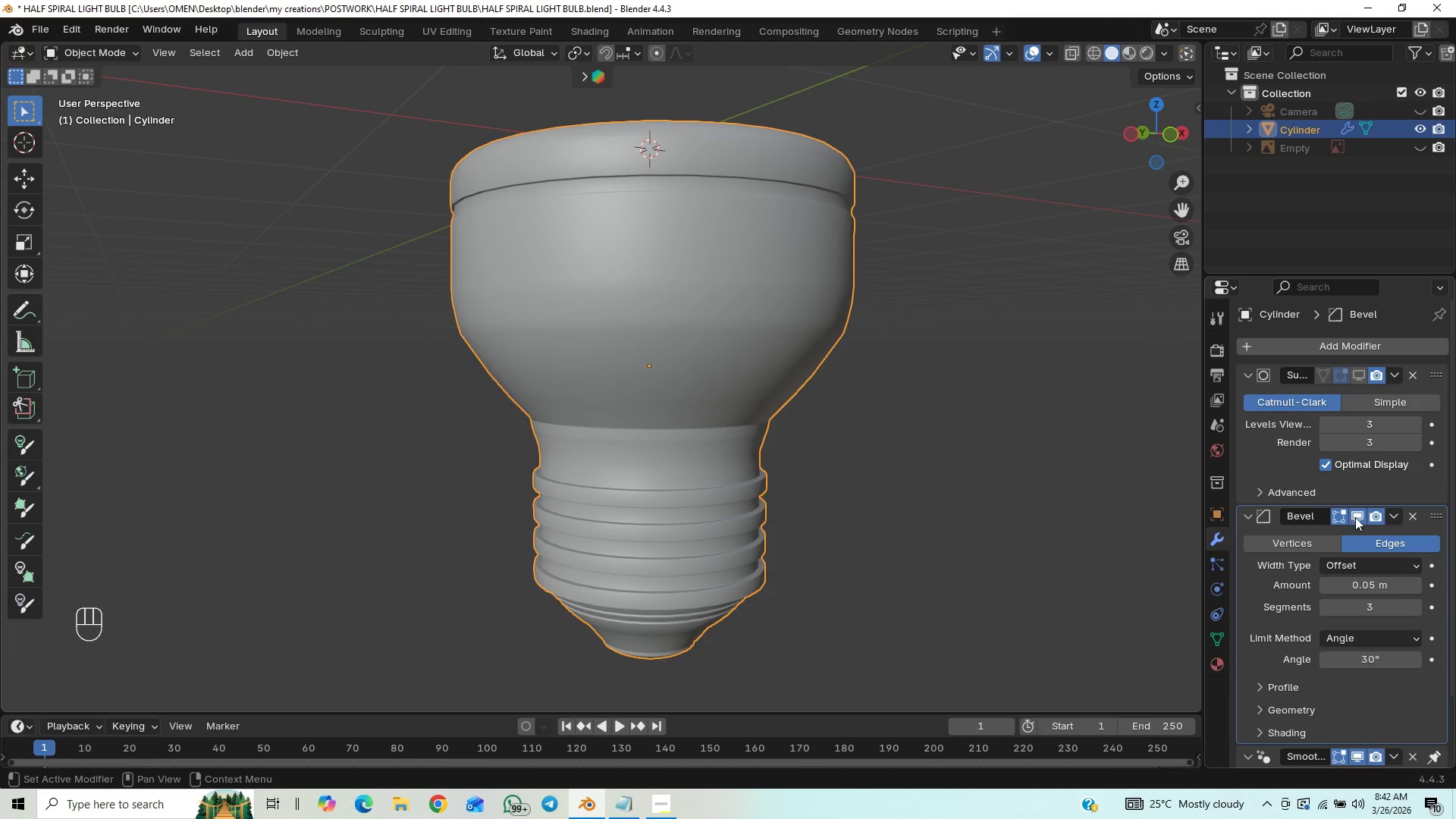 
left_click([1356, 518])
 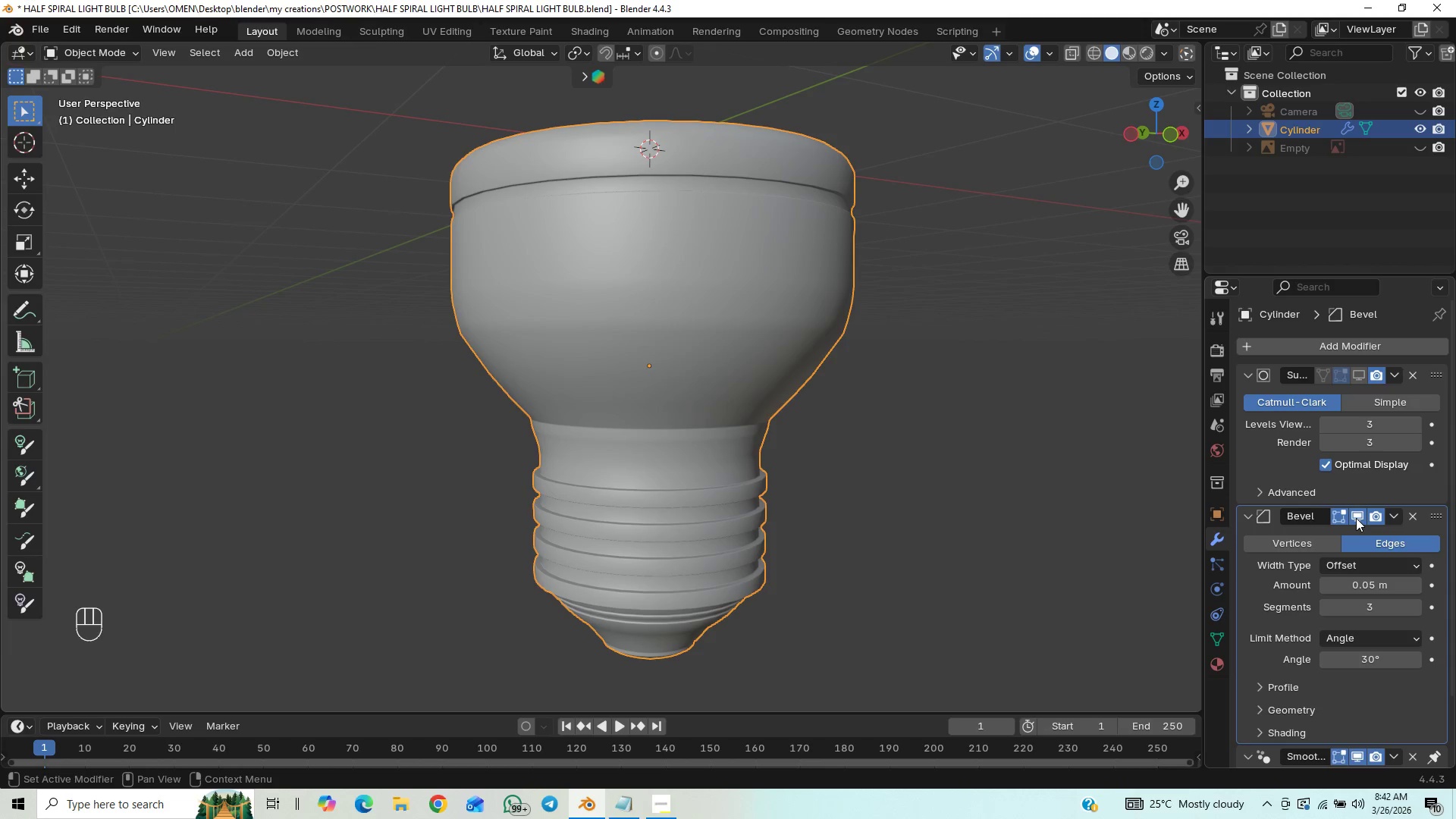 
left_click([1356, 518])
 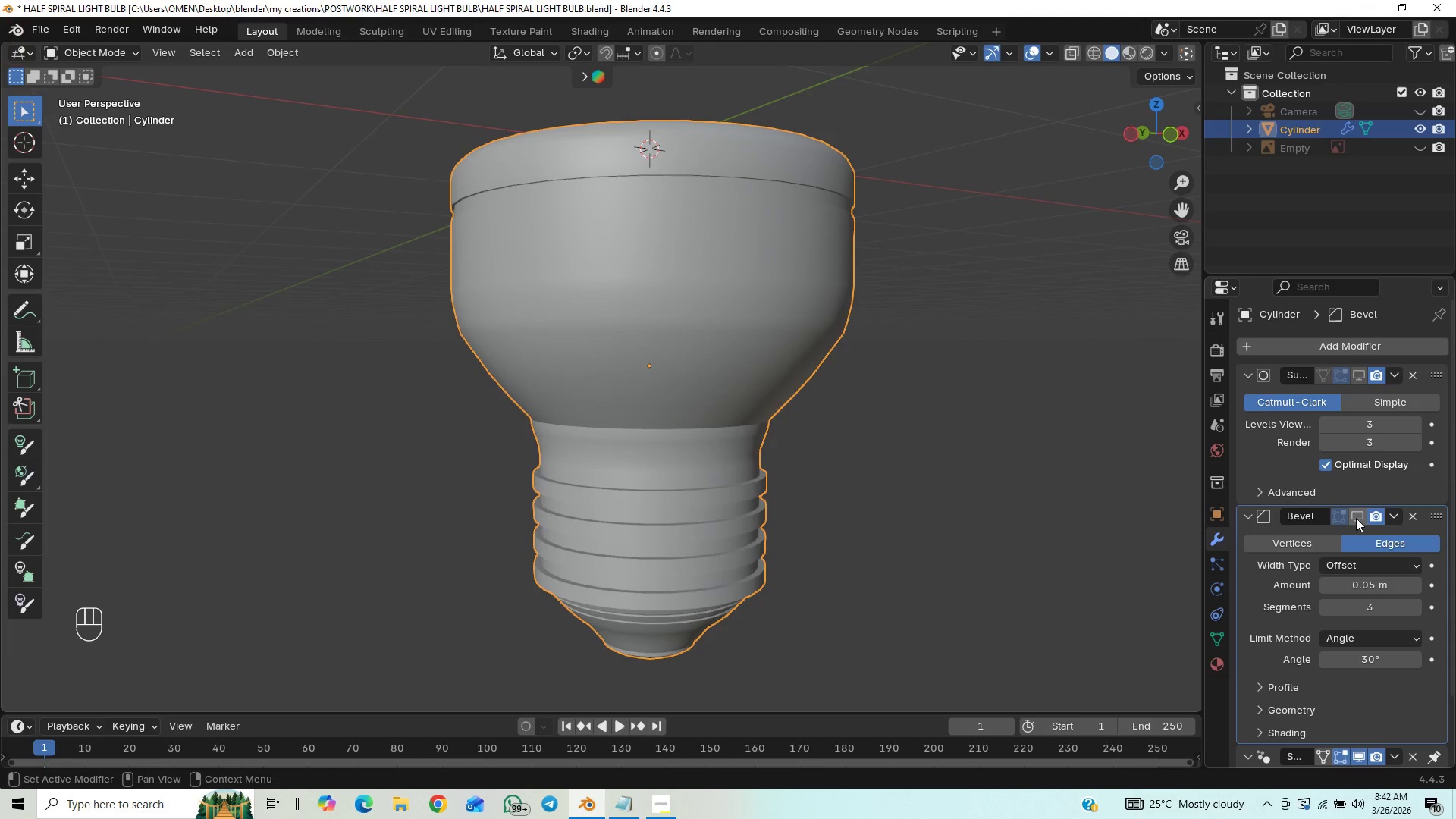 
left_click([1356, 518])
 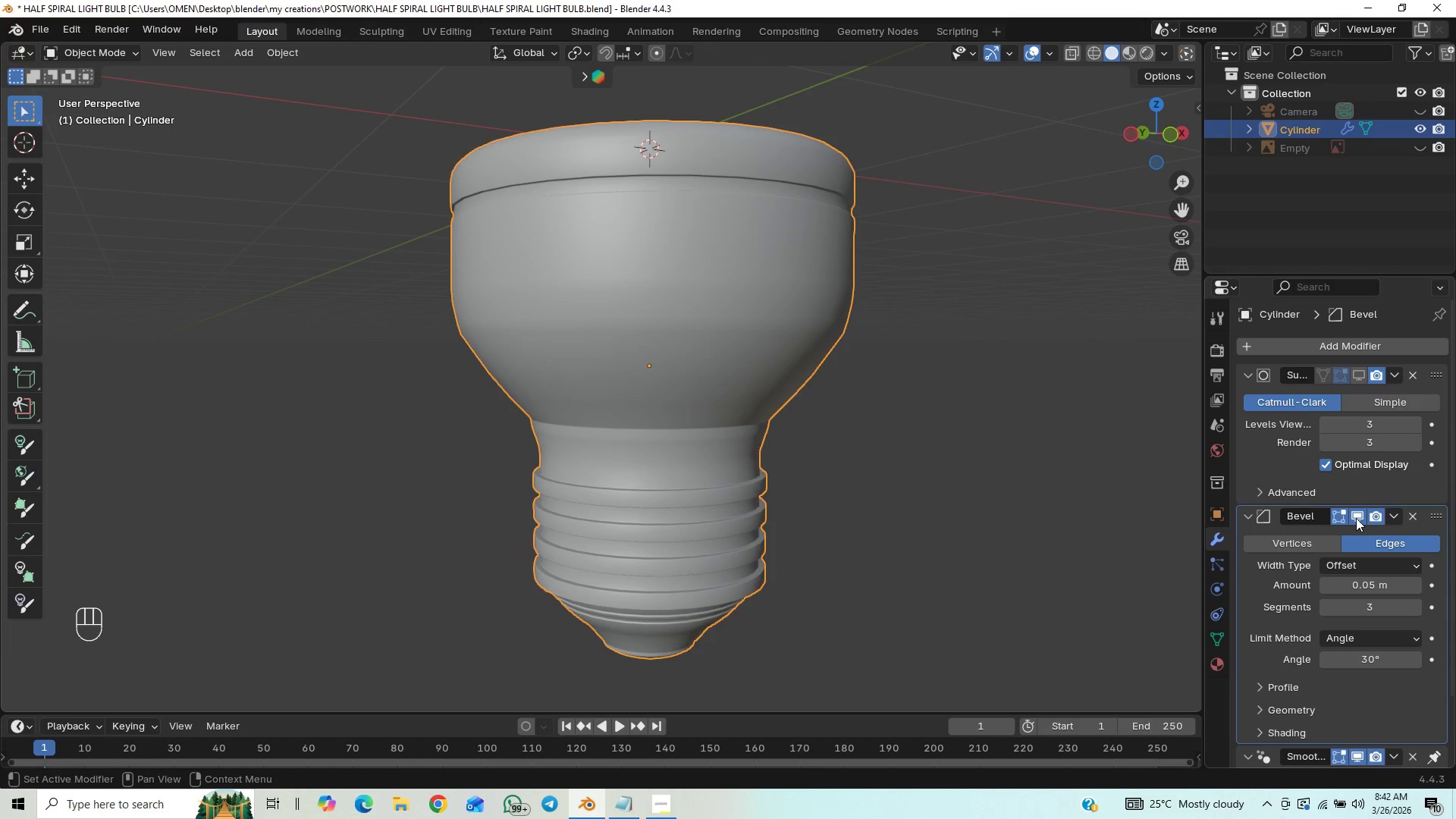 
left_click([1356, 518])
 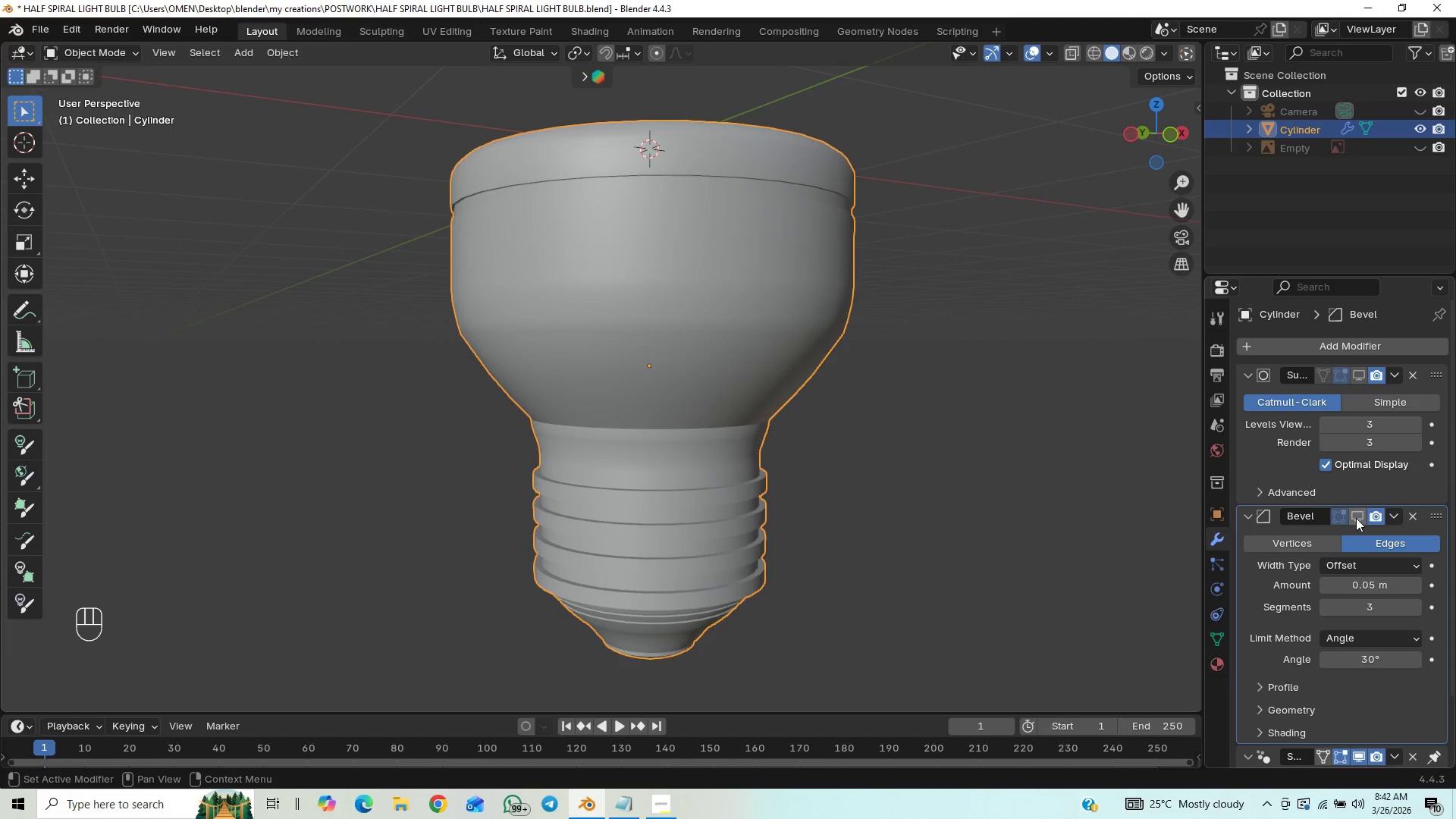 
left_click([1356, 518])
 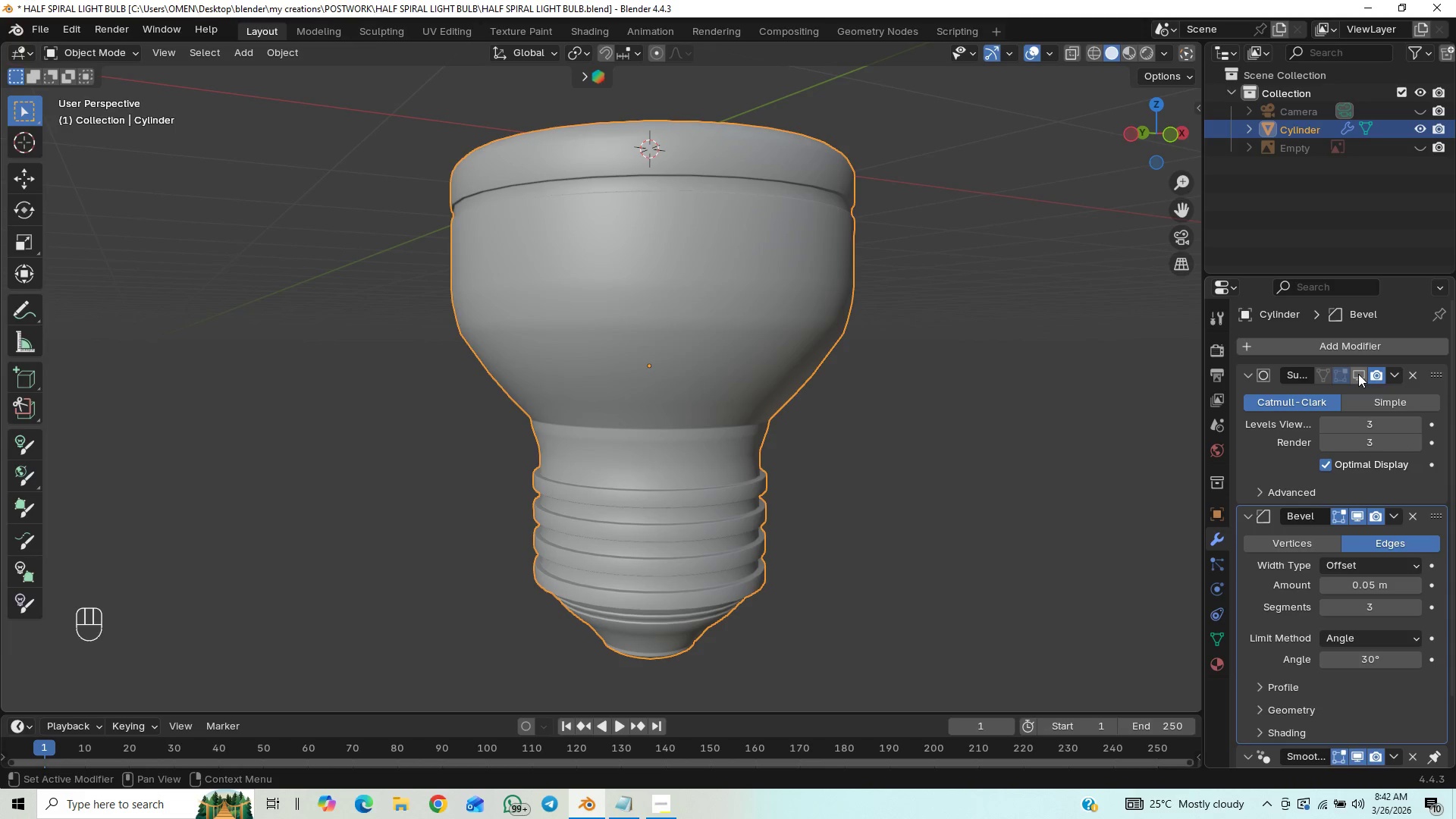 
left_click([1358, 373])
 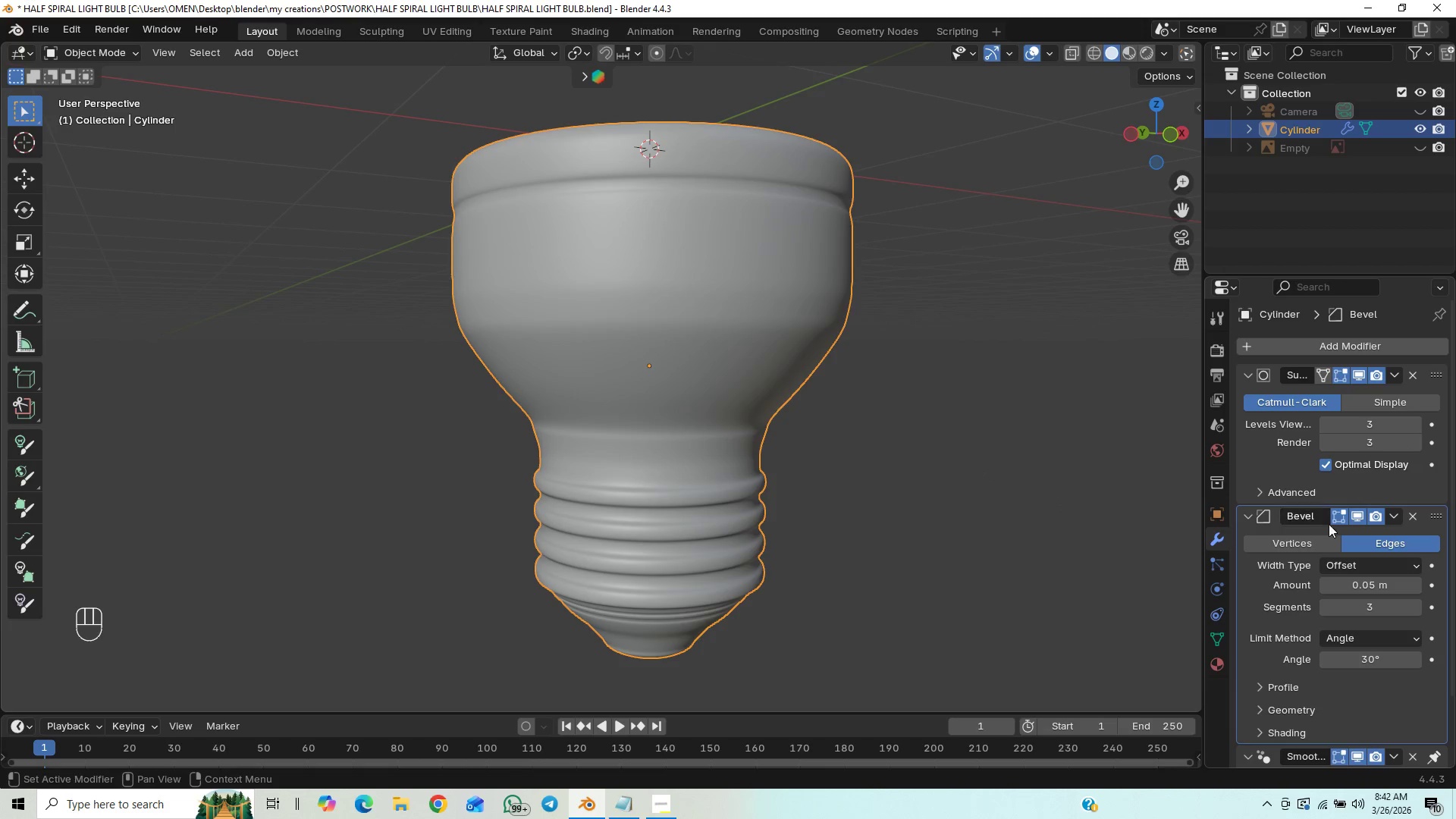 
left_click([1354, 519])
 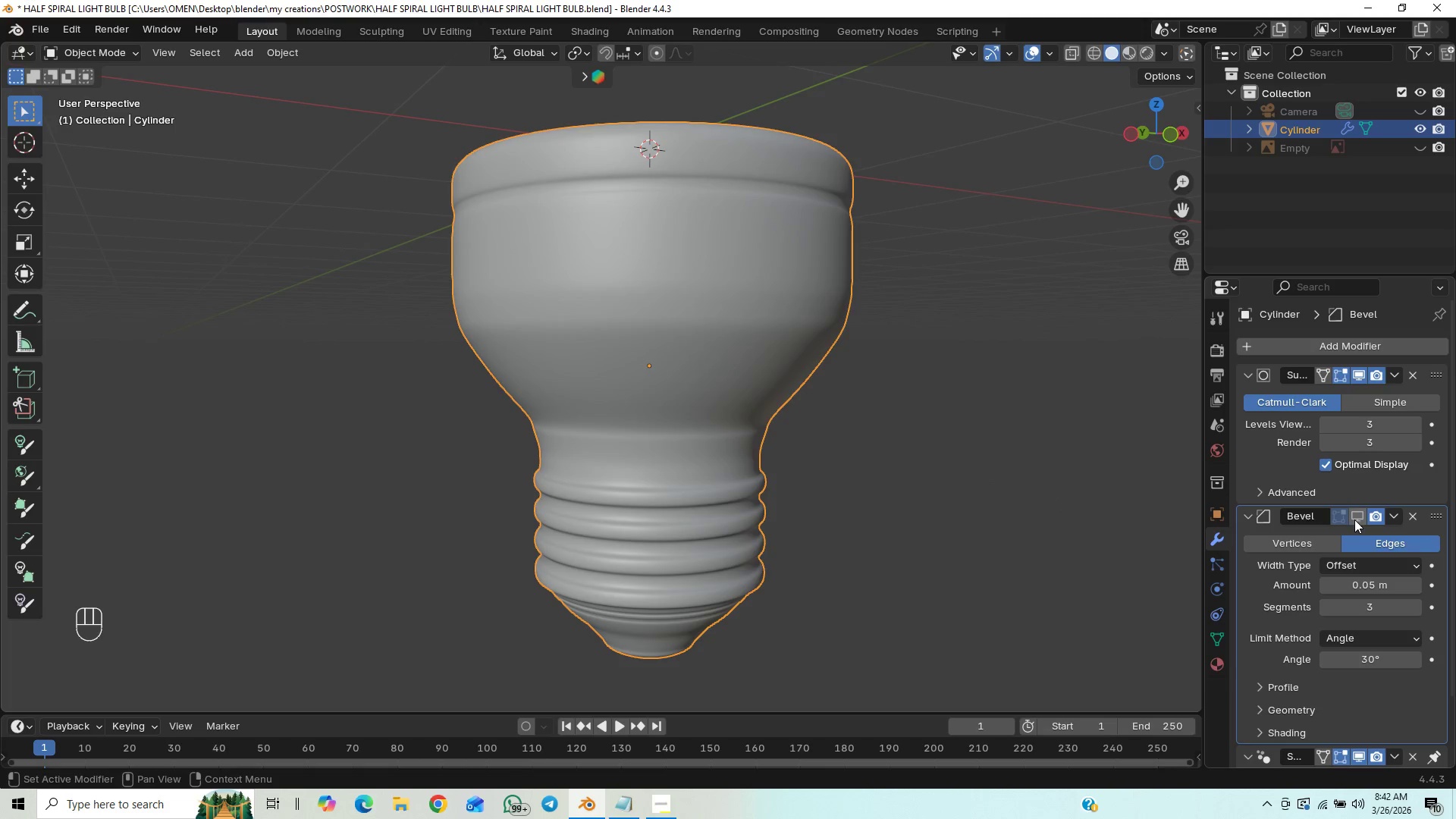 
left_click([1354, 519])
 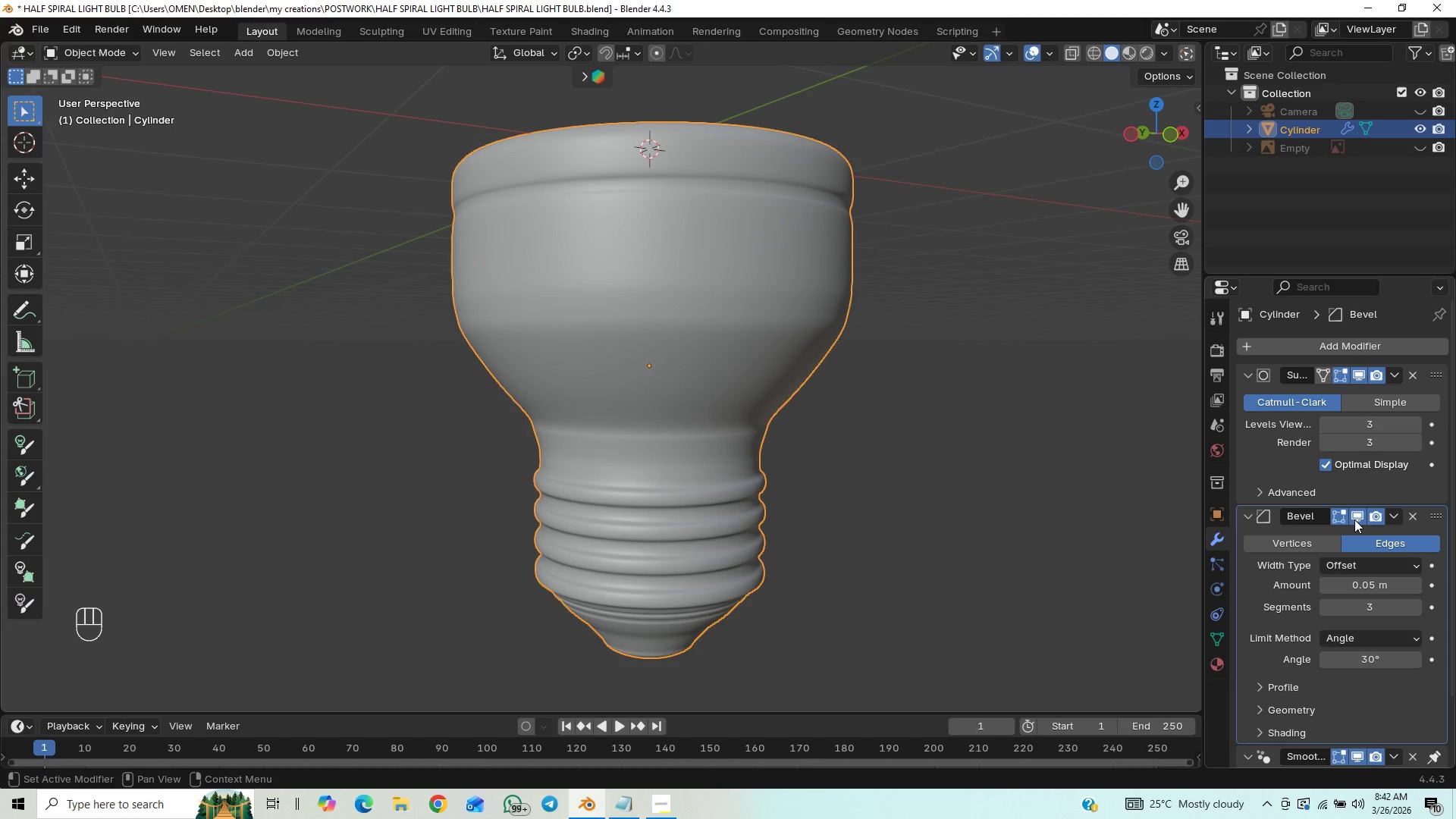 
left_click([1354, 519])
 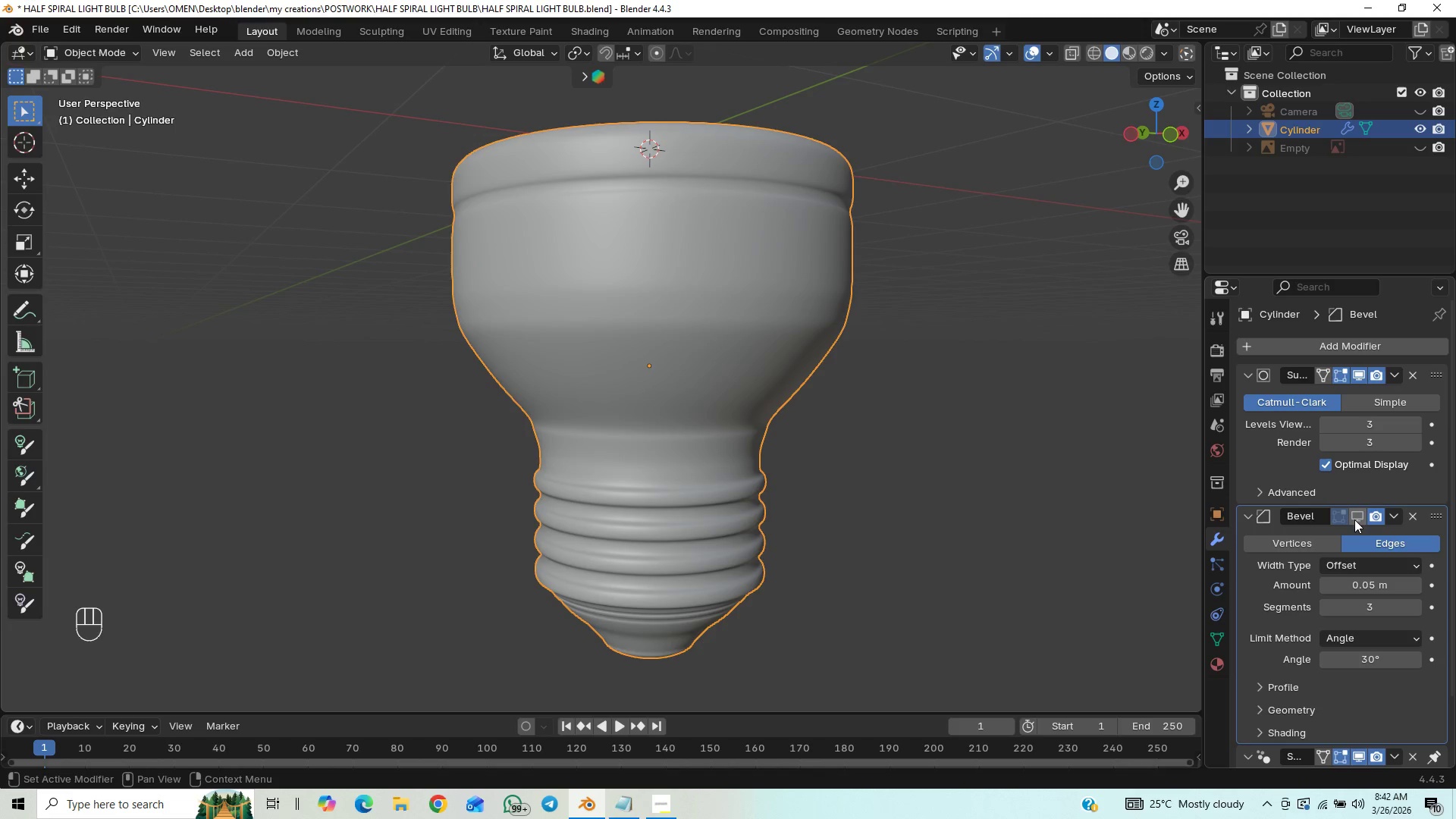 
left_click([1354, 519])
 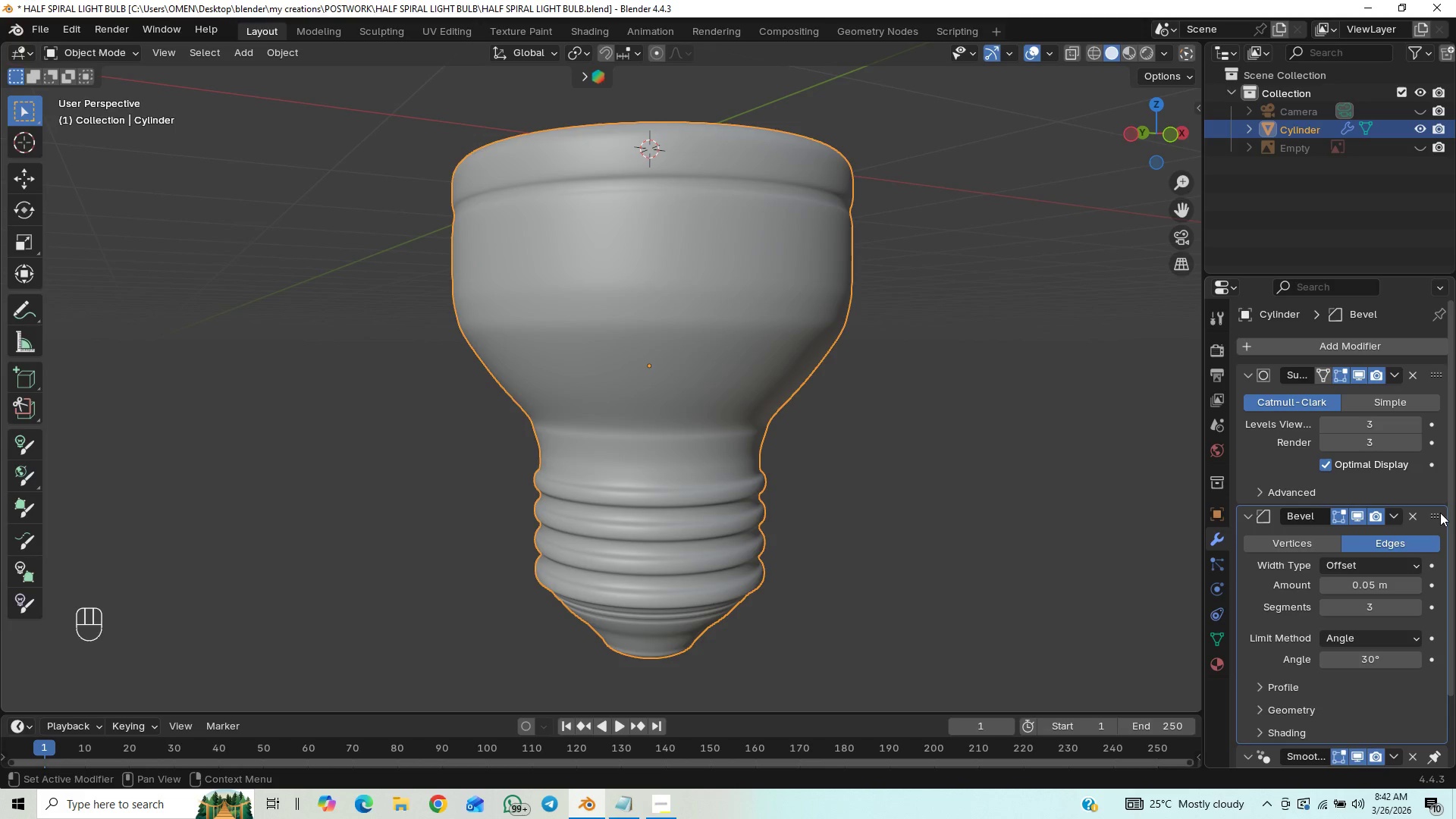 
left_click_drag(start_coordinate=[1436, 514], to_coordinate=[1425, 359])
 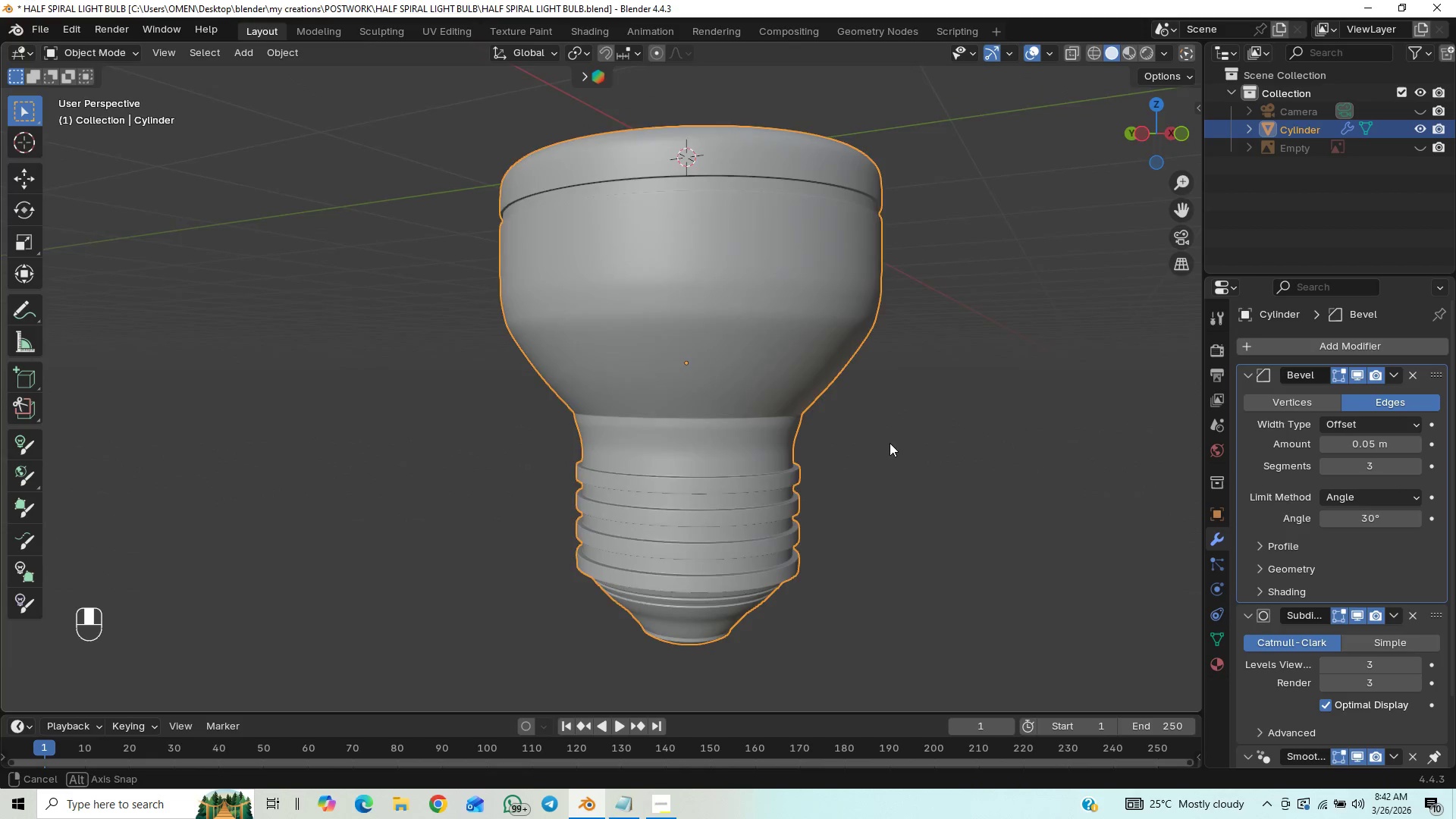 
wait(13.17)
 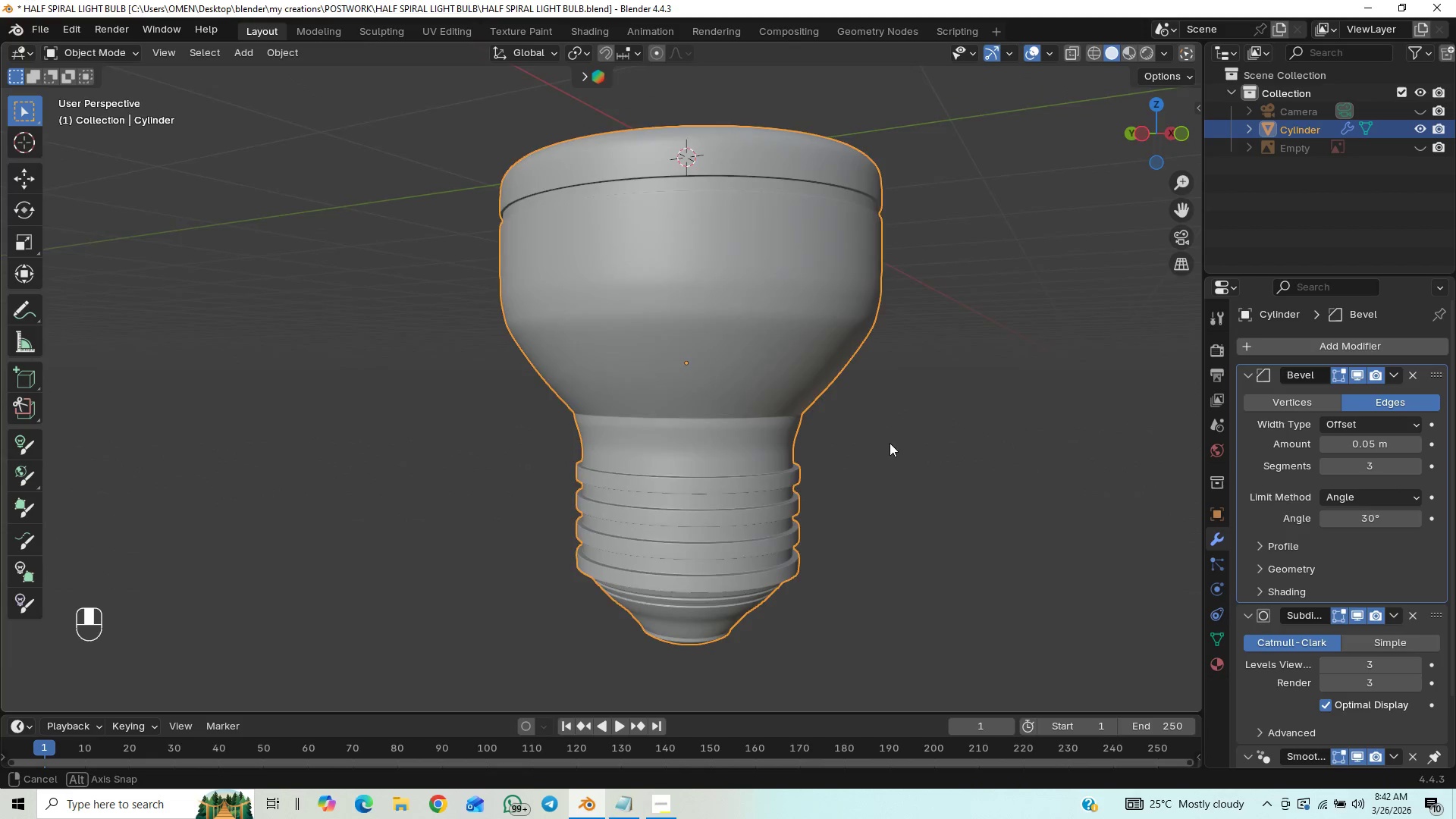 
left_click([1331, 393])
 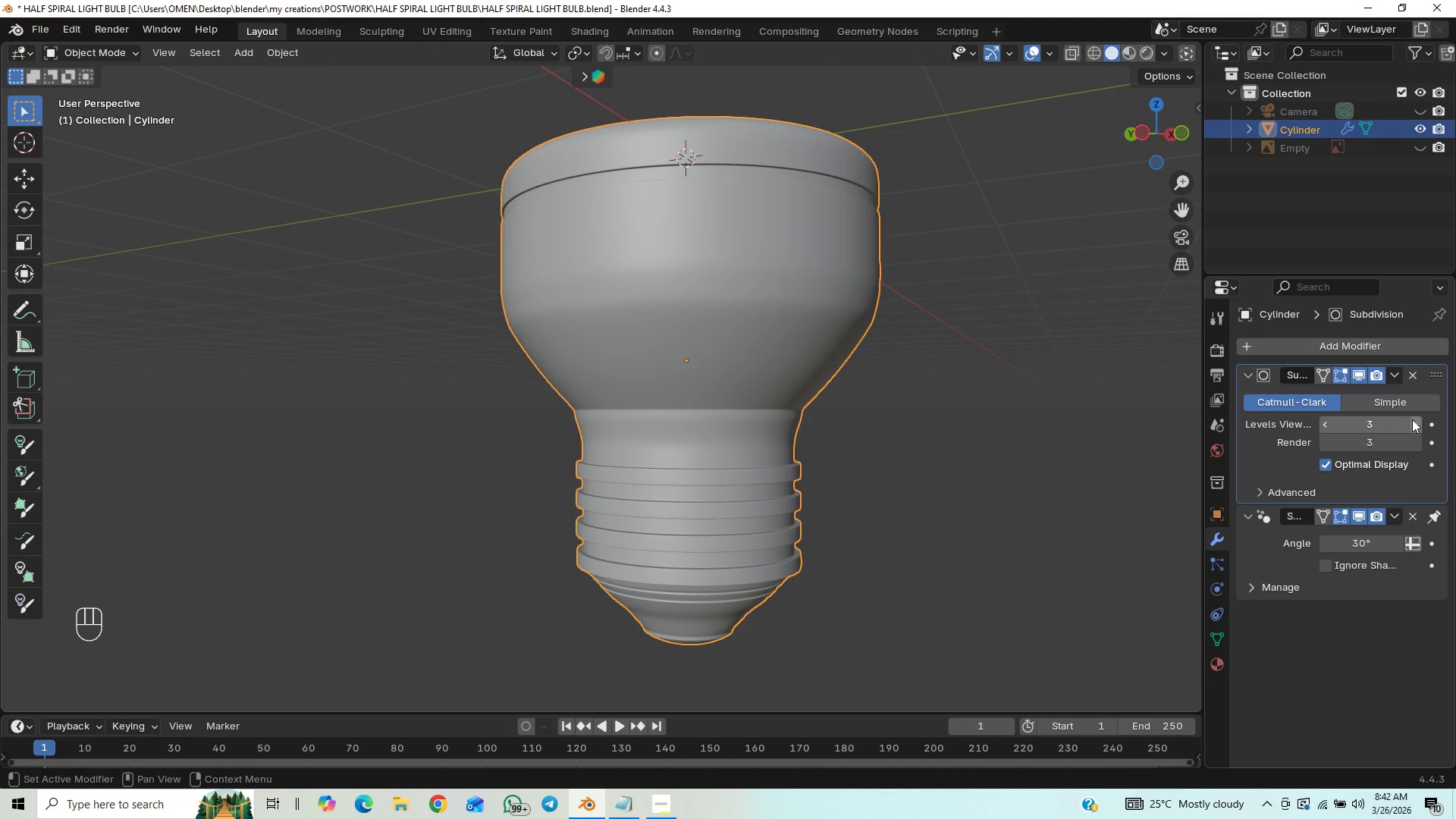 
left_click([1411, 378])
 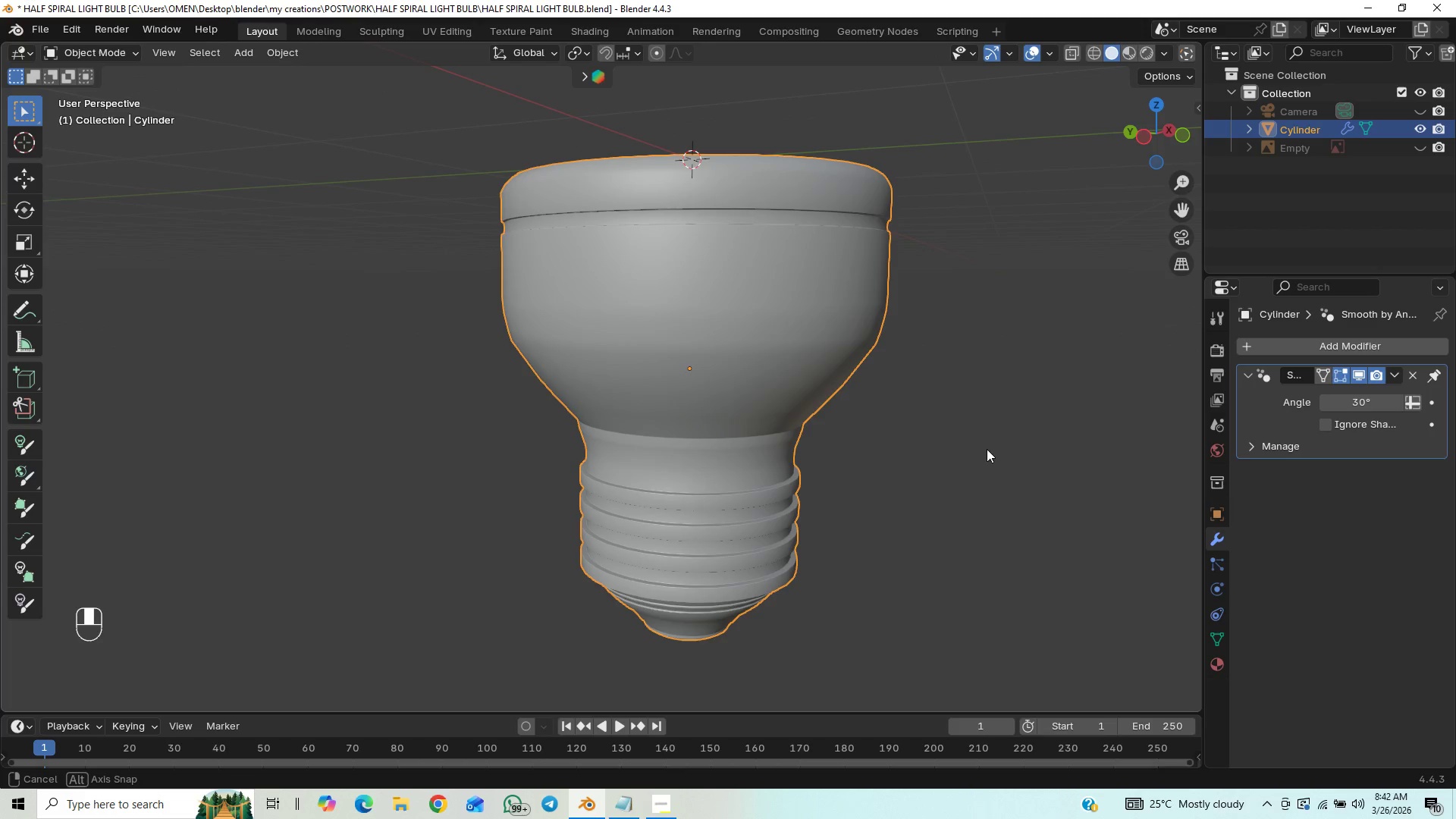 
key(Control+2)
 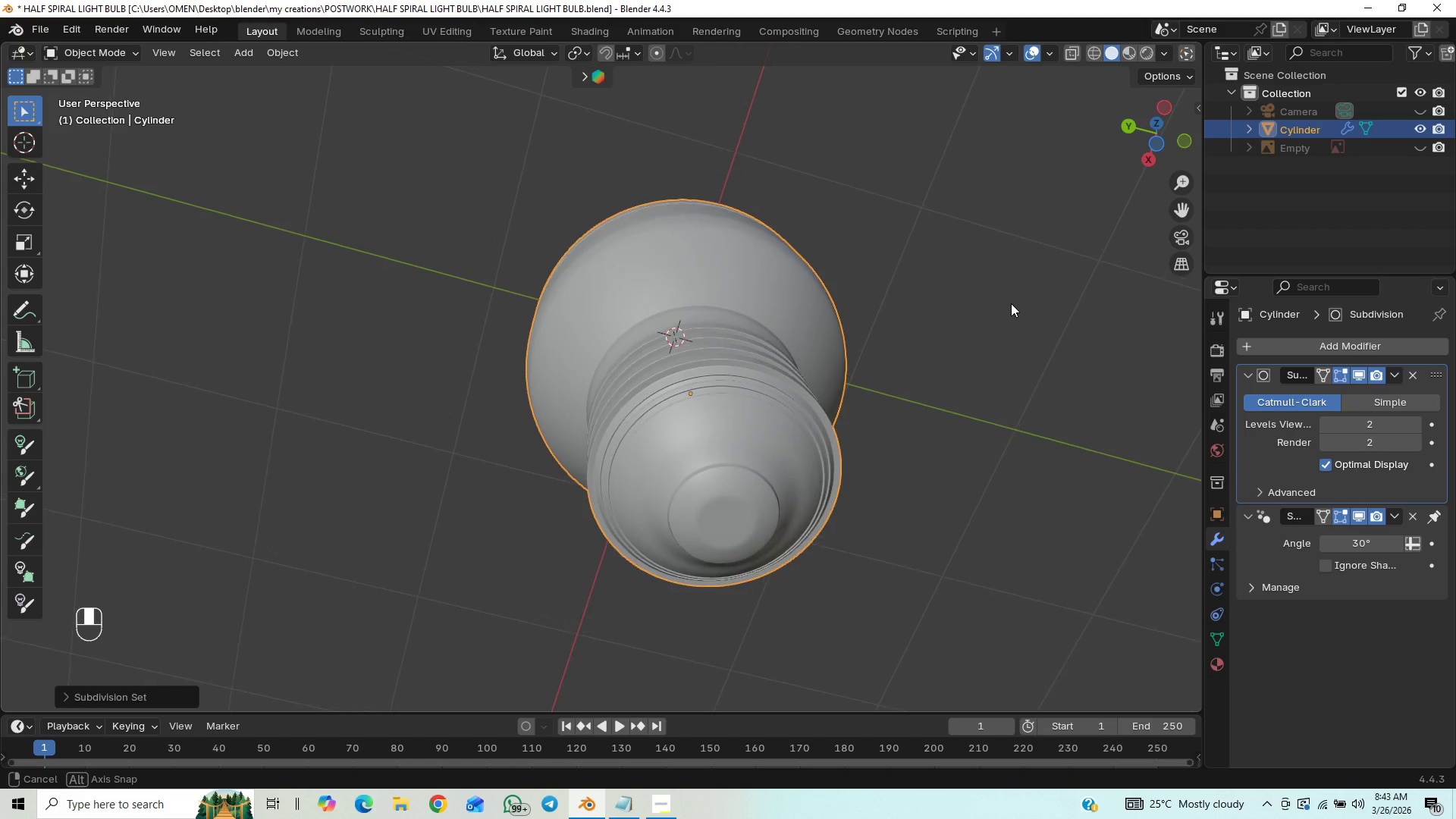 
wait(9.2)
 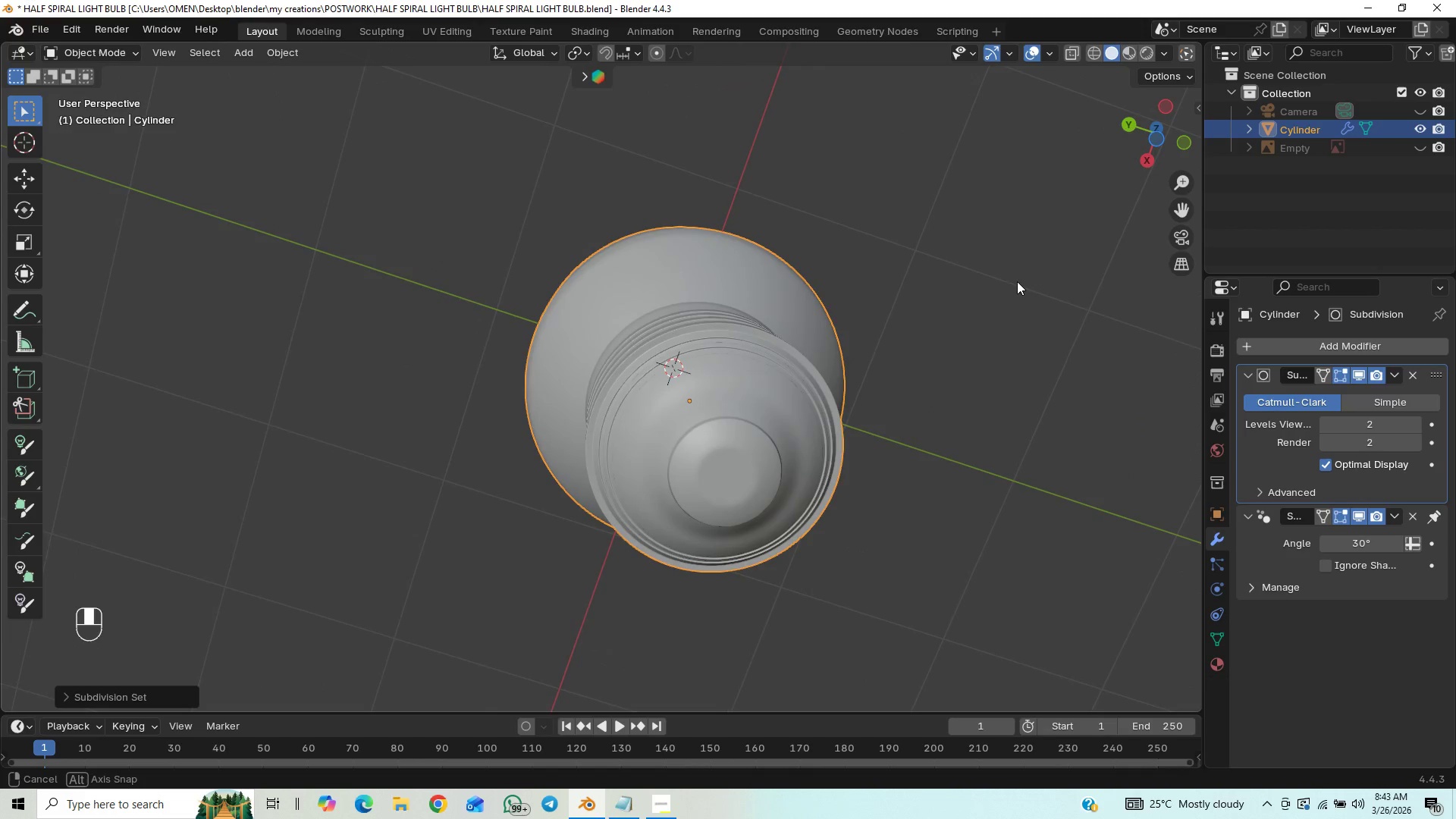 
key(Control+Z)
 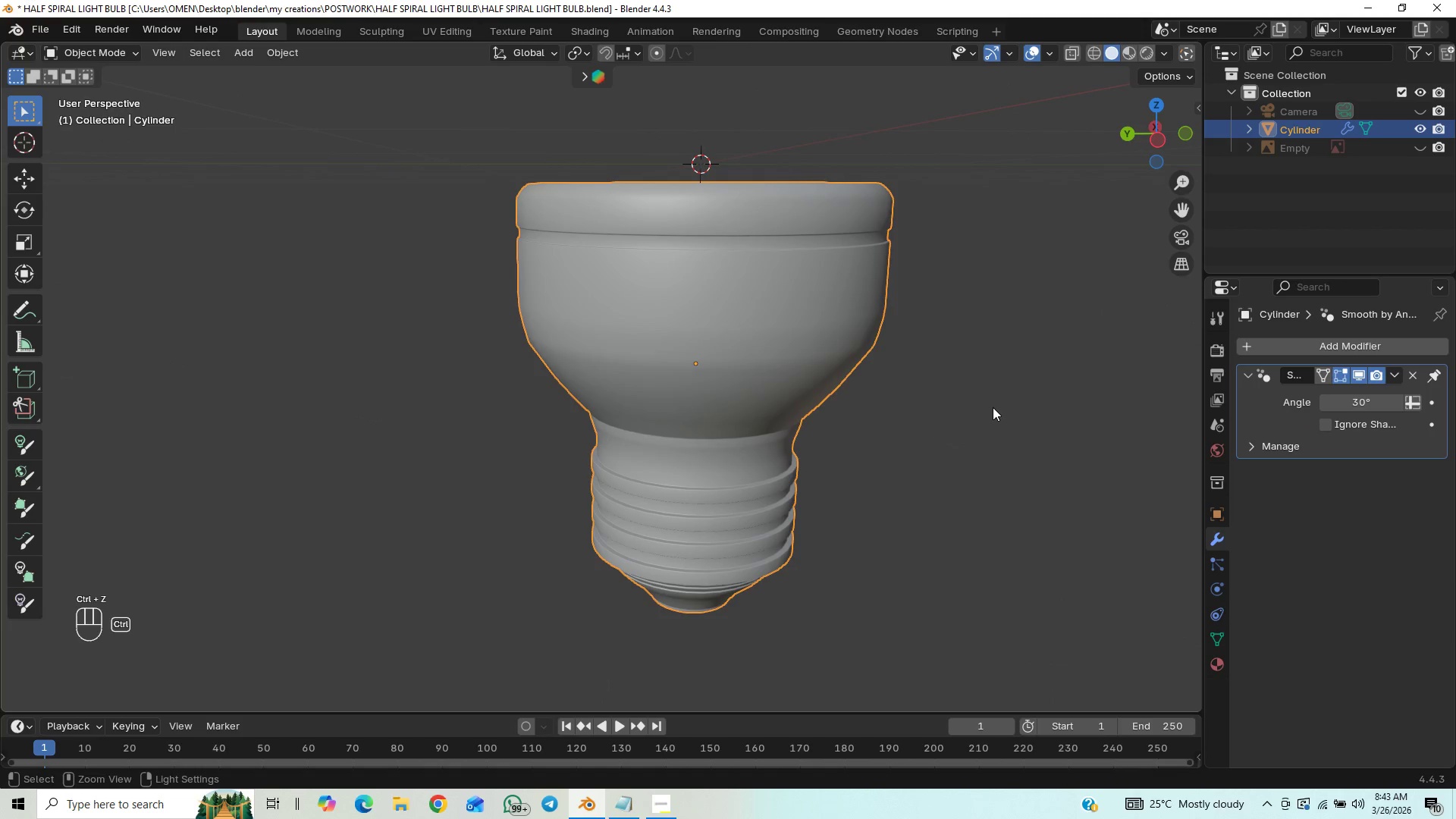 
key(Control+Z)
 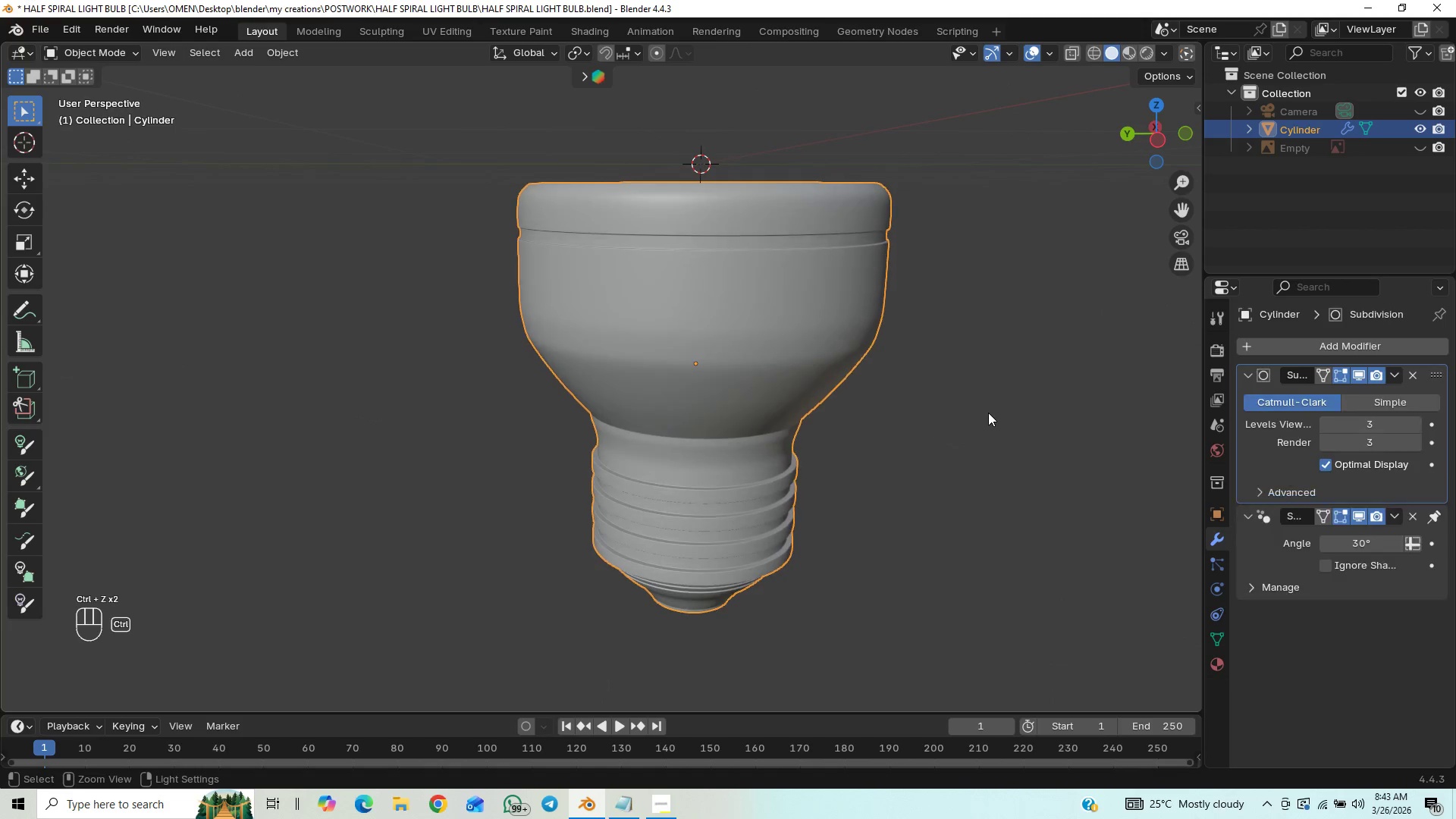 
key(Control+Z)
 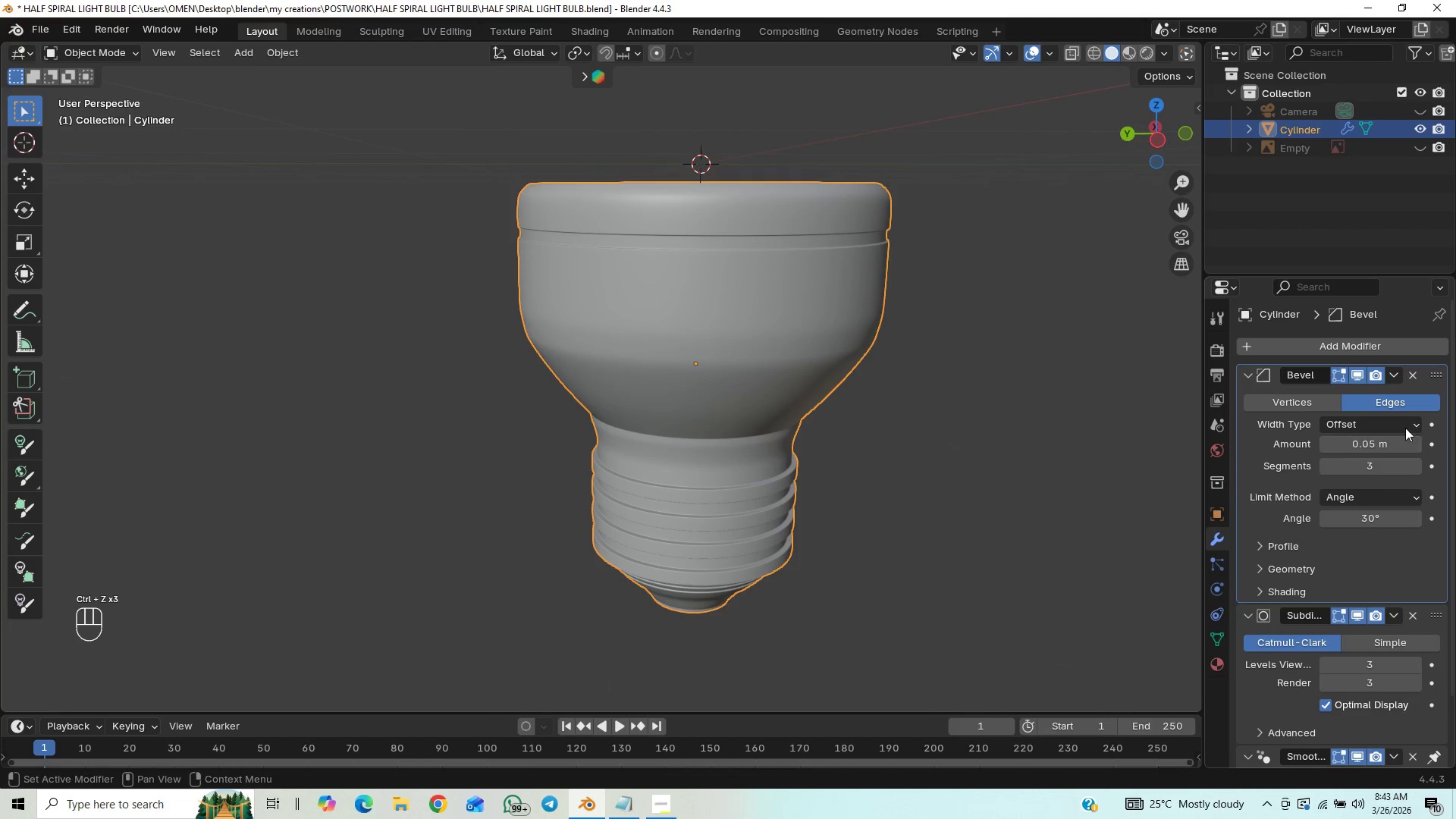 
left_click([1410, 374])
 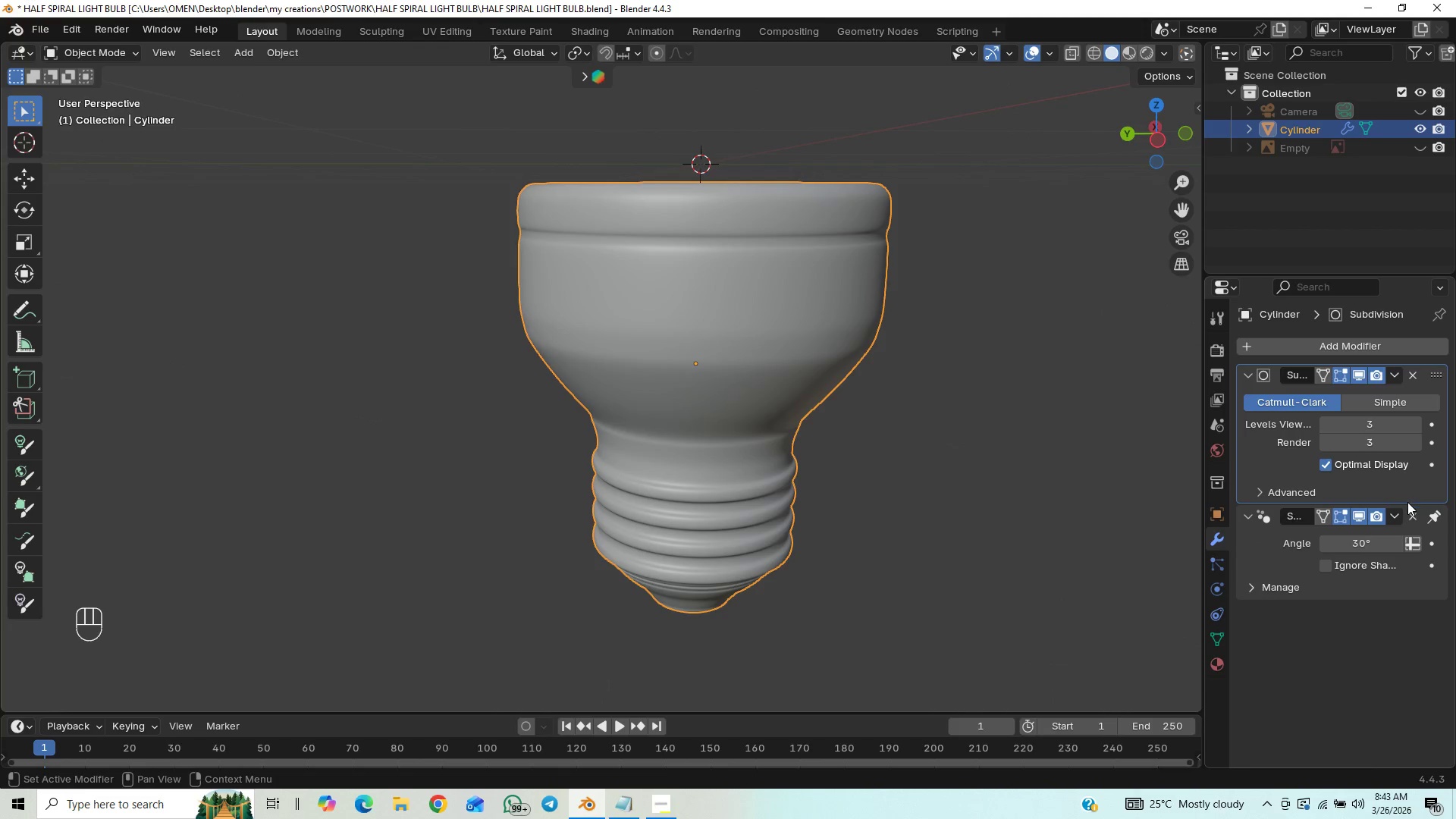 
left_click([1412, 516])
 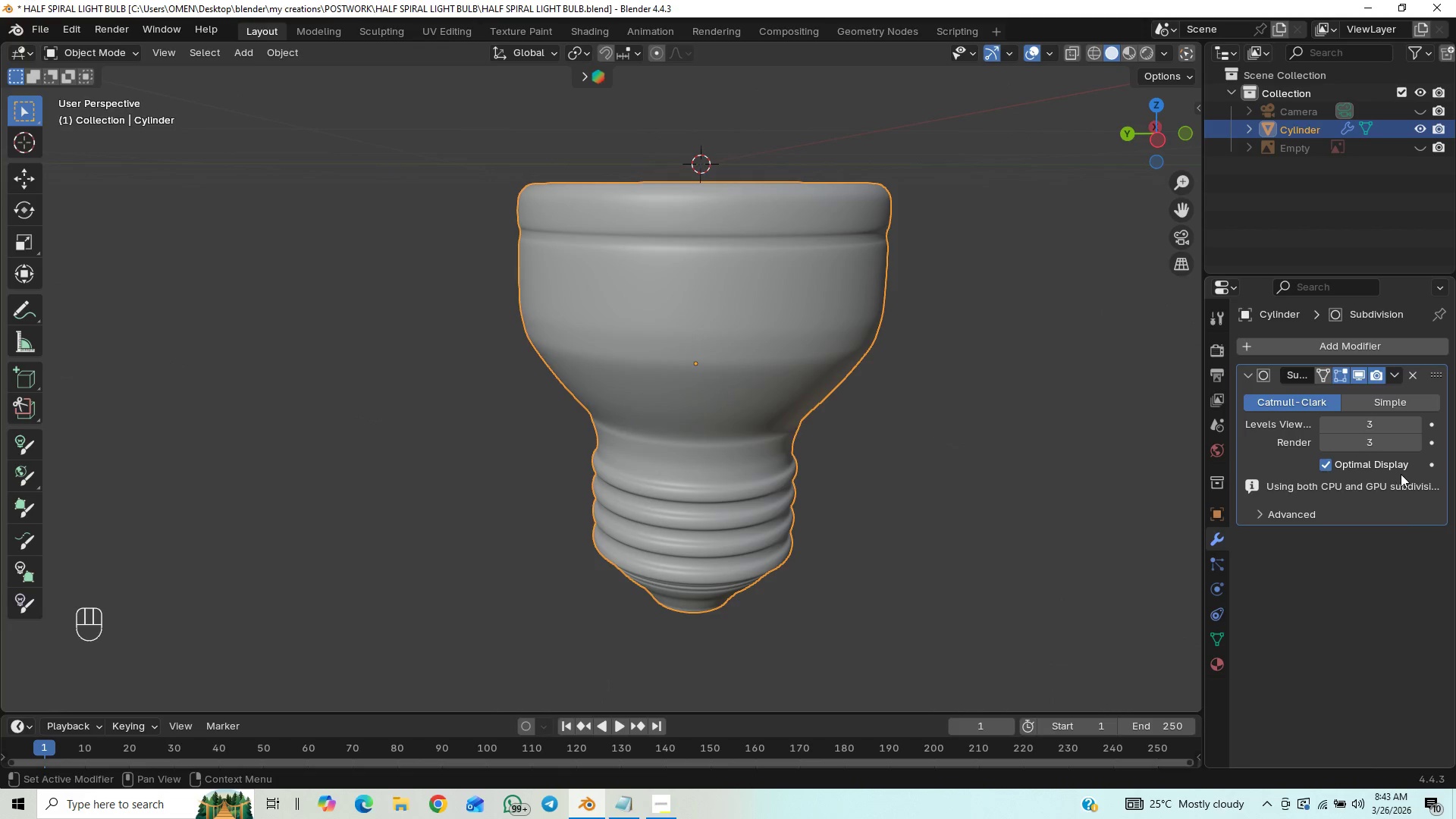 
key(Control+Z)
 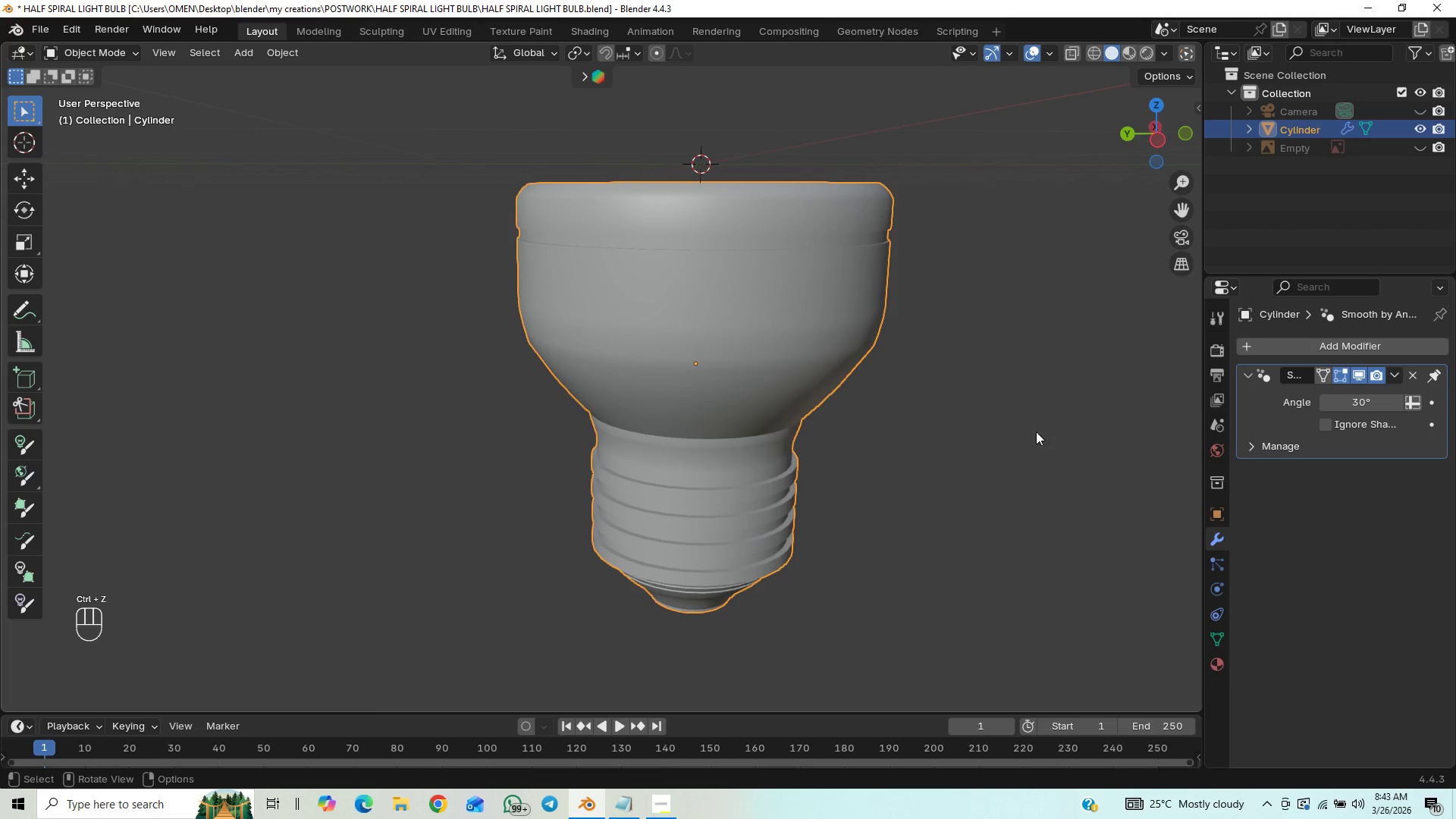 
key(Control+S)
 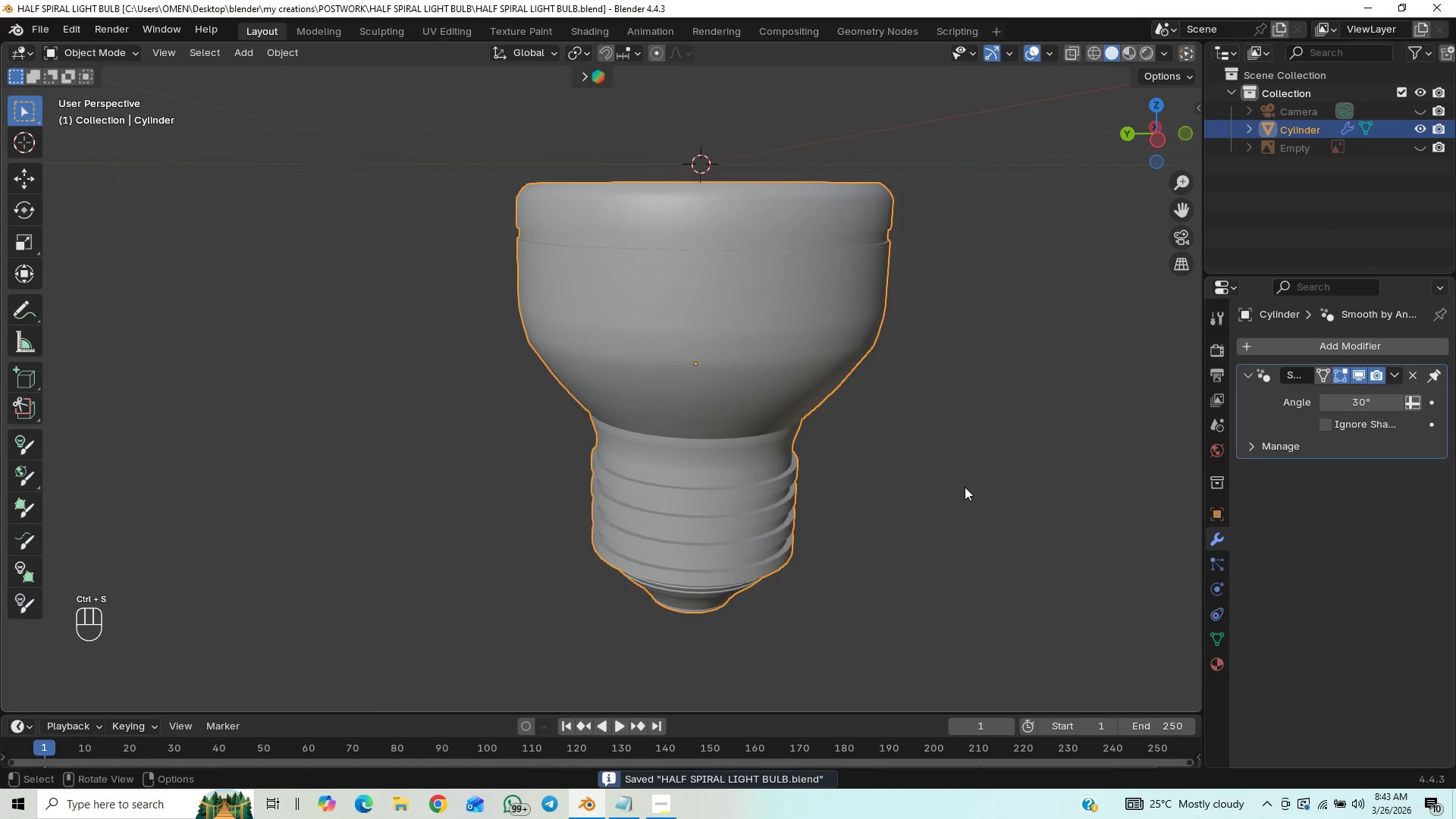 
hold_key(key=ShiftLeft, duration=1.05)
scroll: coordinate [932, 464], scroll_direction: up, amount: 1.0
 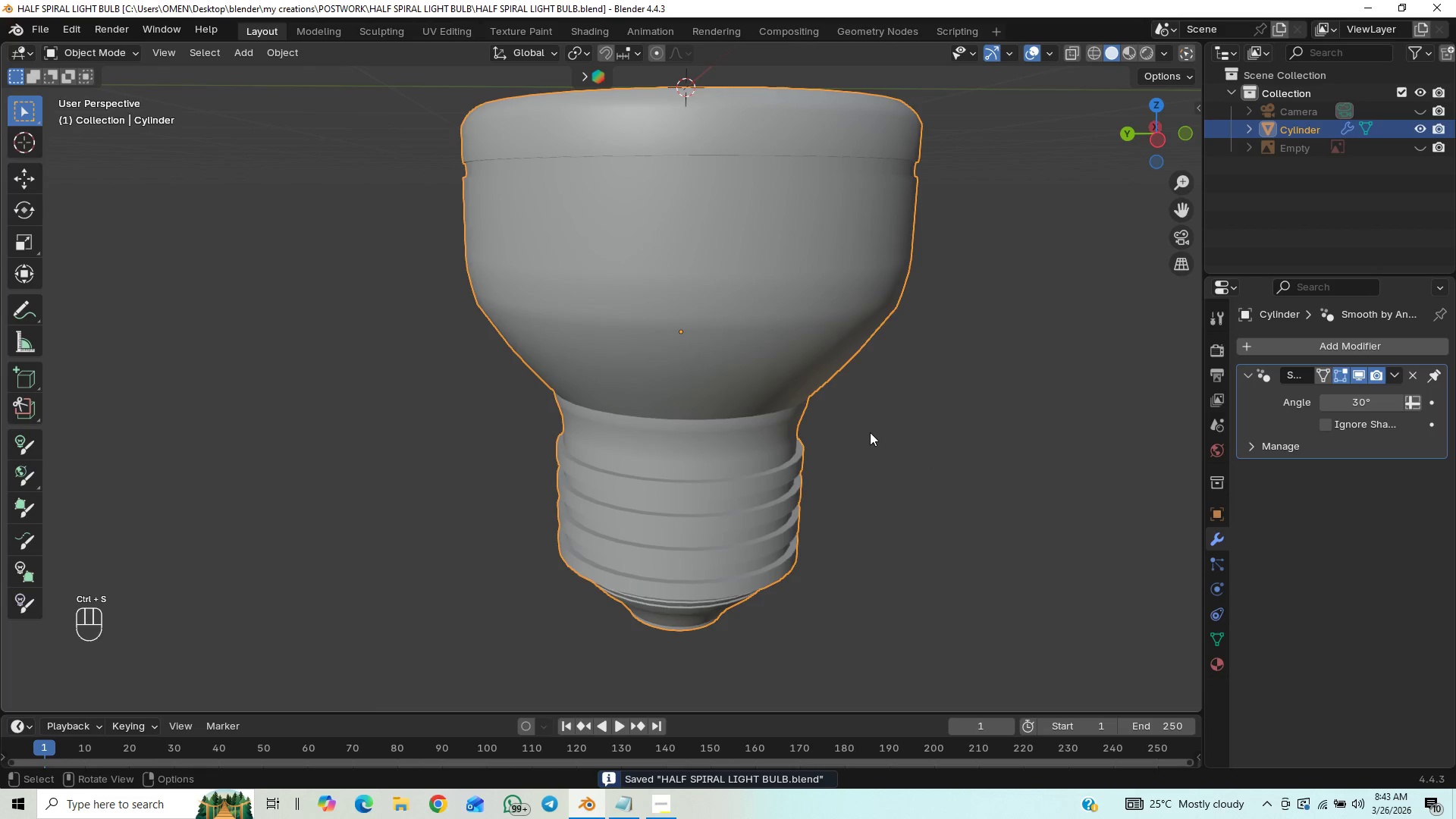 
scroll: coordinate [865, 427], scroll_direction: down, amount: 1.0
 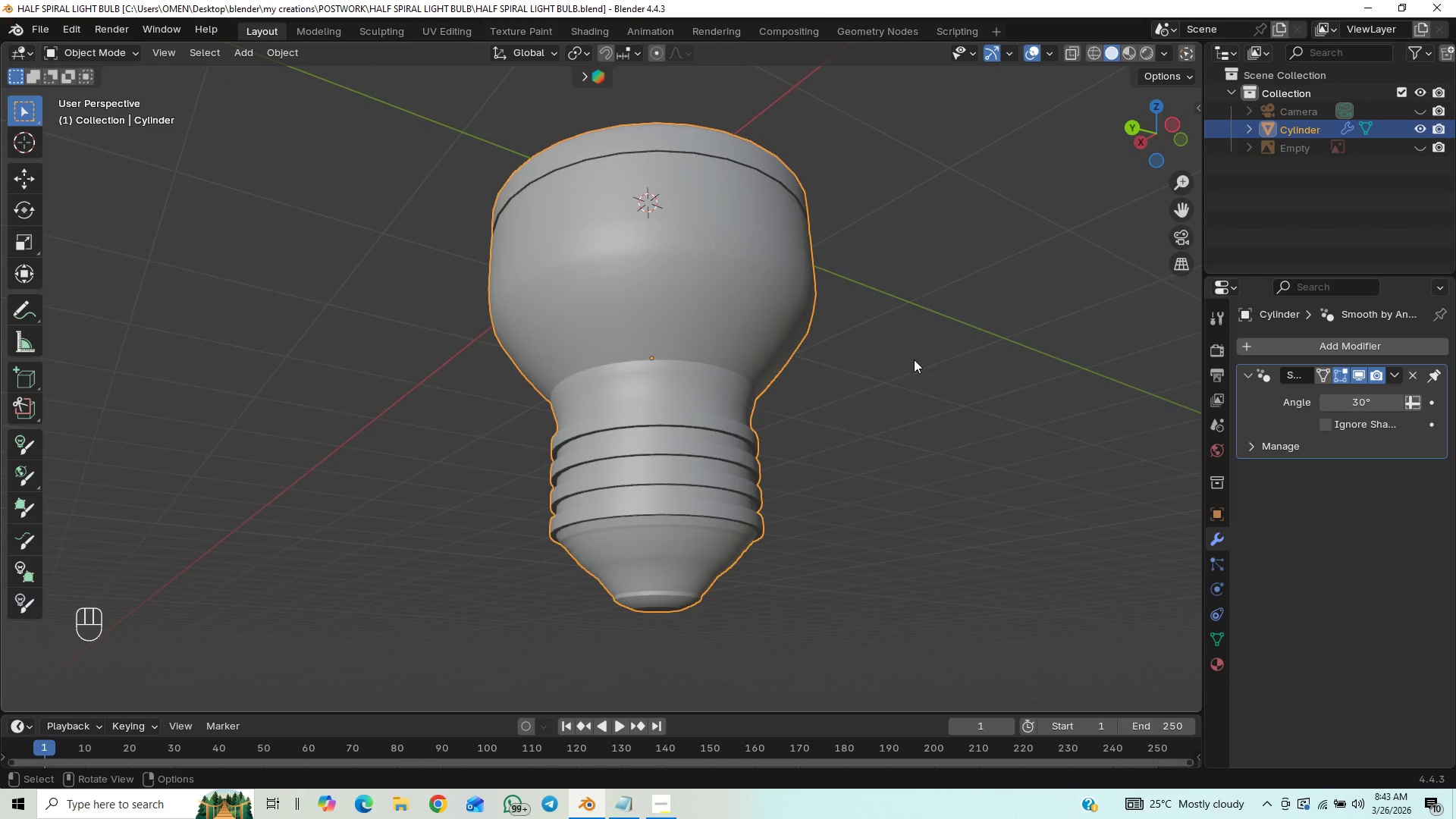 
hold_key(key=ControlLeft, duration=0.58)
 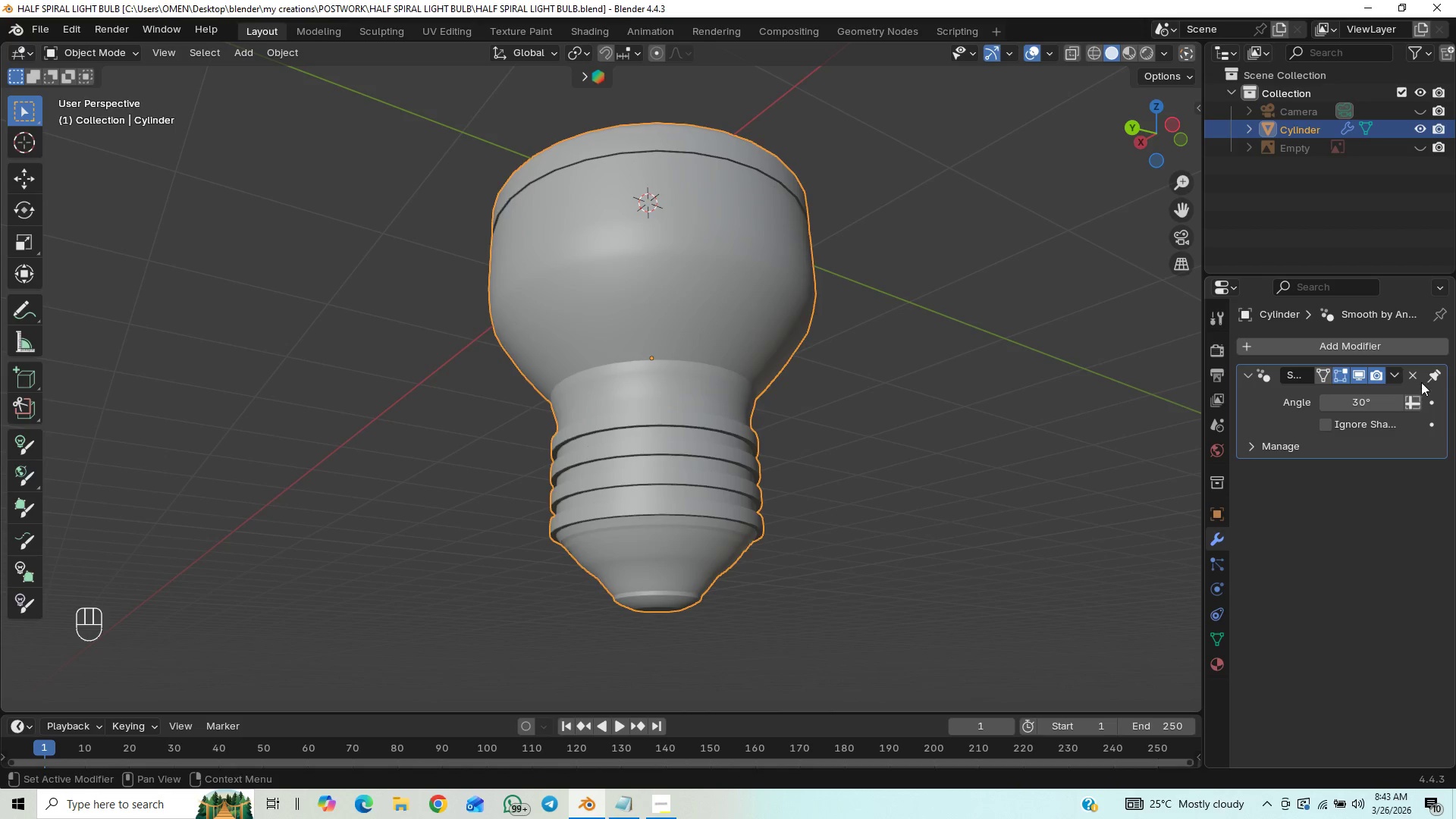 
left_click([1411, 372])
 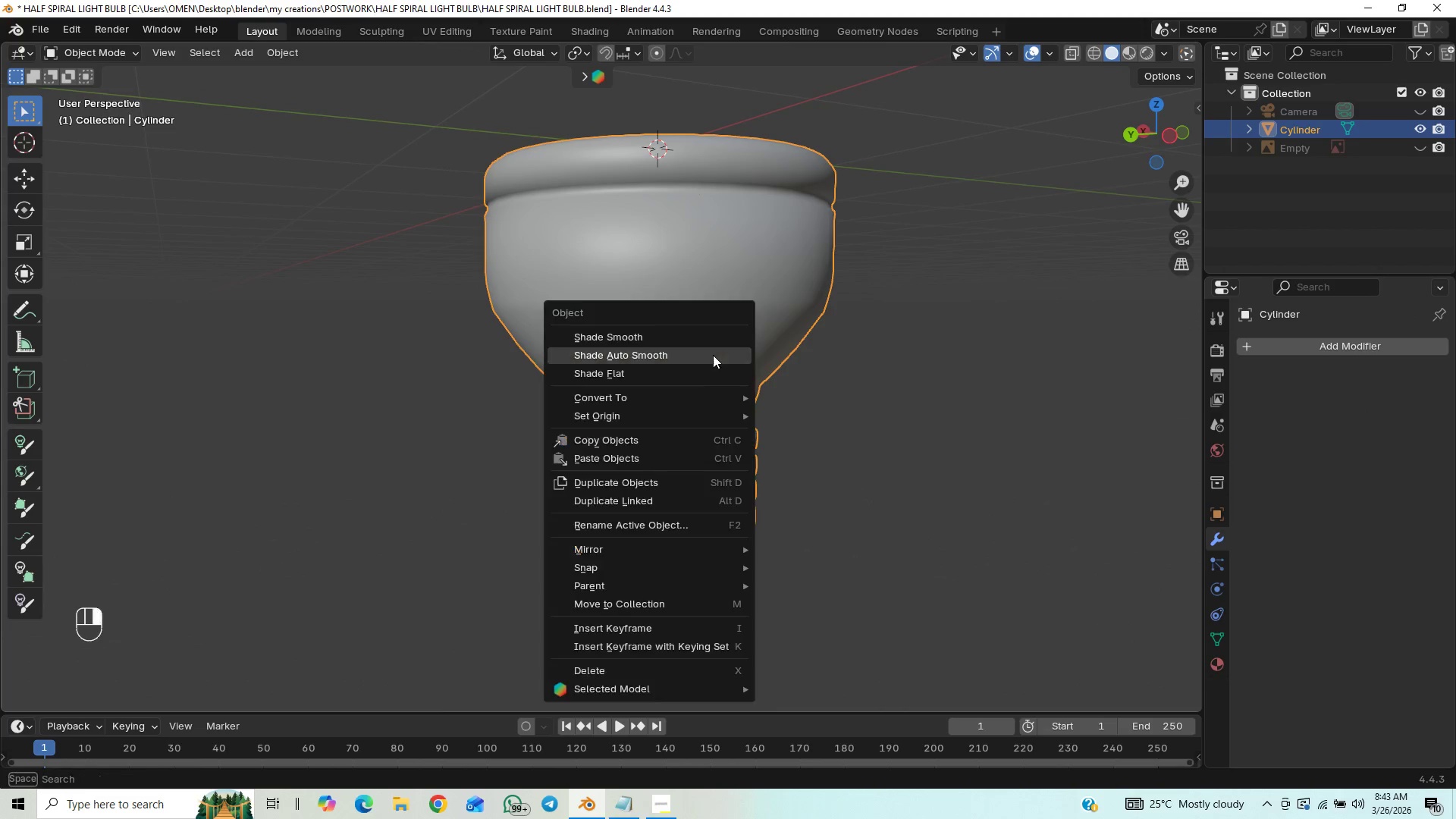 
left_click([680, 376])
 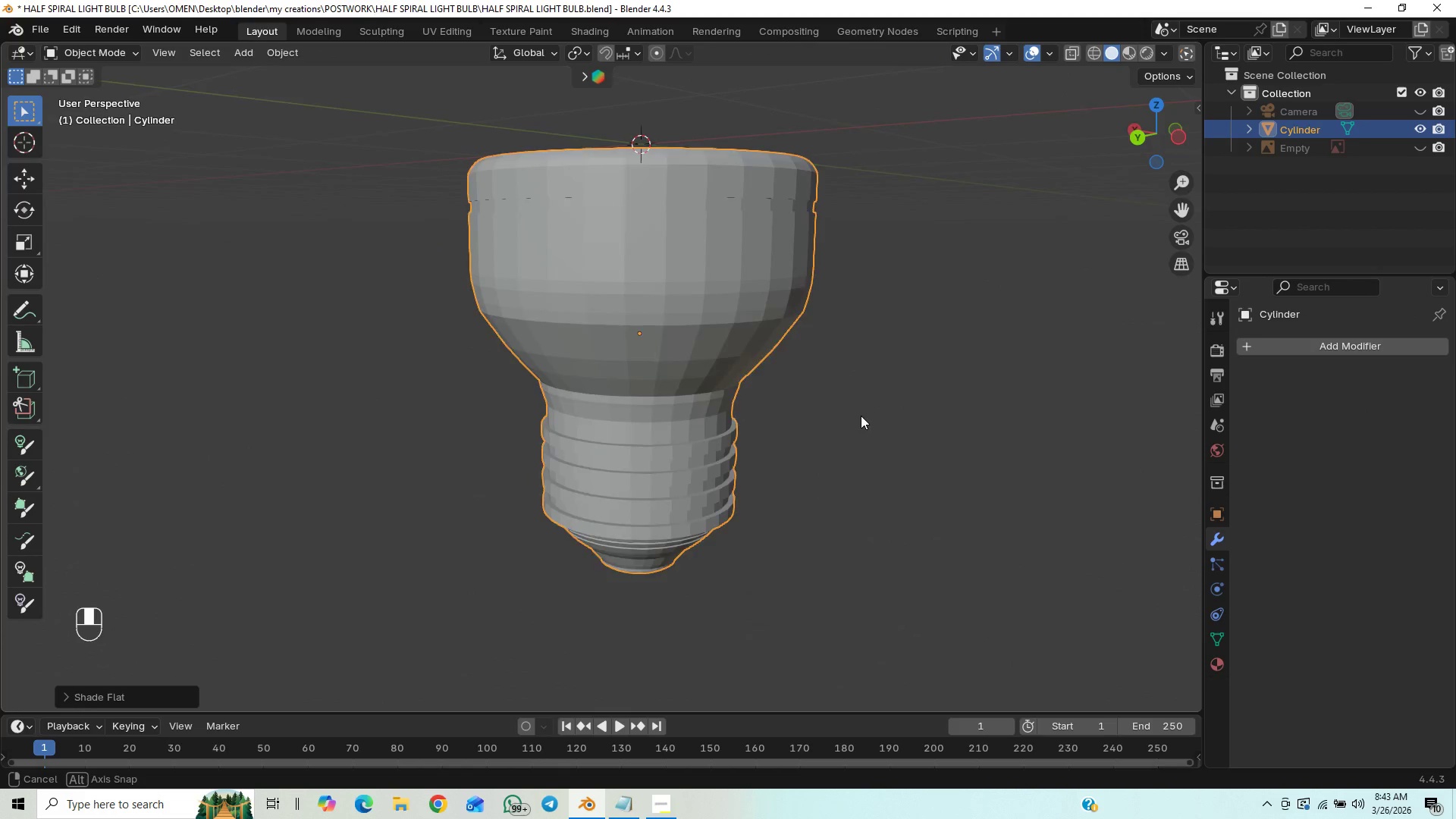 
wait(5.41)
 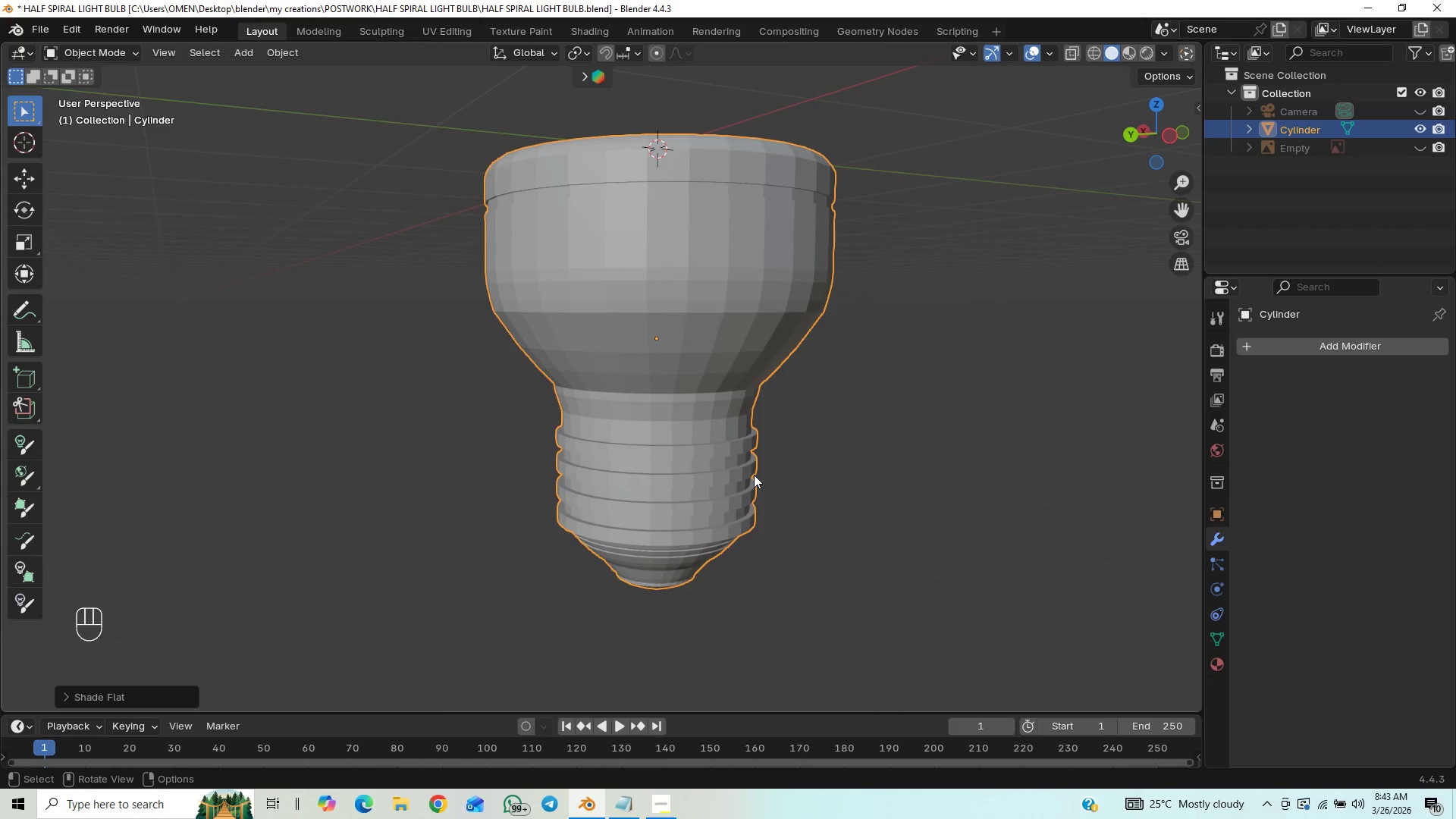 
key(Control+S)
 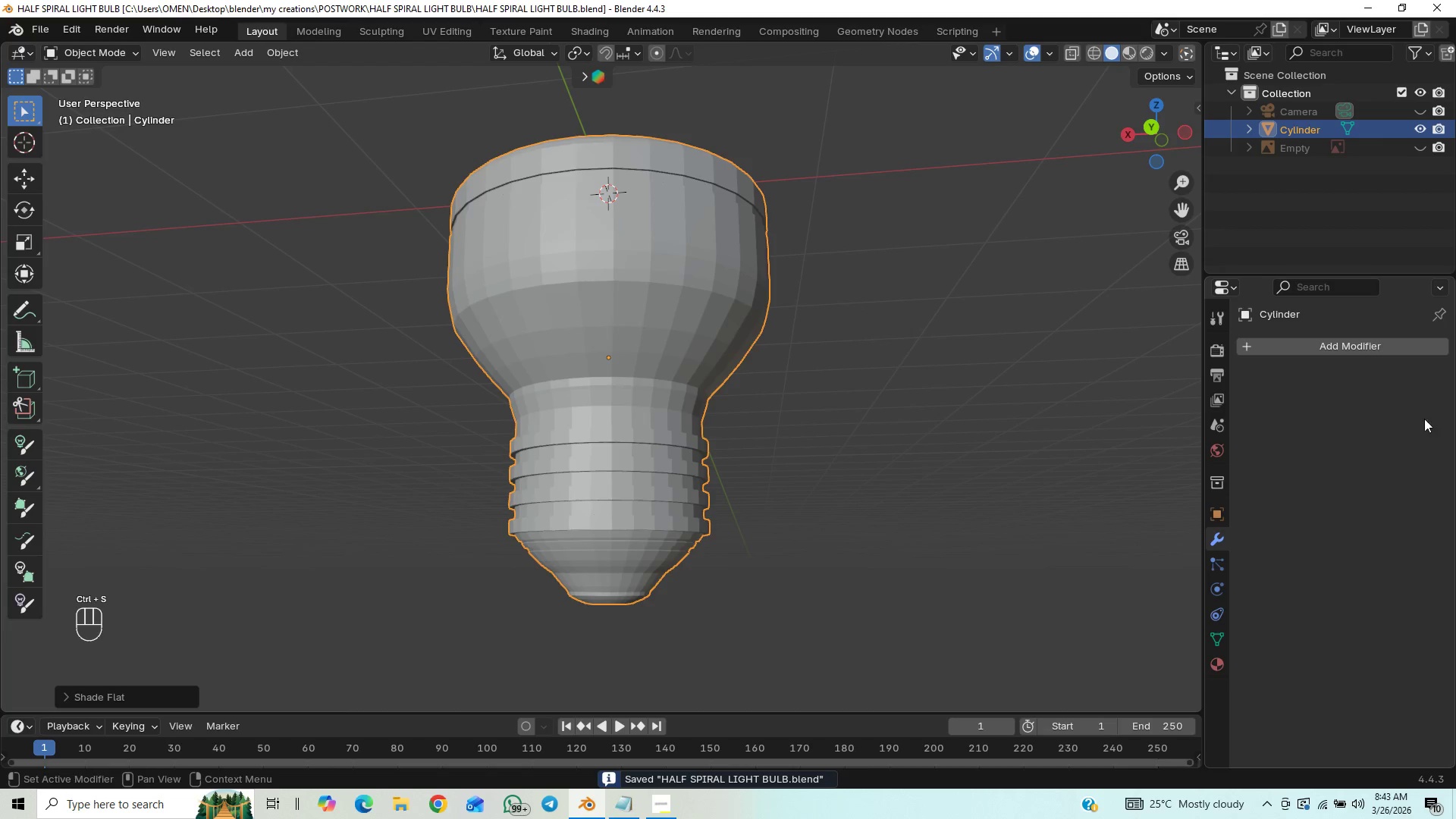 
left_click([1363, 352])
 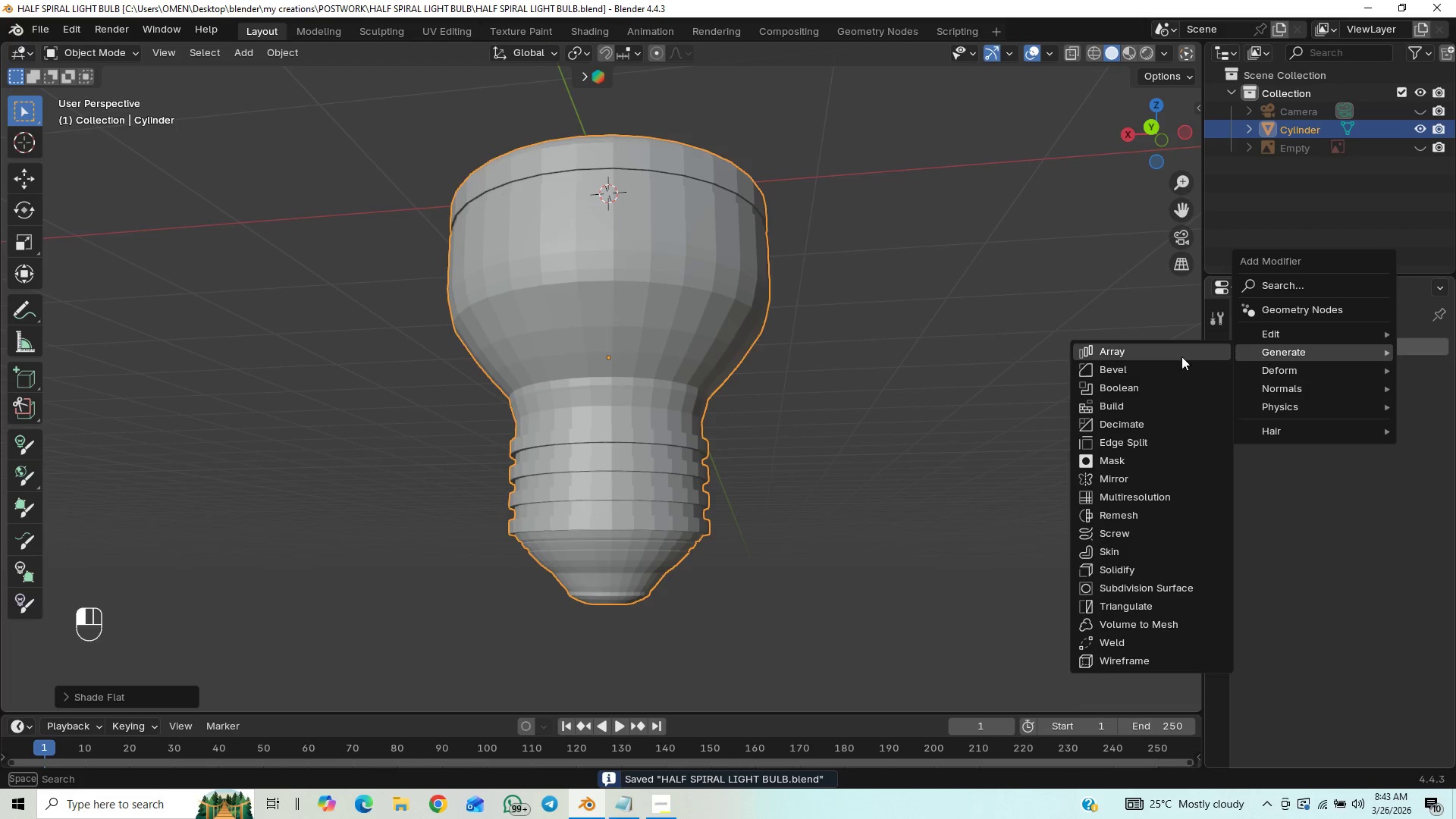 
left_click([1138, 366])
 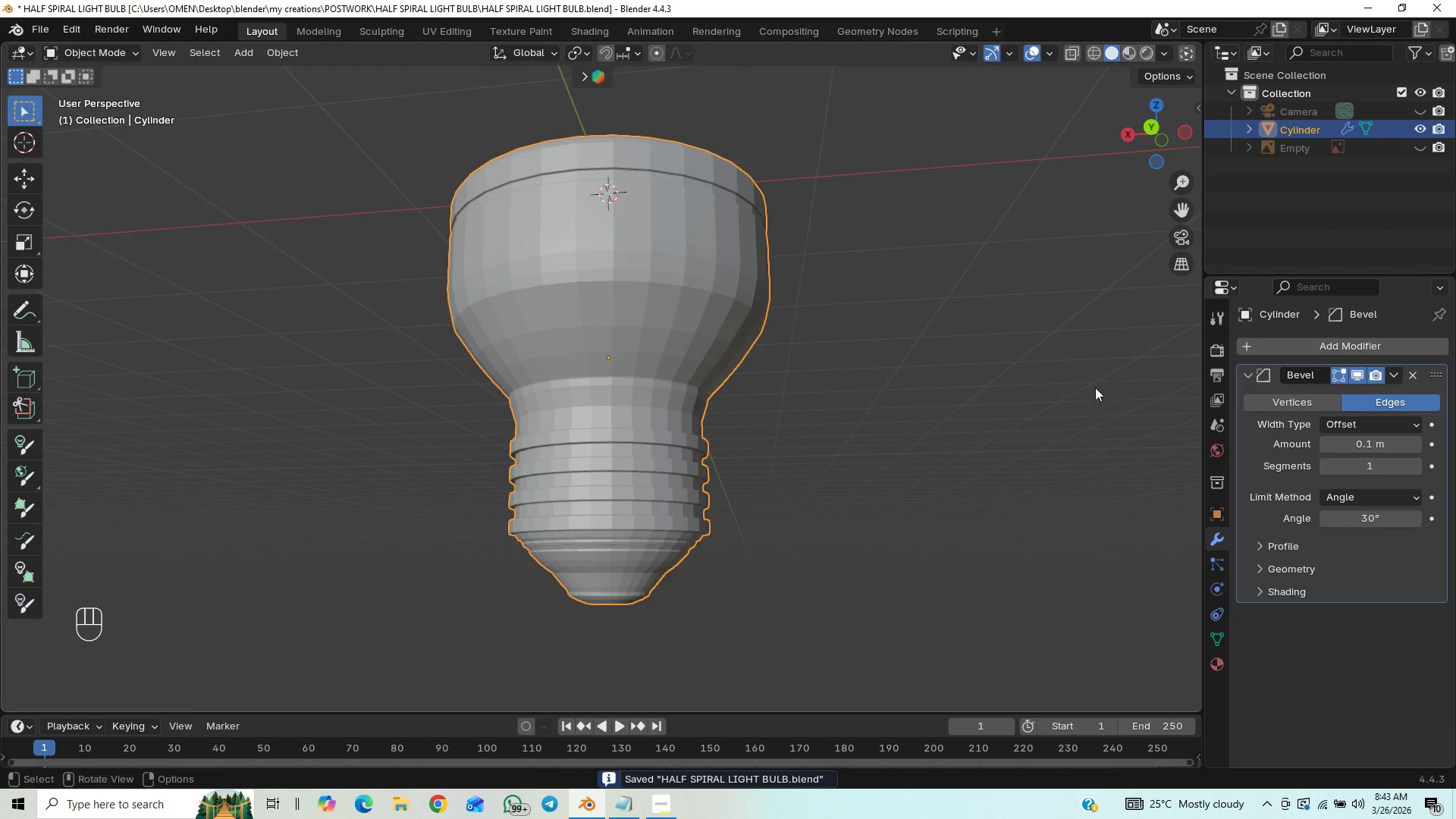 
scroll: coordinate [964, 369], scroll_direction: down, amount: 8.0
 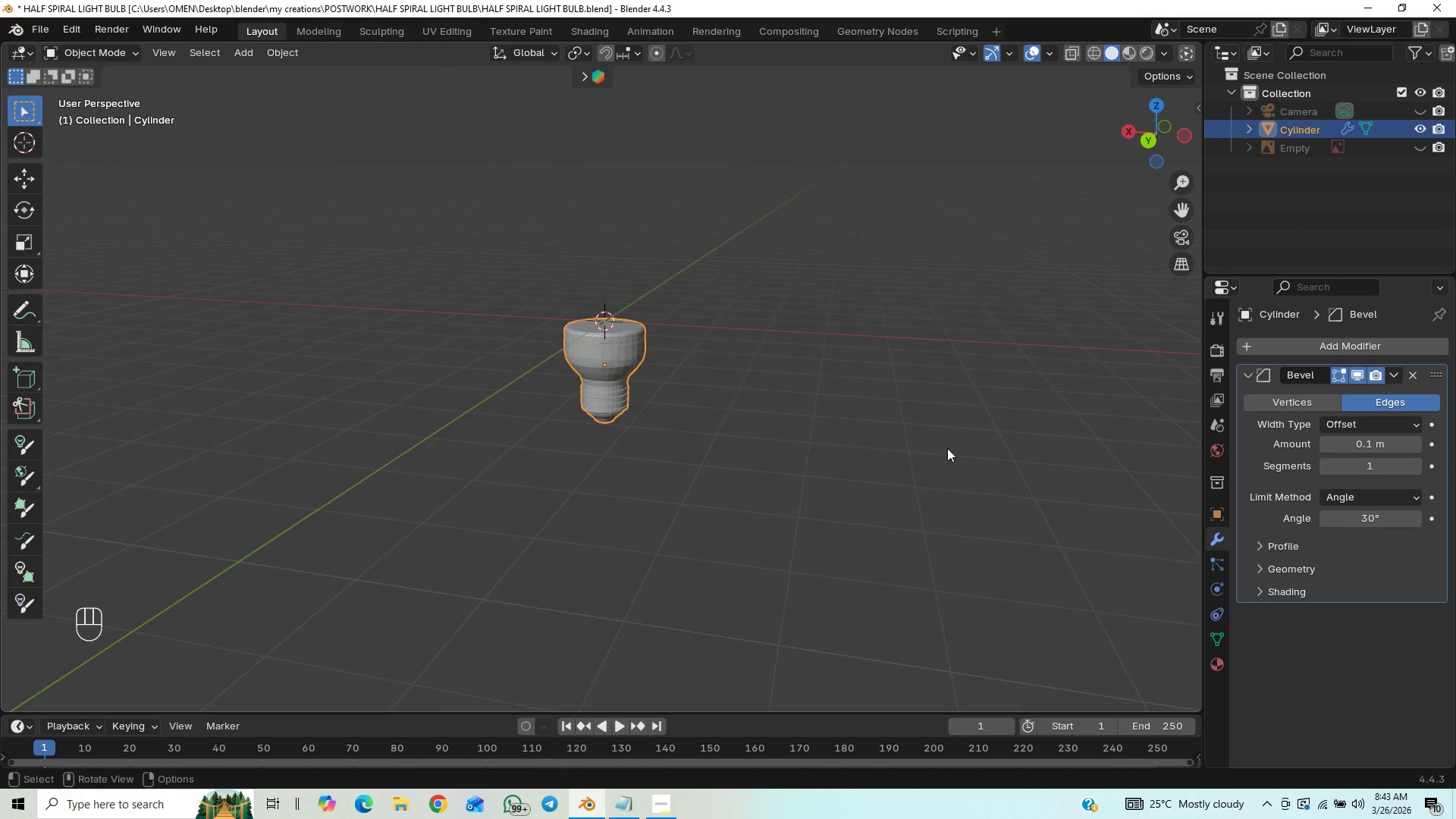 
scroll: coordinate [940, 436], scroll_direction: up, amount: 5.0
 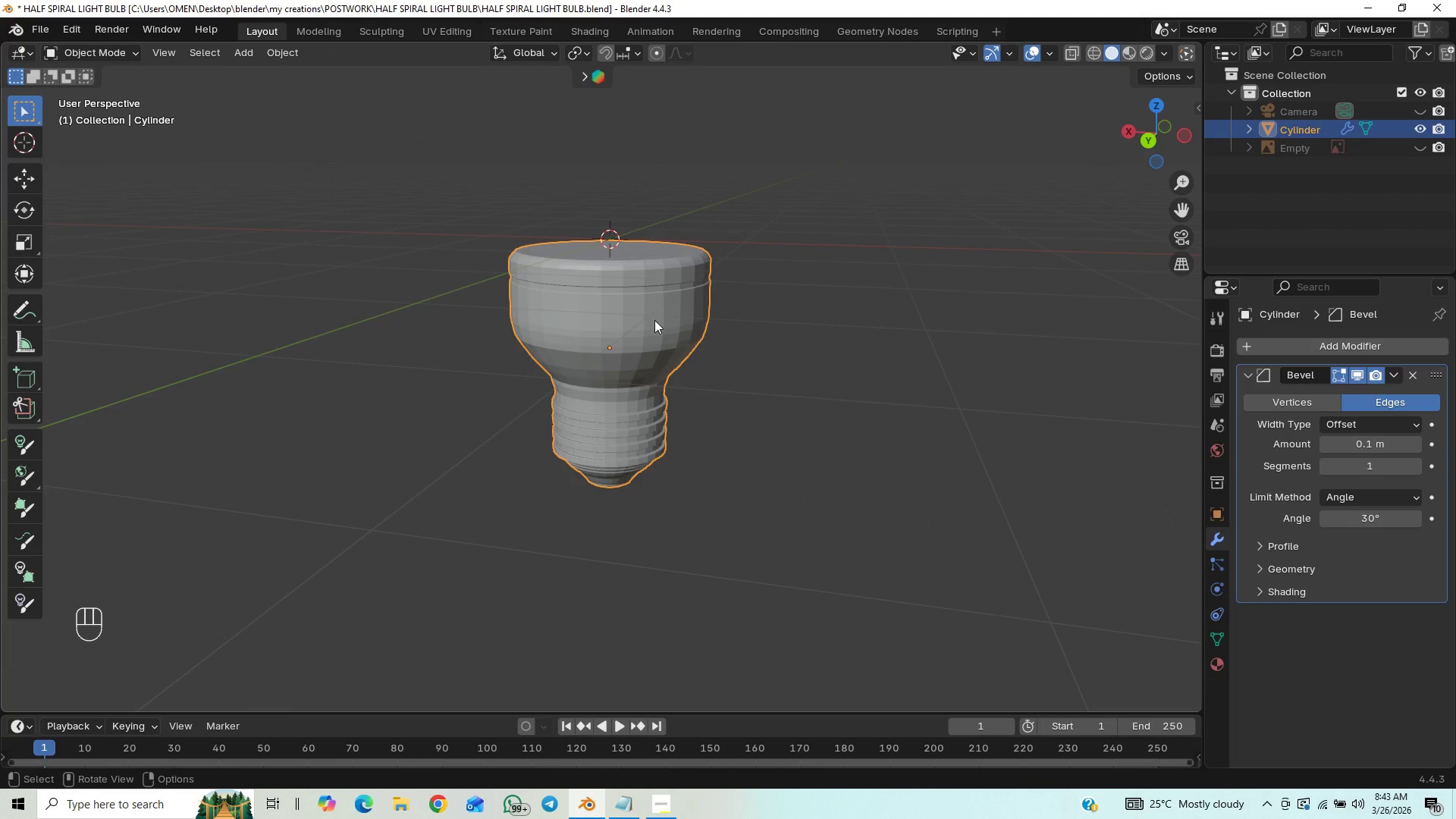 
right_click([661, 325])
 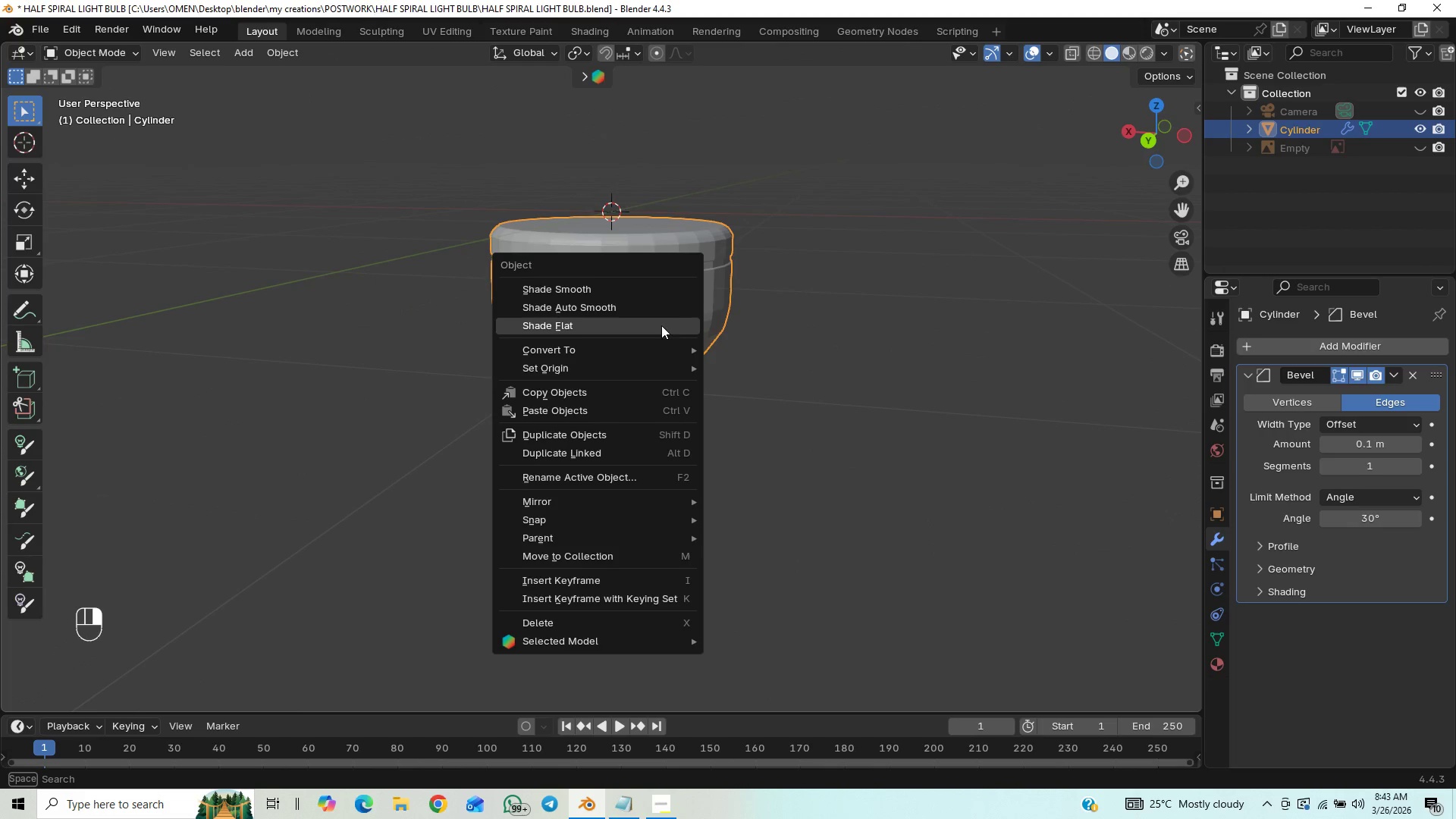 
scroll: coordinate [657, 326], scroll_direction: up, amount: 1.0
 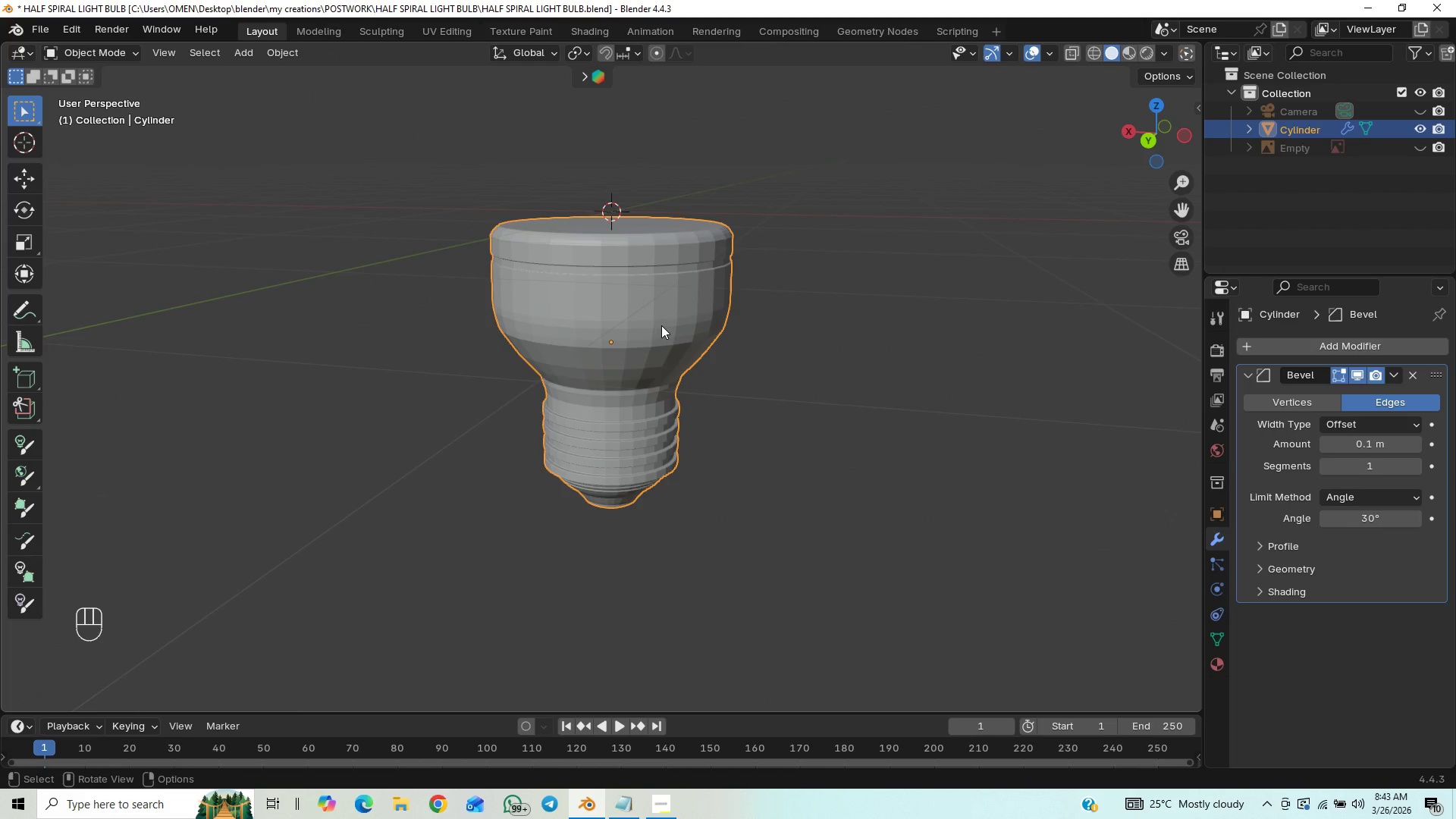 
left_click([666, 309])
 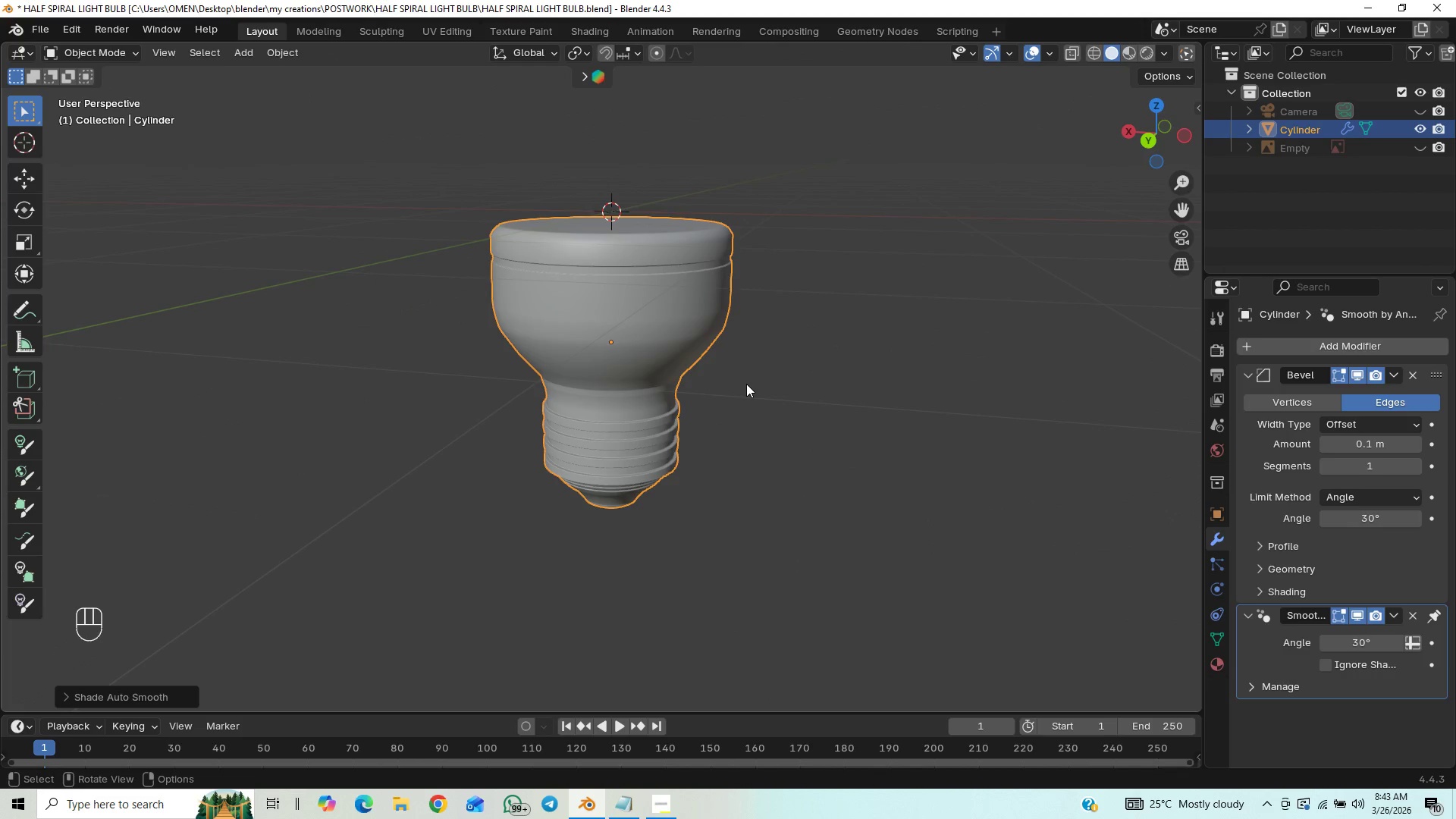 
scroll: coordinate [746, 384], scroll_direction: up, amount: 1.0
 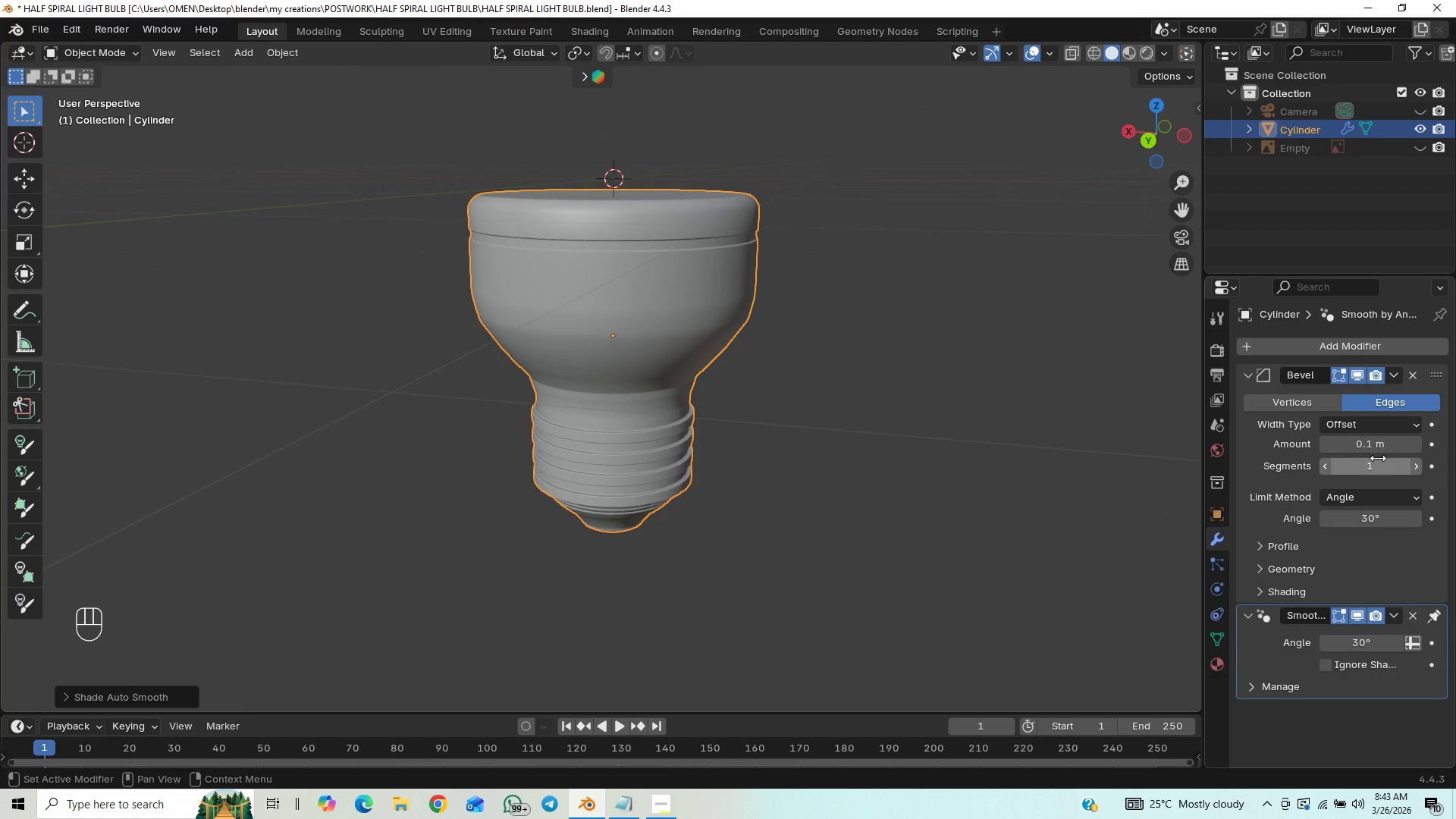 
double_click([1320, 444])
 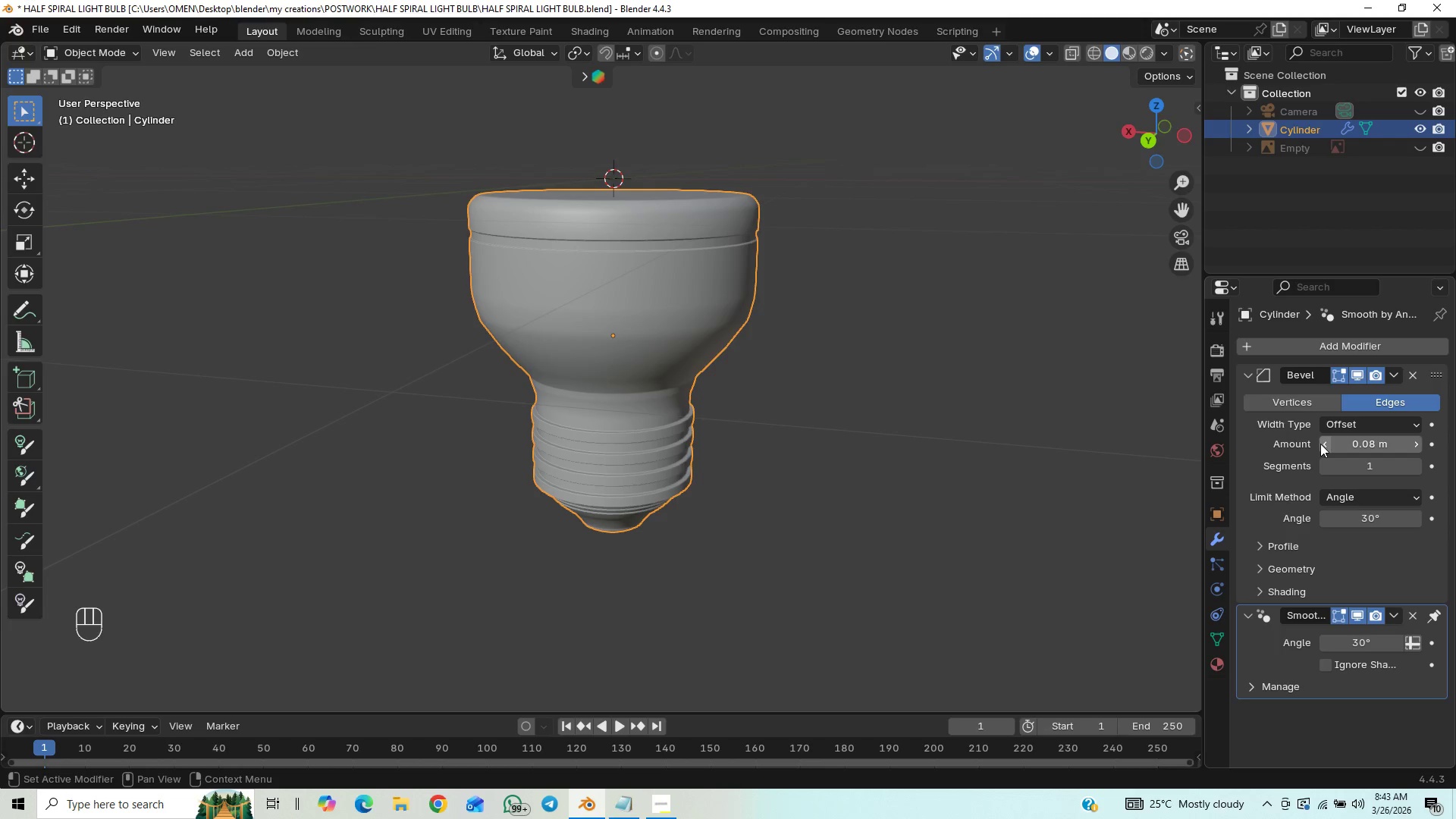 
double_click([1320, 444])
 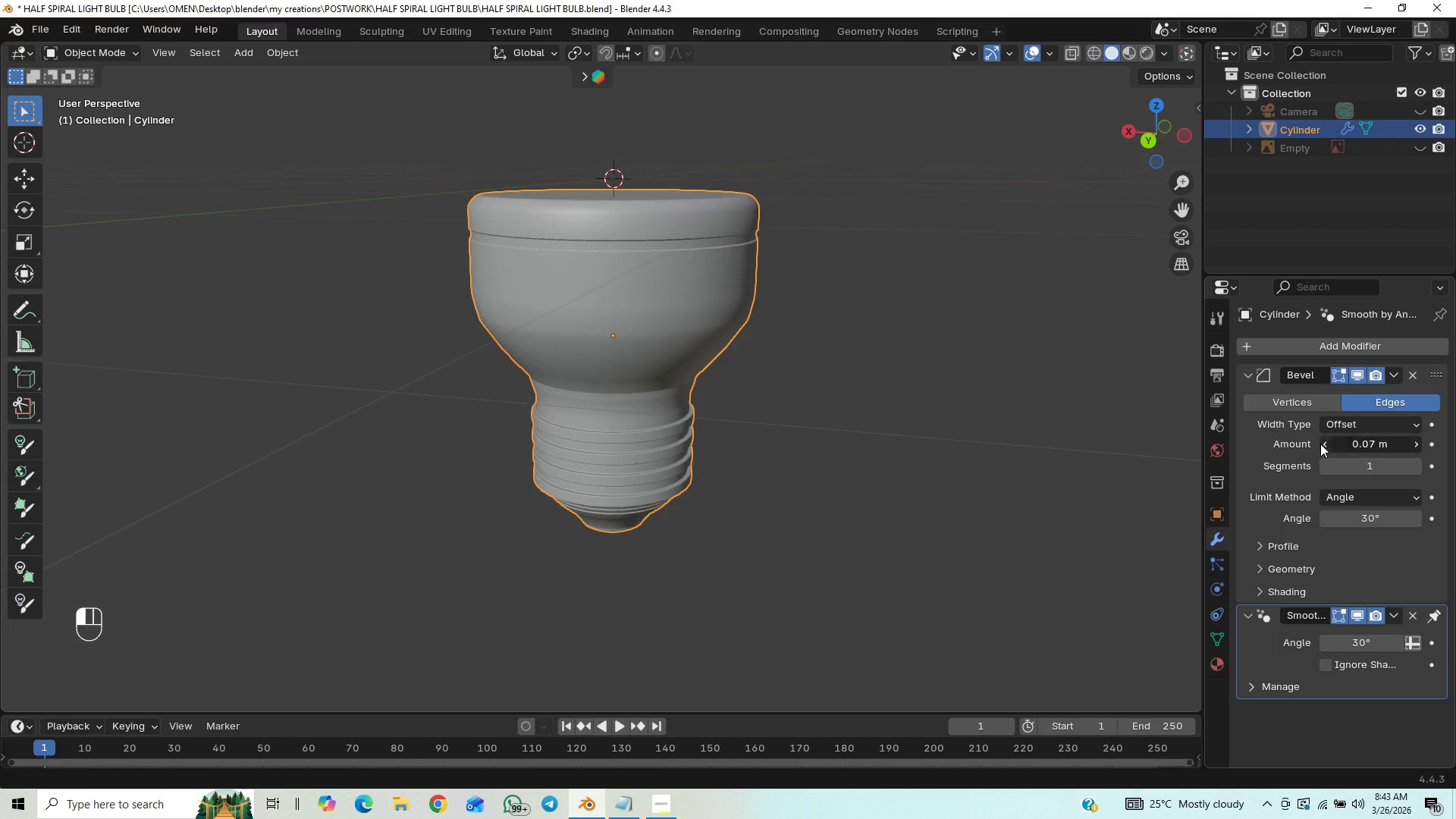 
triple_click([1320, 444])
 